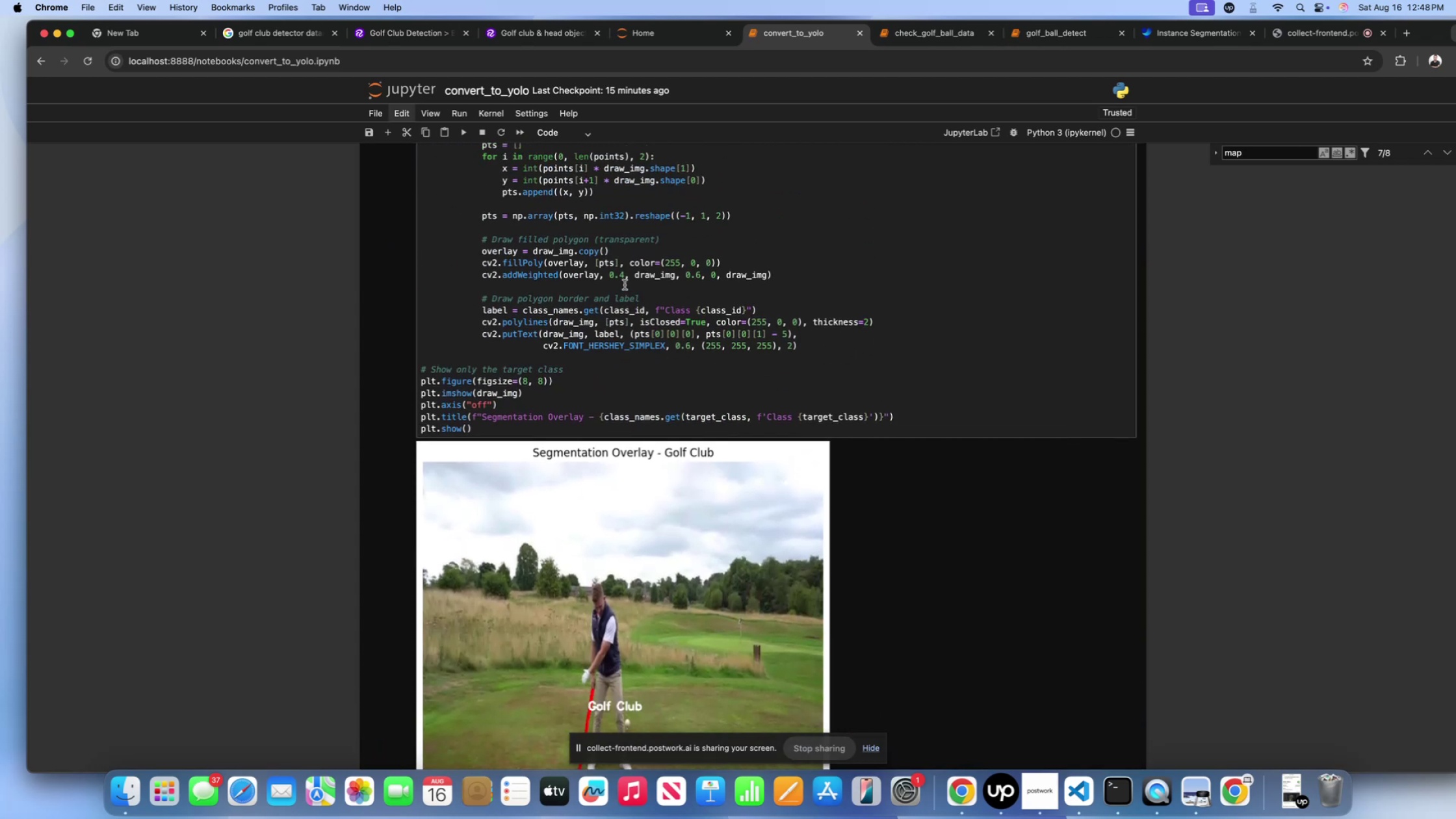 
left_click([625, 285])
 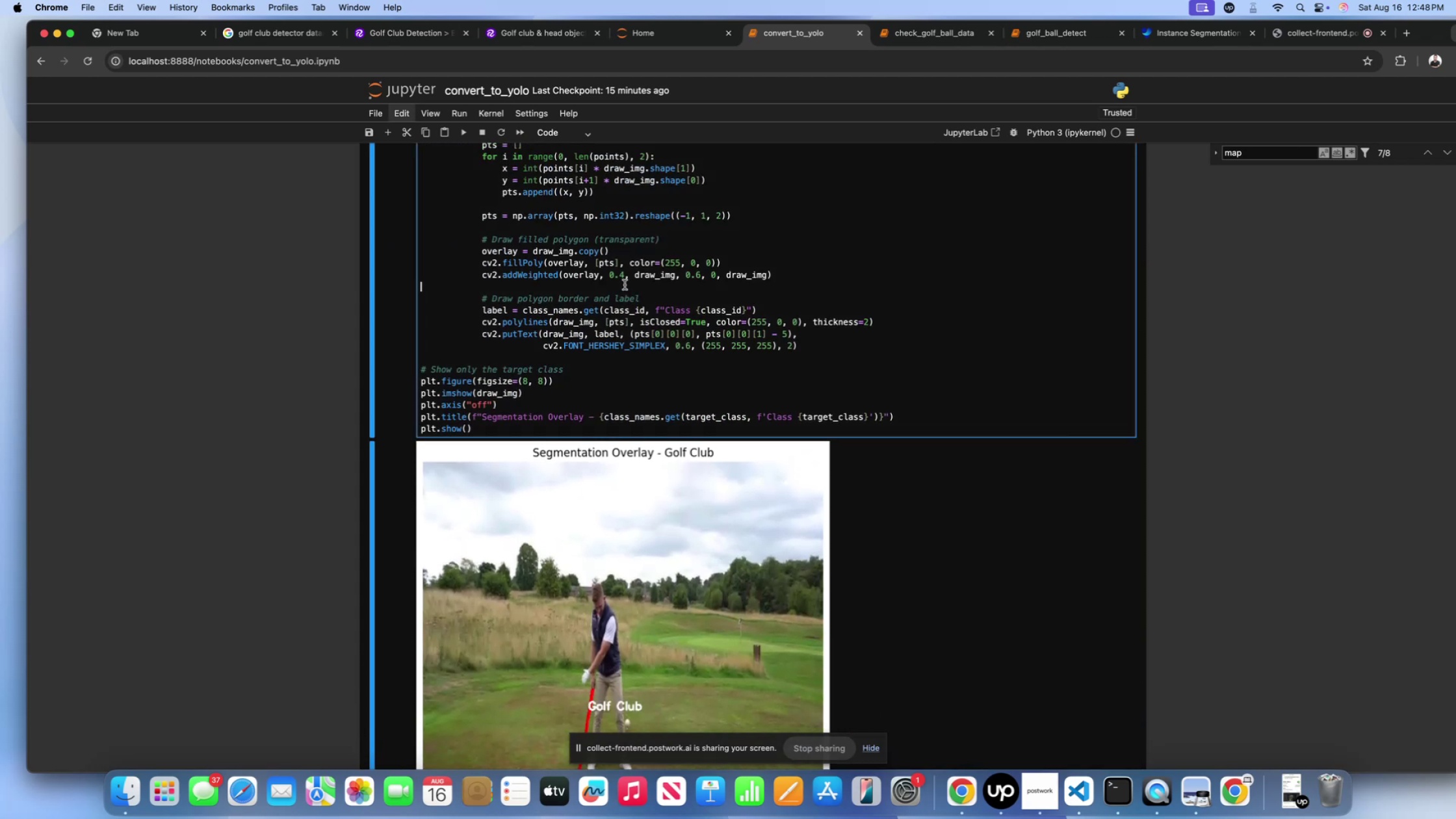 
key(Shift+Enter)
 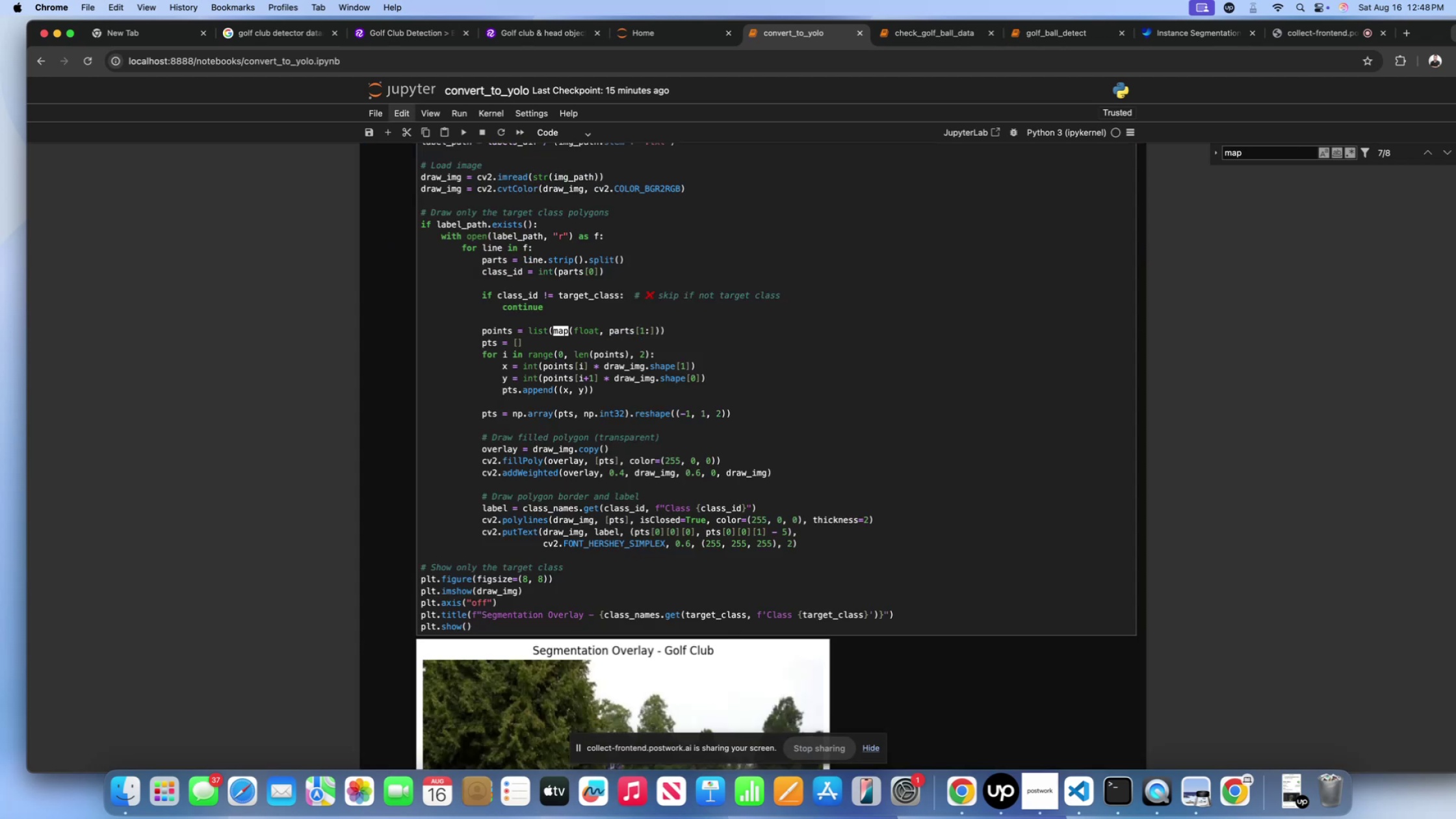 
scroll: coordinate [627, 313], scroll_direction: down, amount: 56.0
 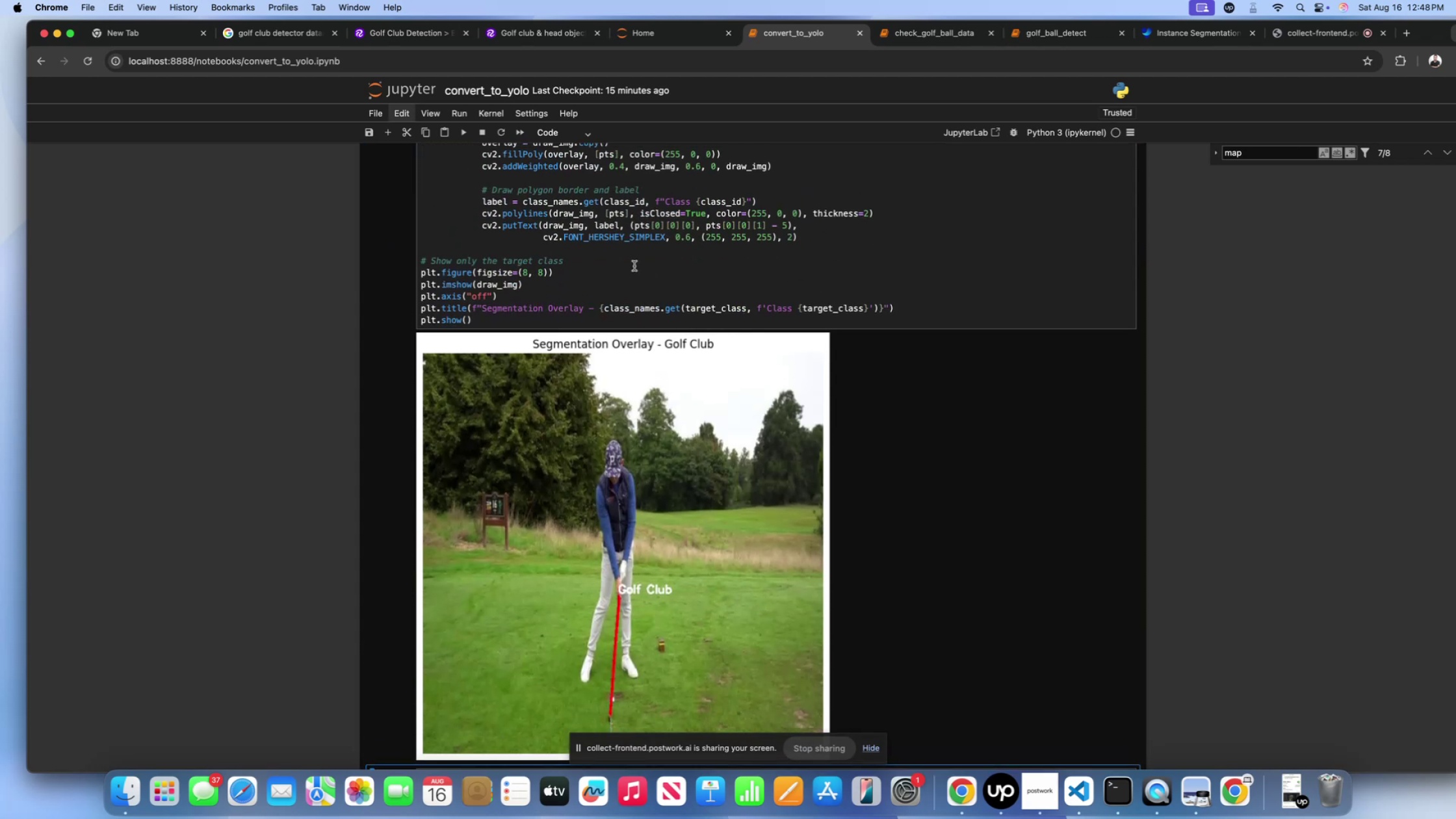 
left_click([634, 266])
 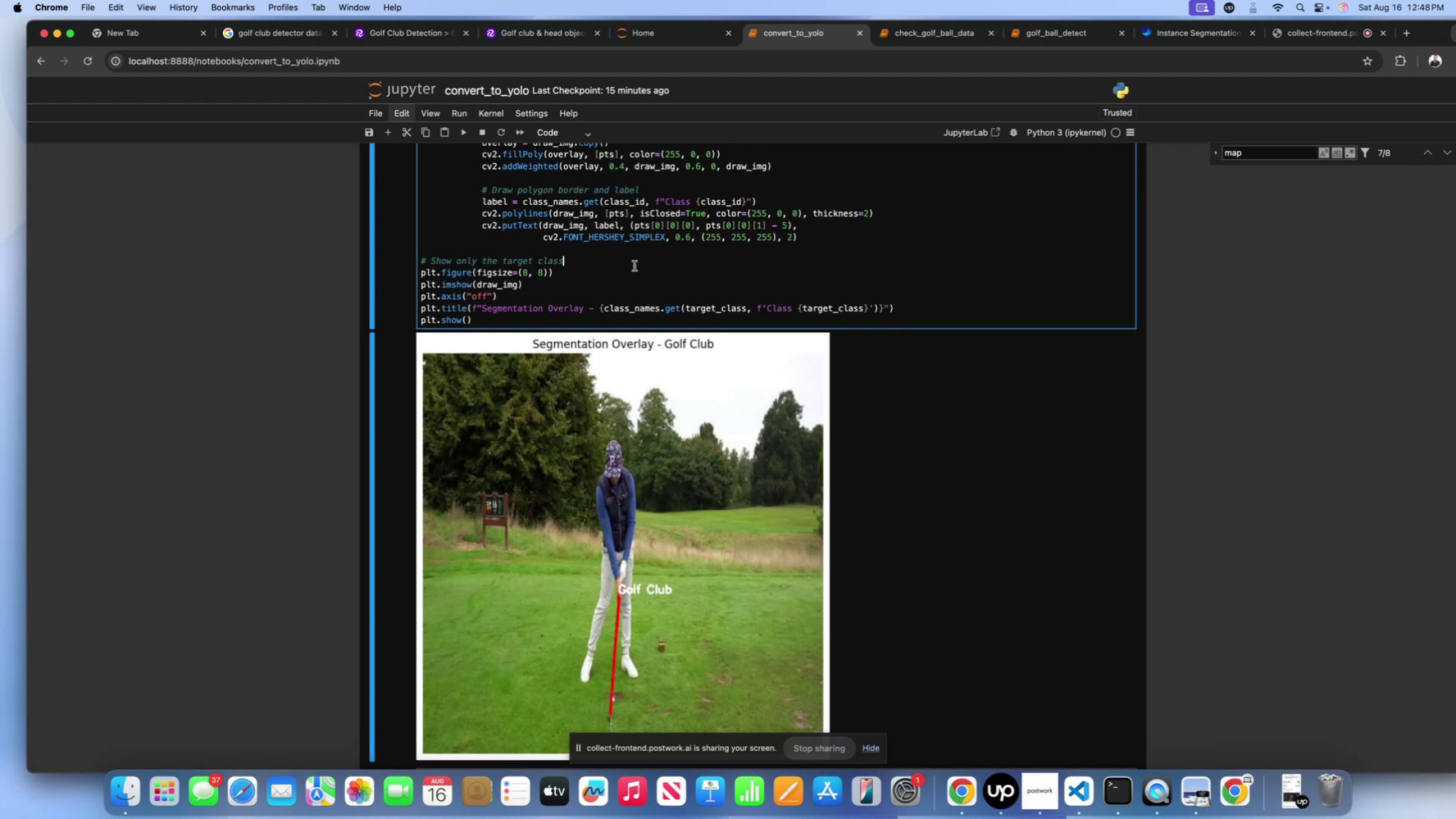 
key(Shift+Enter)
 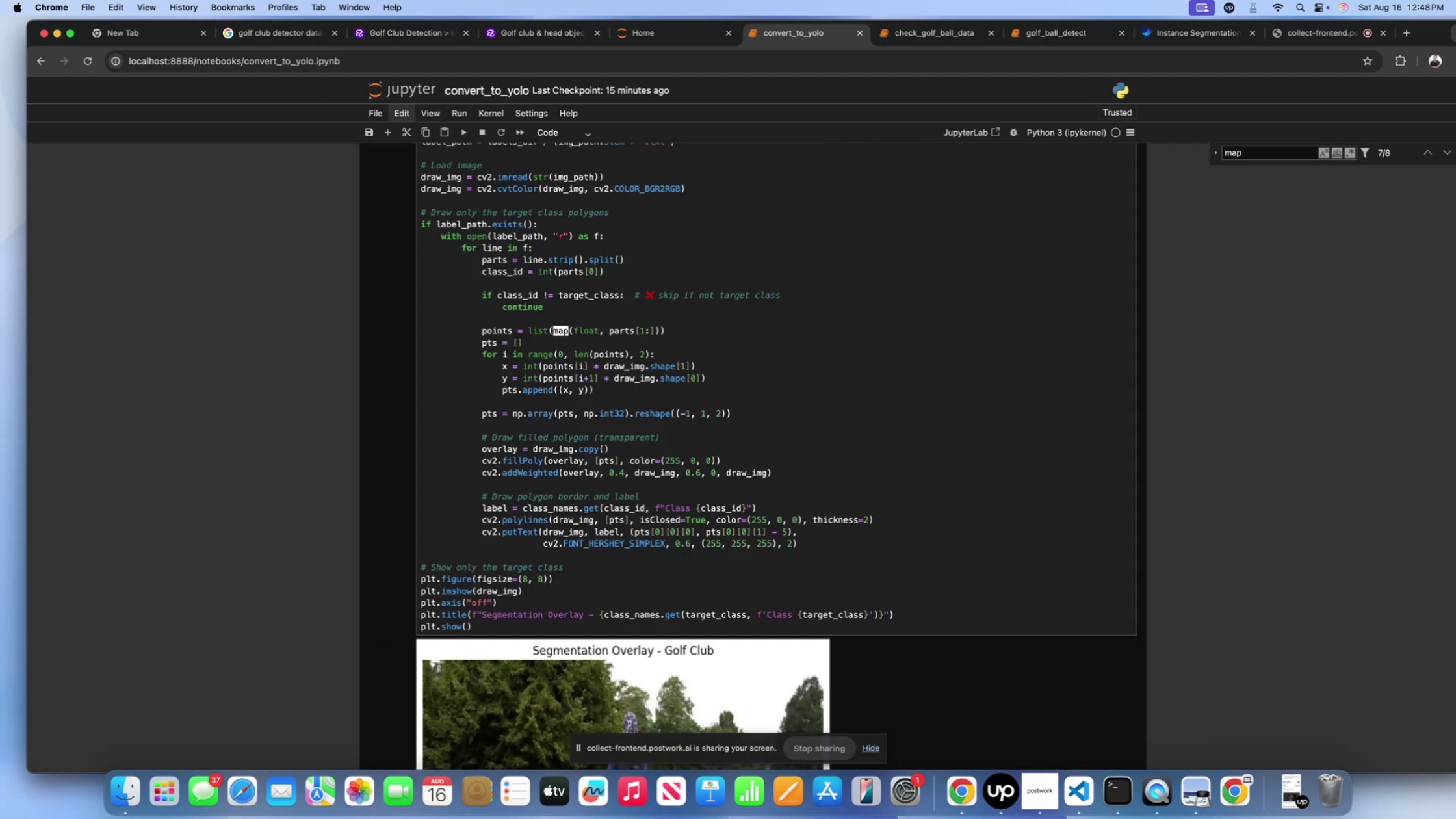 
scroll: coordinate [647, 291], scroll_direction: down, amount: 18.0
 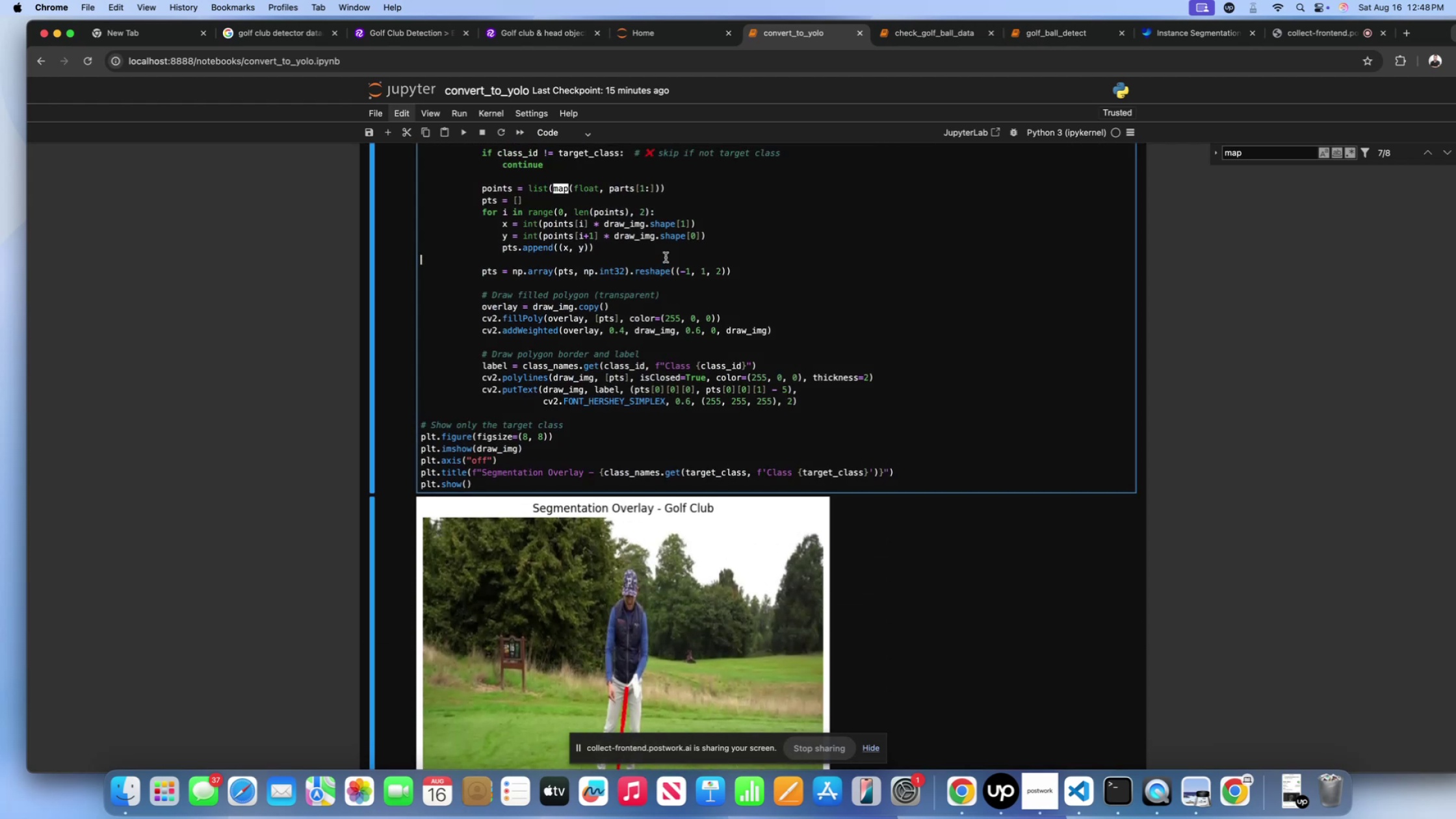 
double_click([664, 248])
 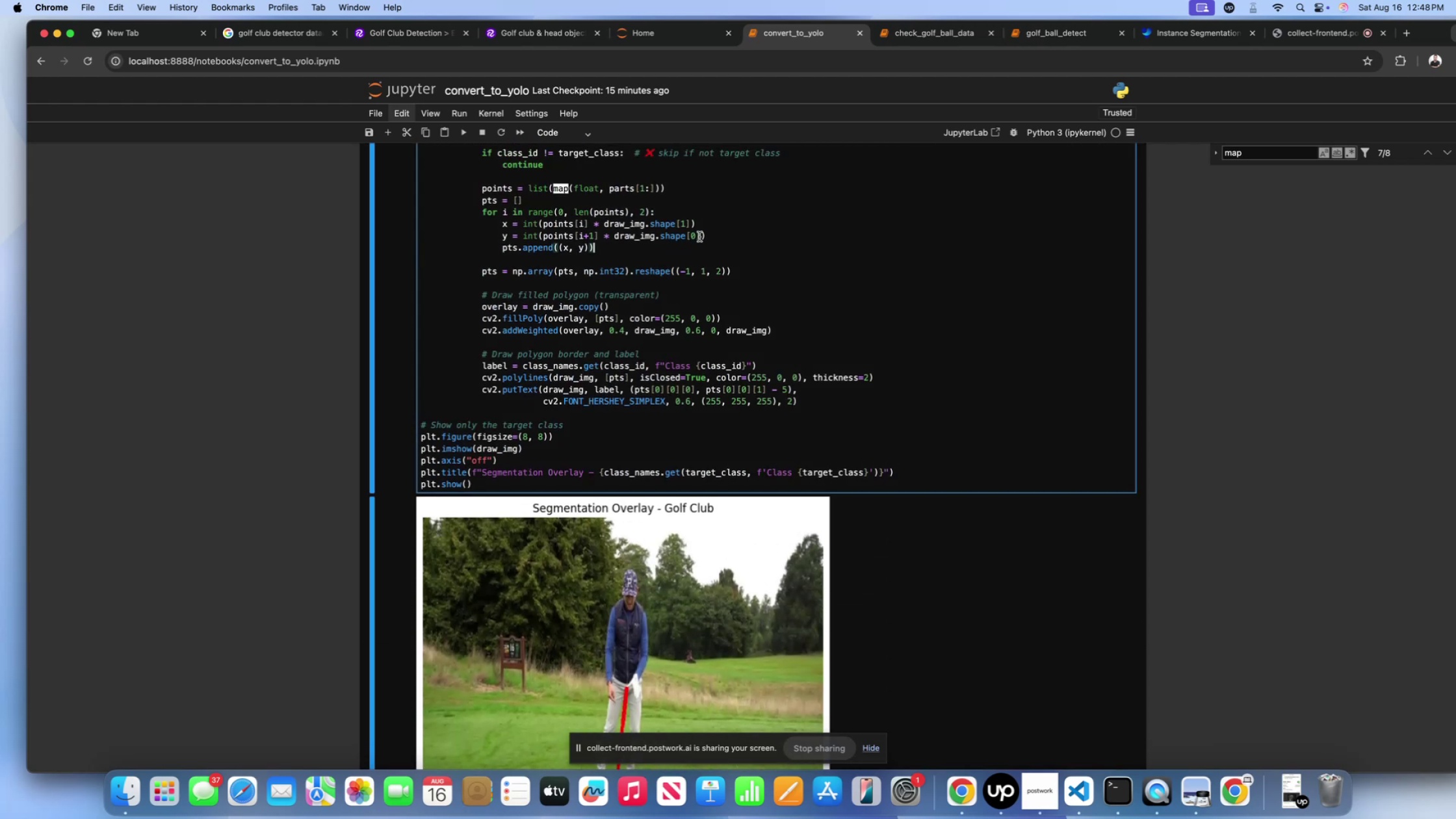 
triple_click([699, 237])
 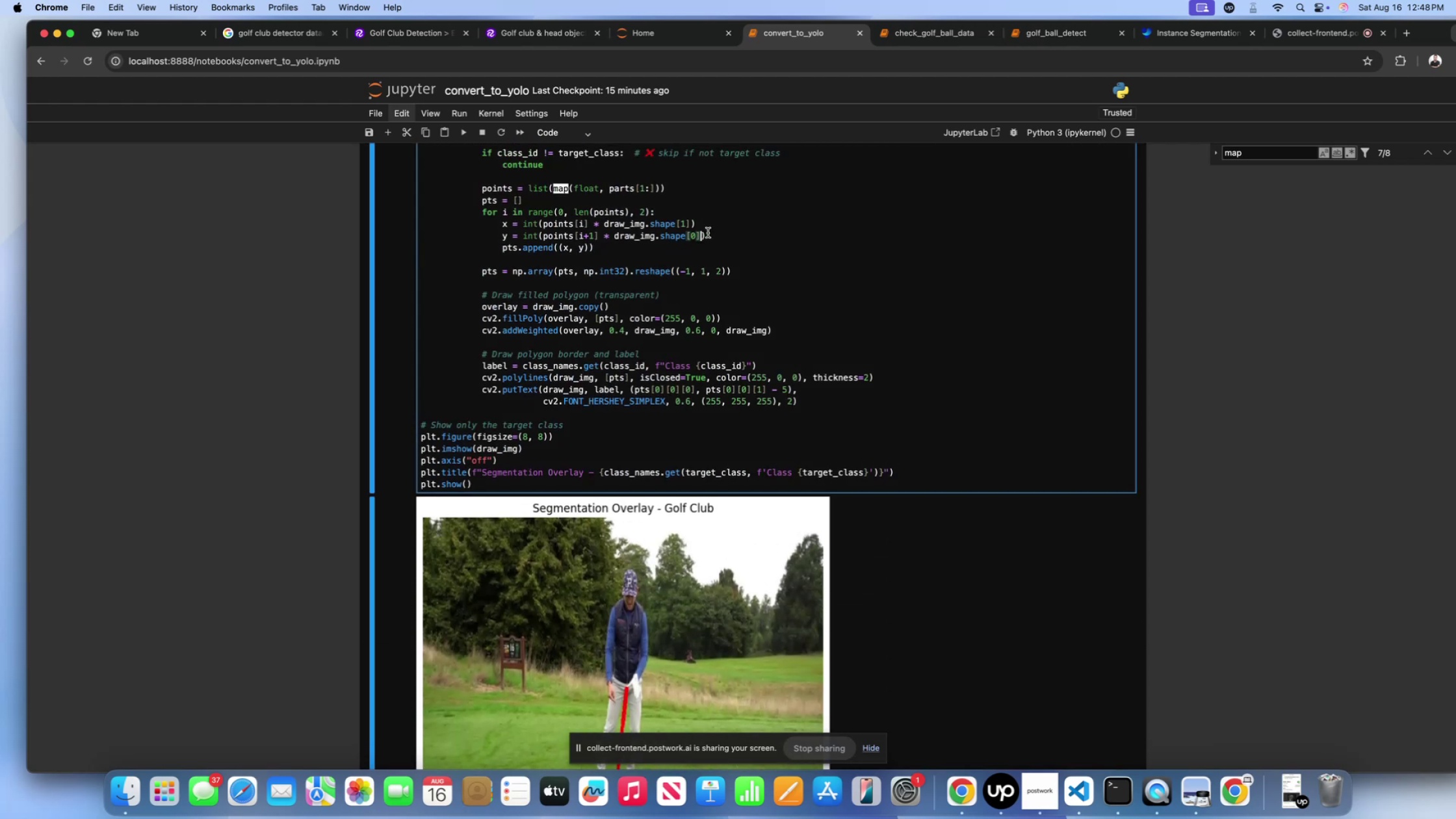 
triple_click([708, 233])
 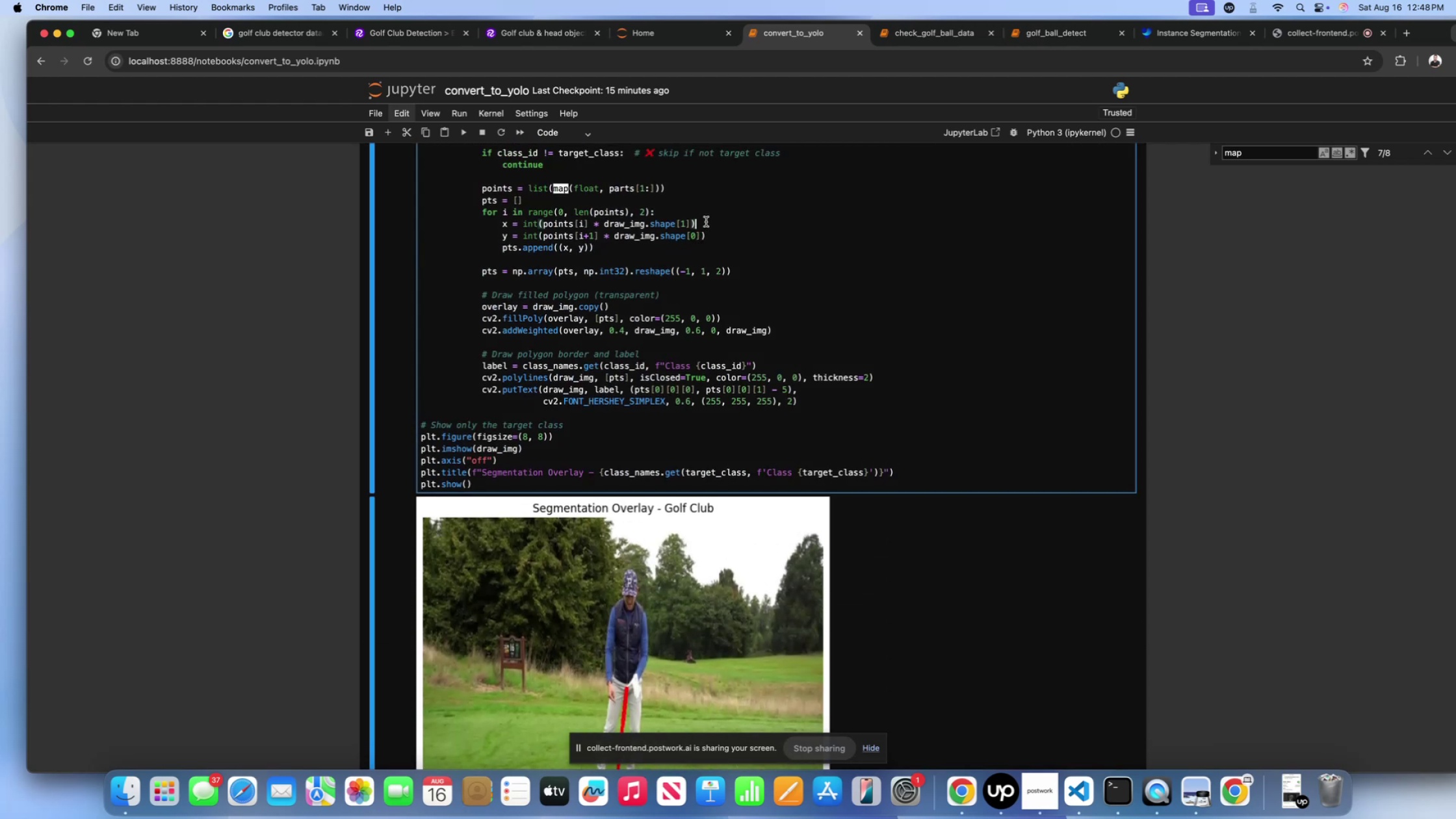 
triple_click([706, 222])
 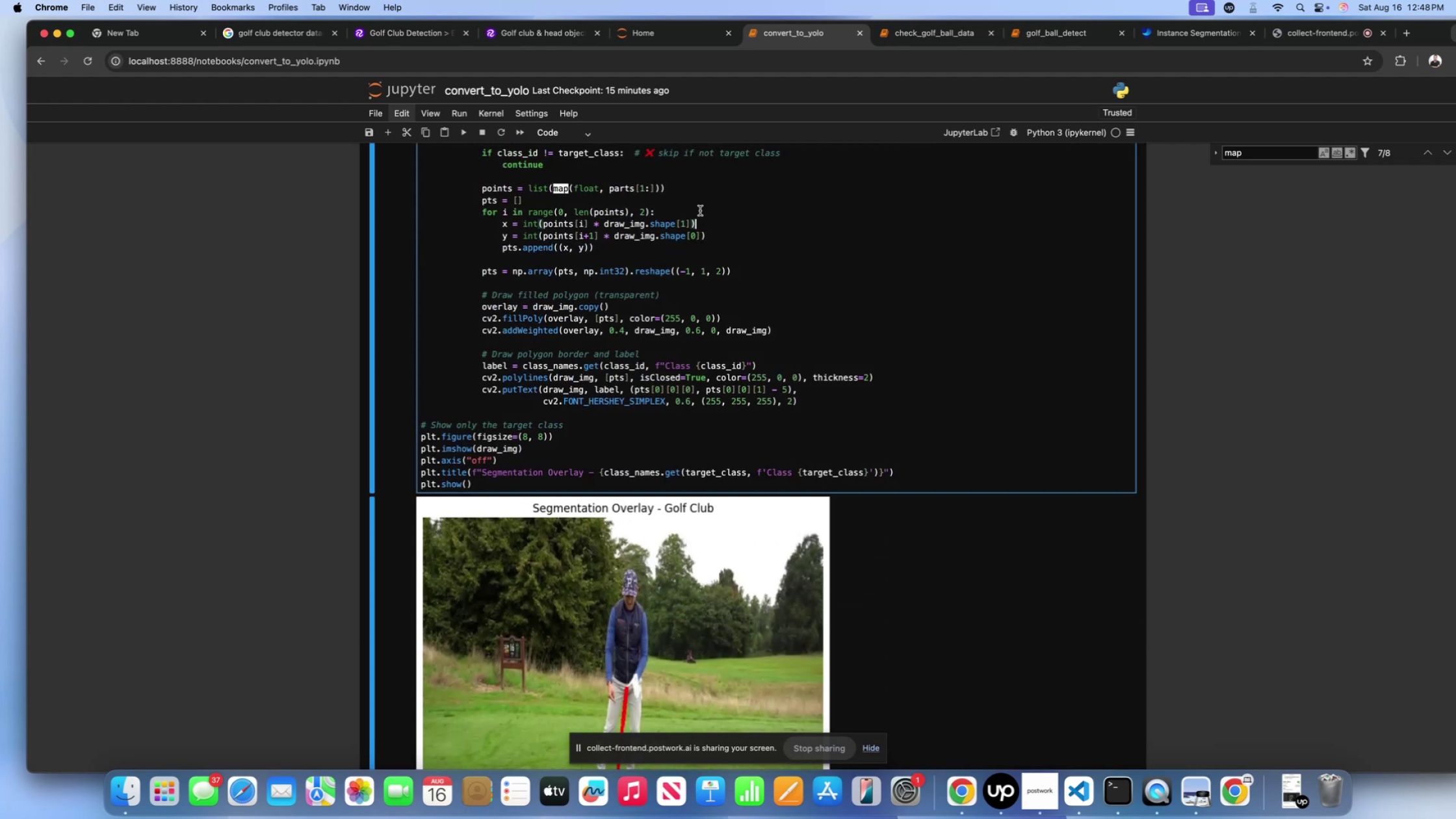 
triple_click([700, 211])
 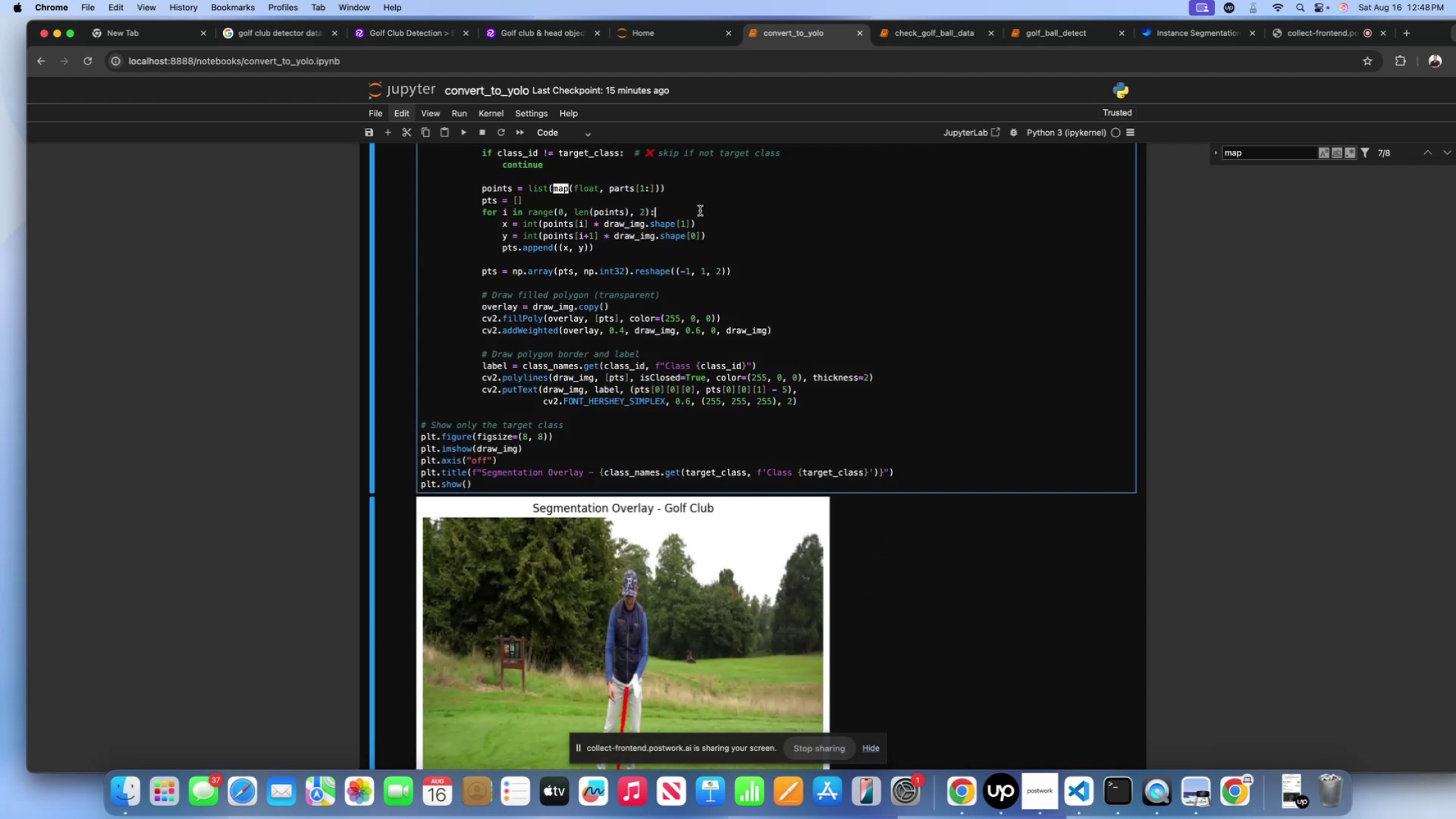 
key(Shift+Enter)
 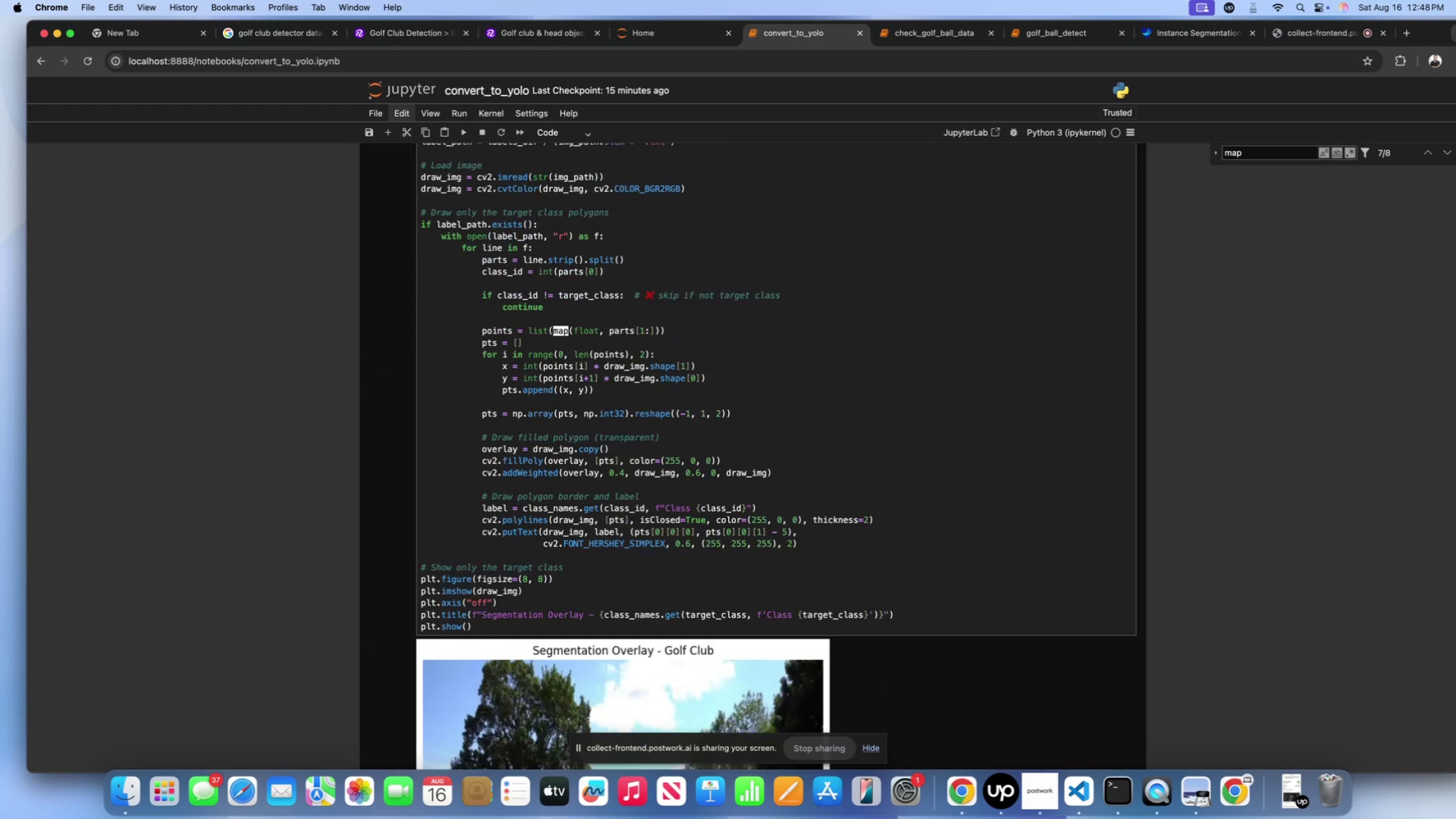 
scroll: coordinate [712, 235], scroll_direction: down, amount: 60.0
 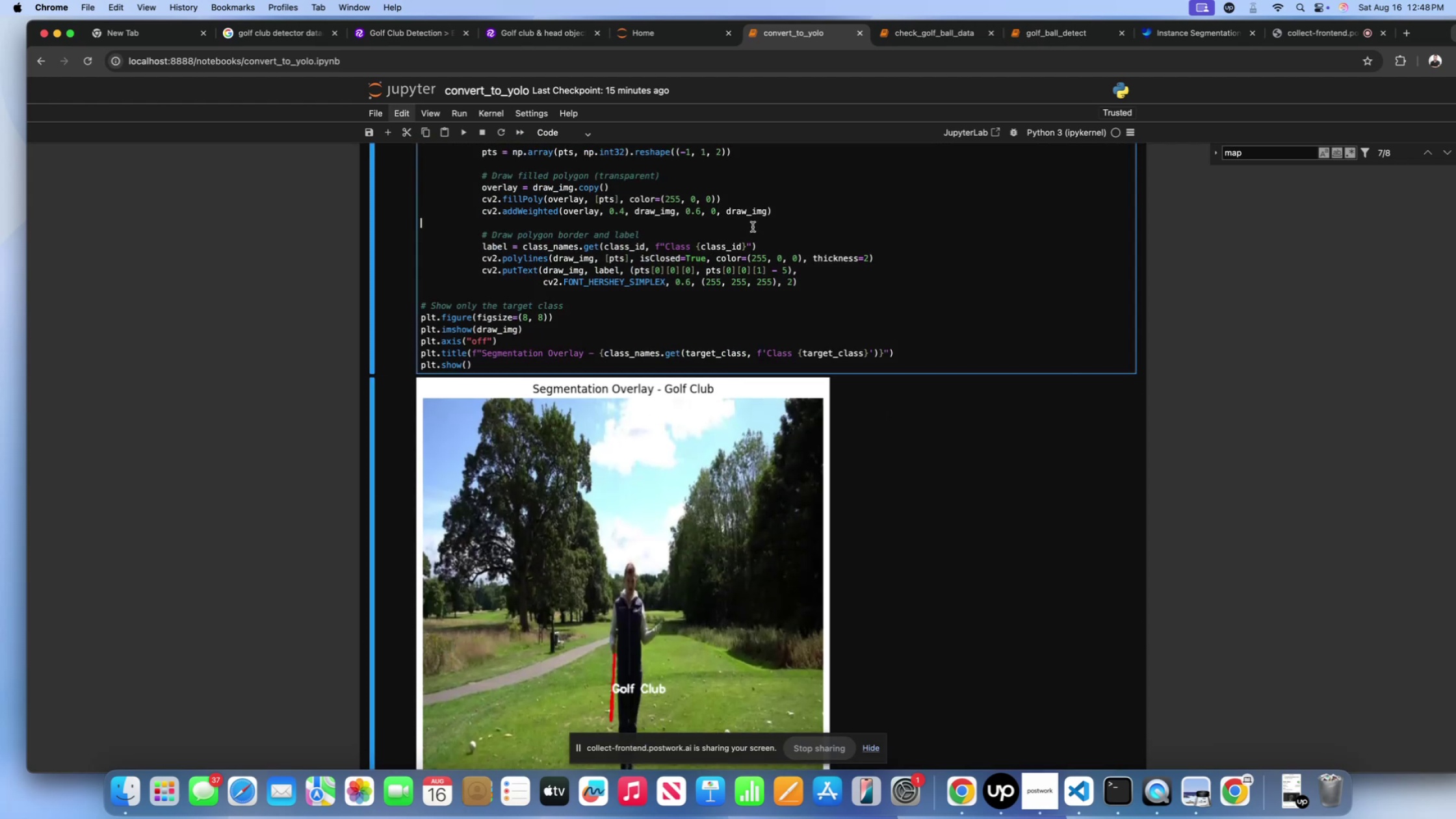 
double_click([748, 232])
 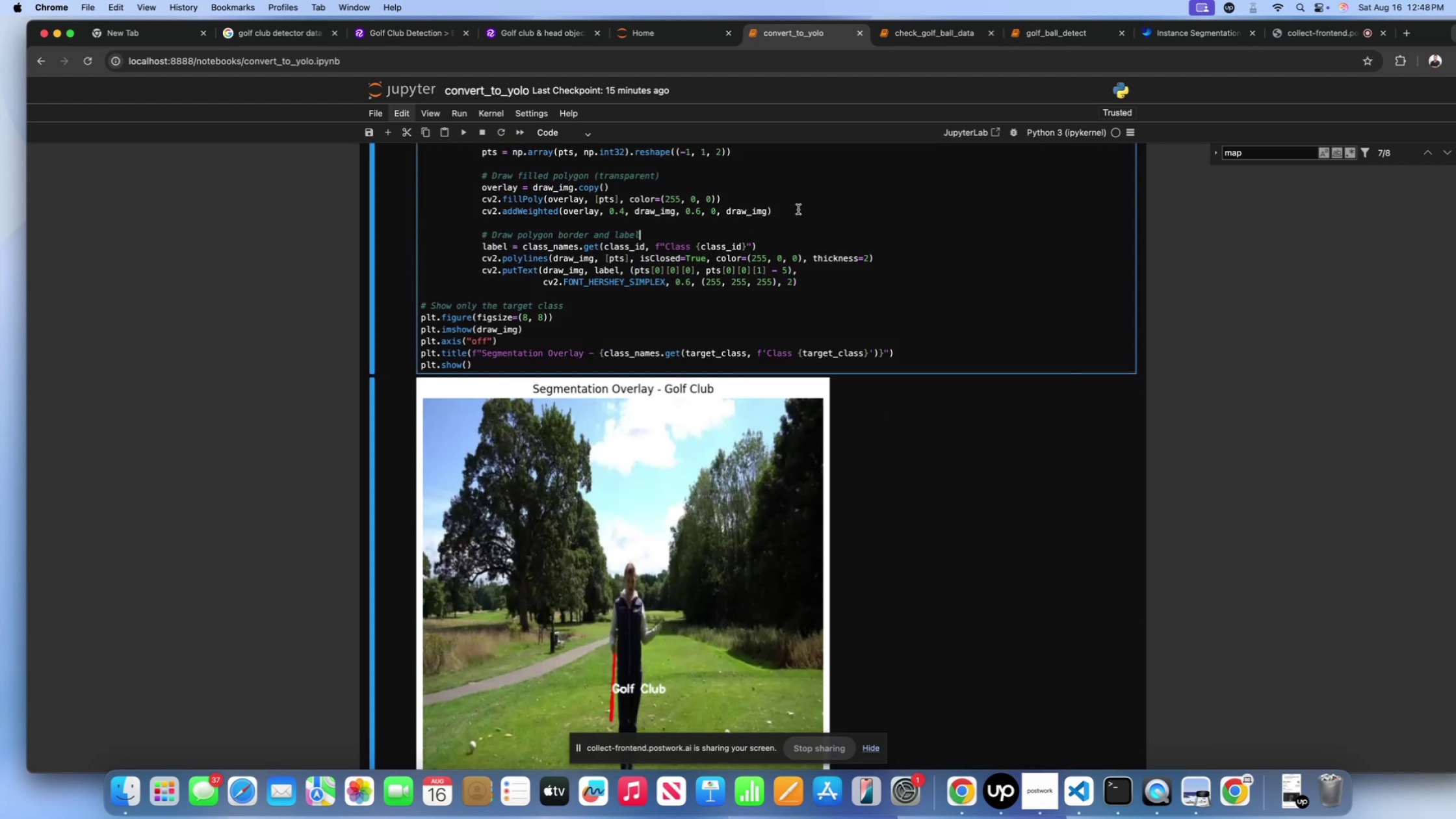 
triple_click([798, 209])
 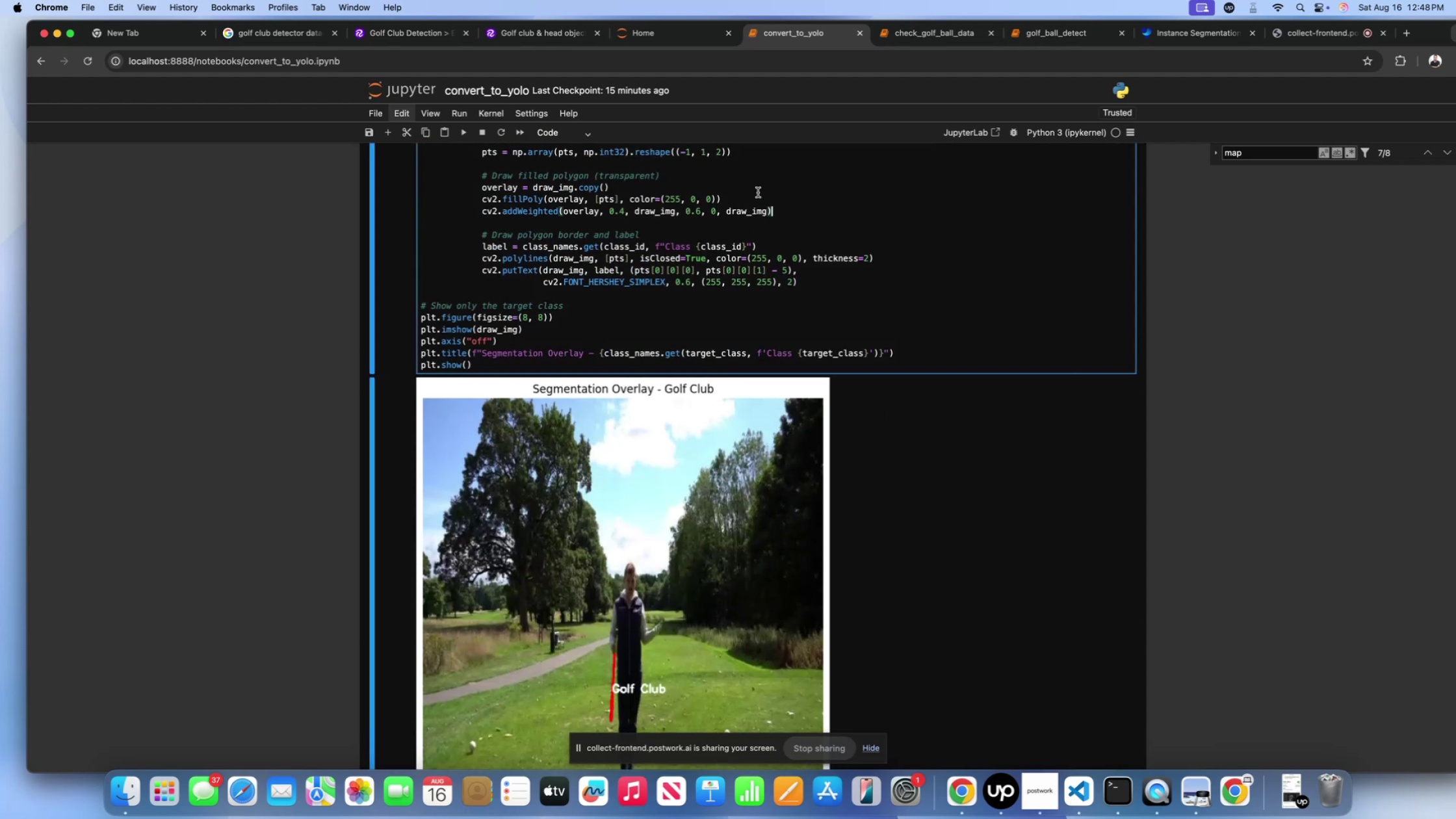 
triple_click([758, 192])
 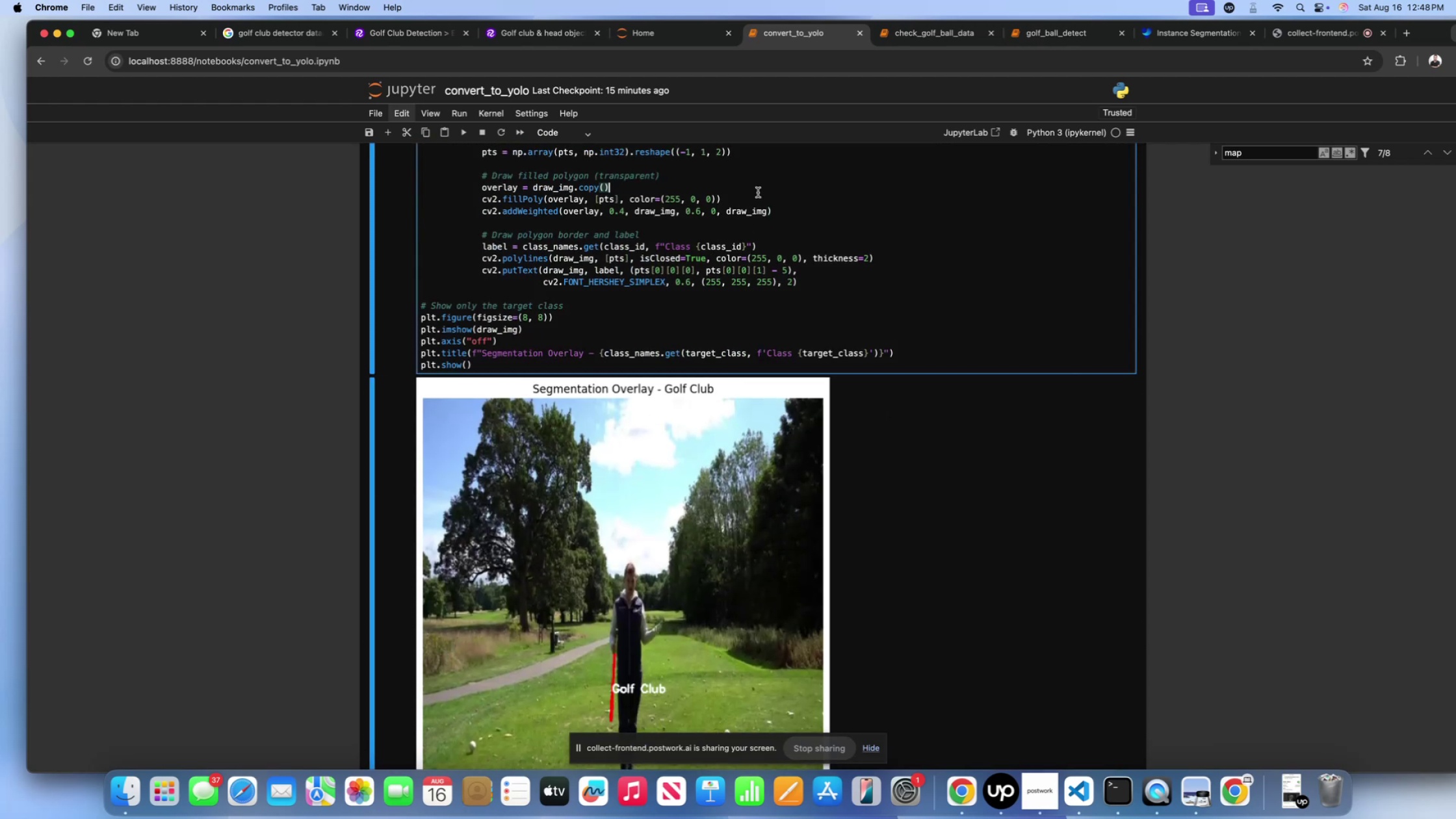 
key(Shift+Enter)
 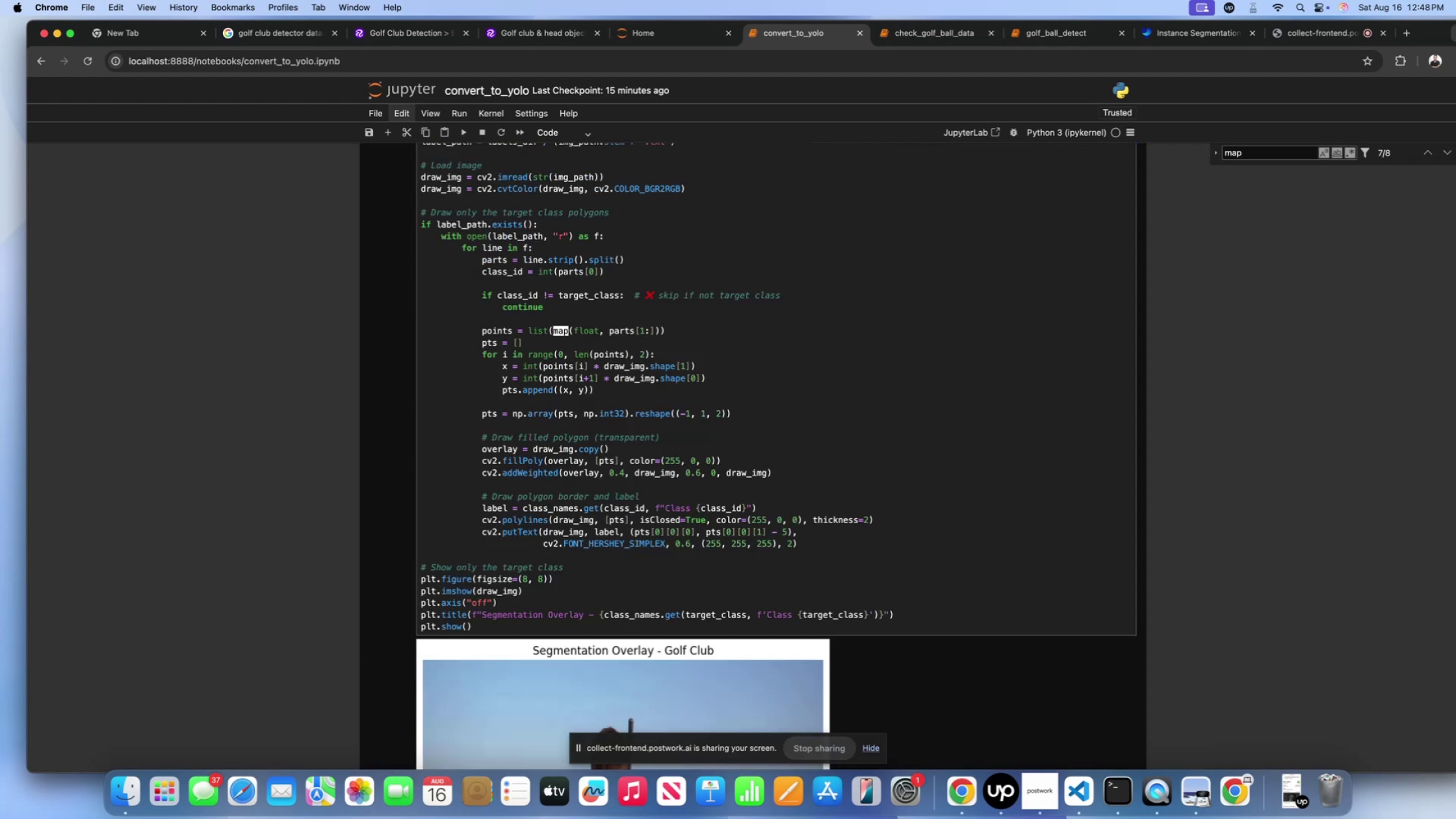 
scroll: coordinate [557, 309], scroll_direction: down, amount: 11.0
 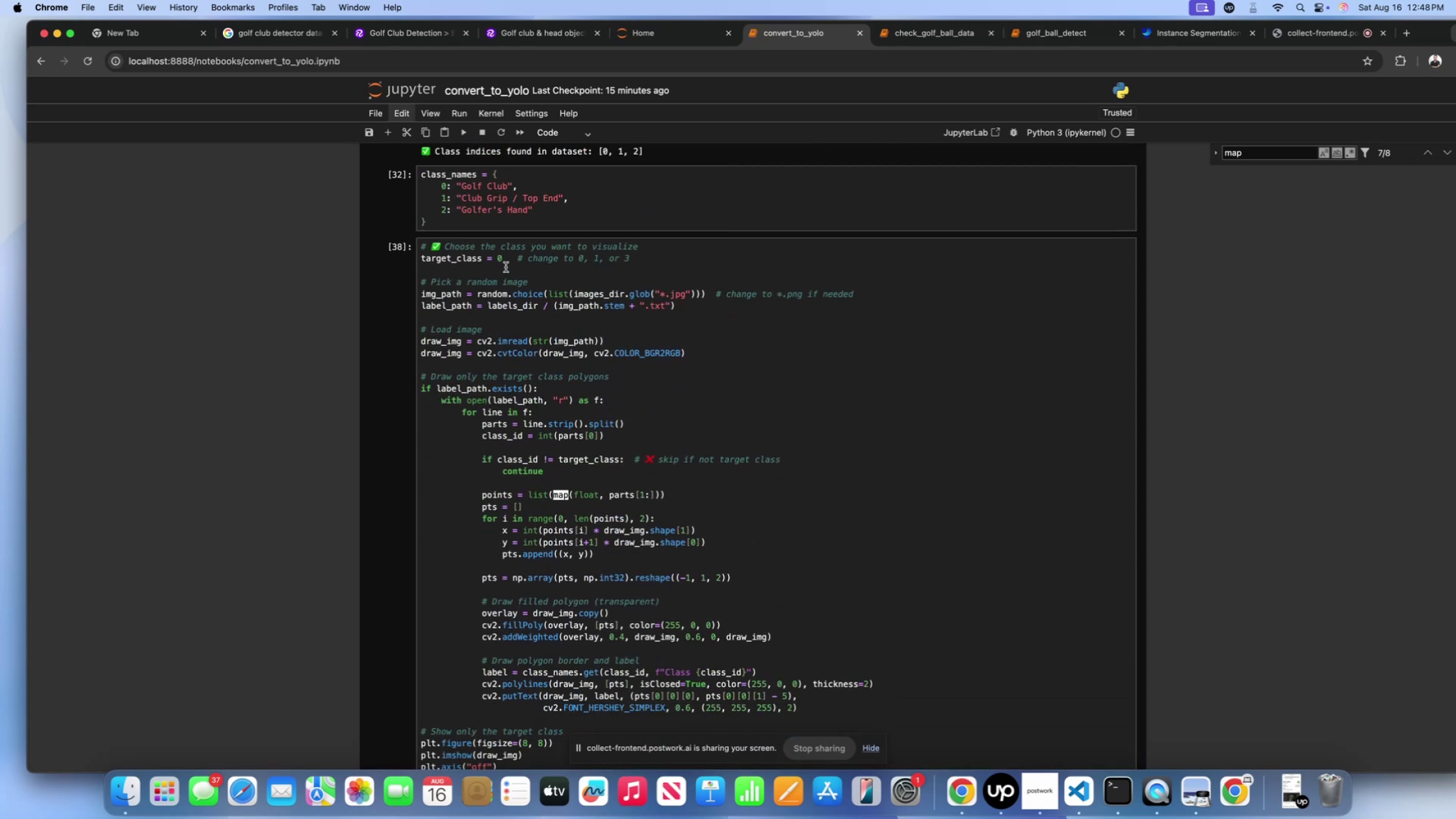 
left_click([501, 263])
 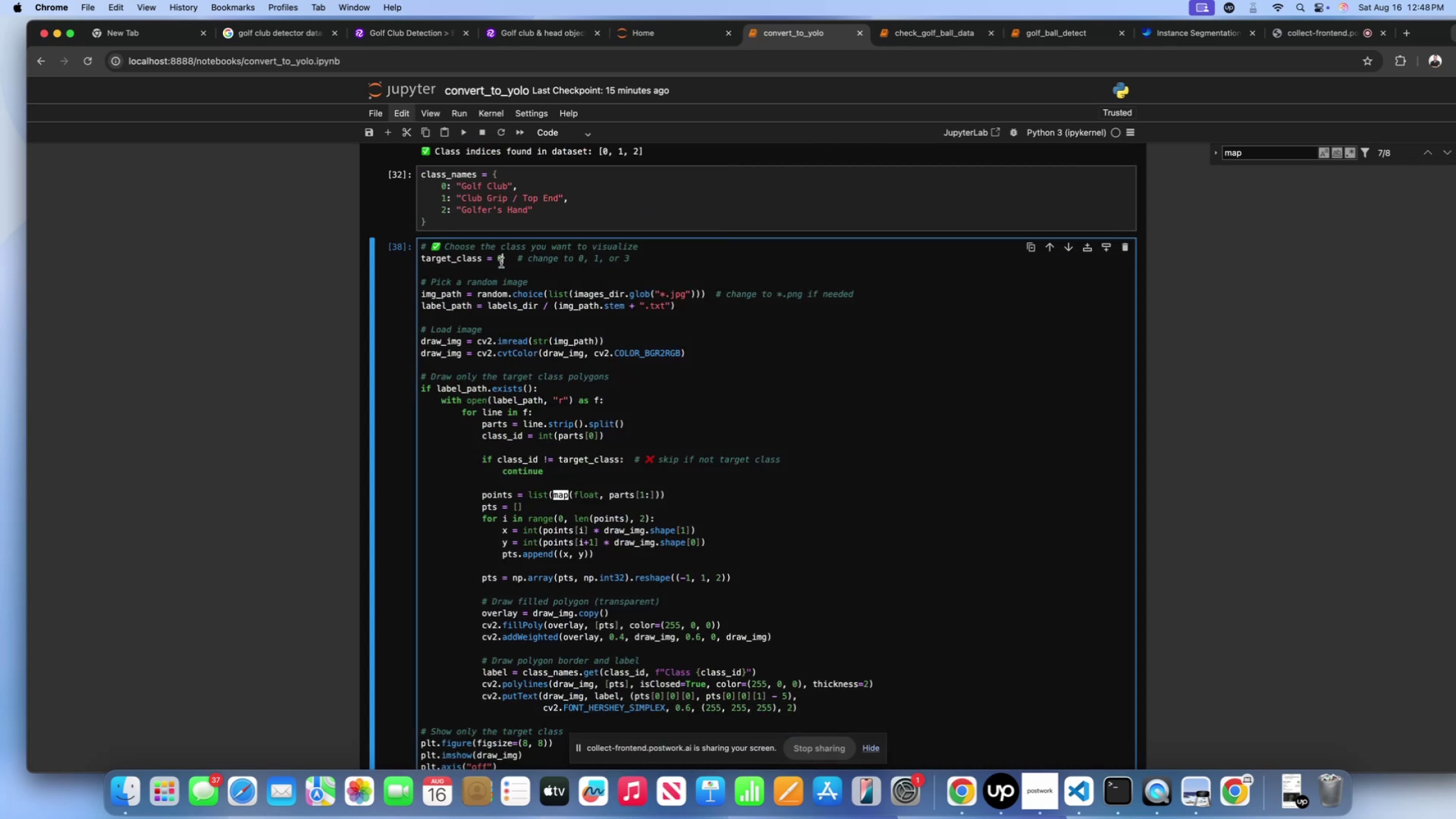 
key(Shift+Backspace)
 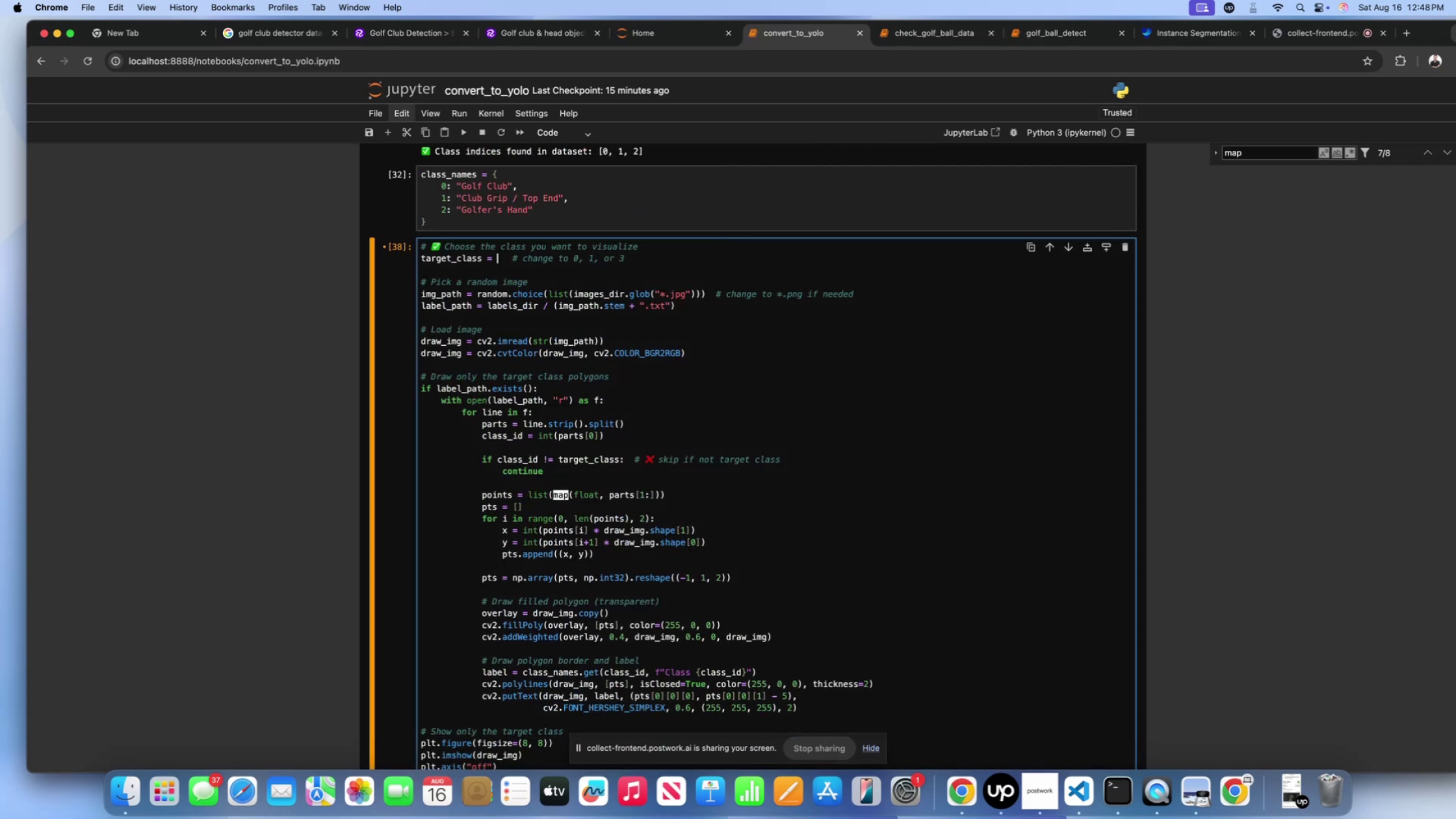 
key(Shift+1)
 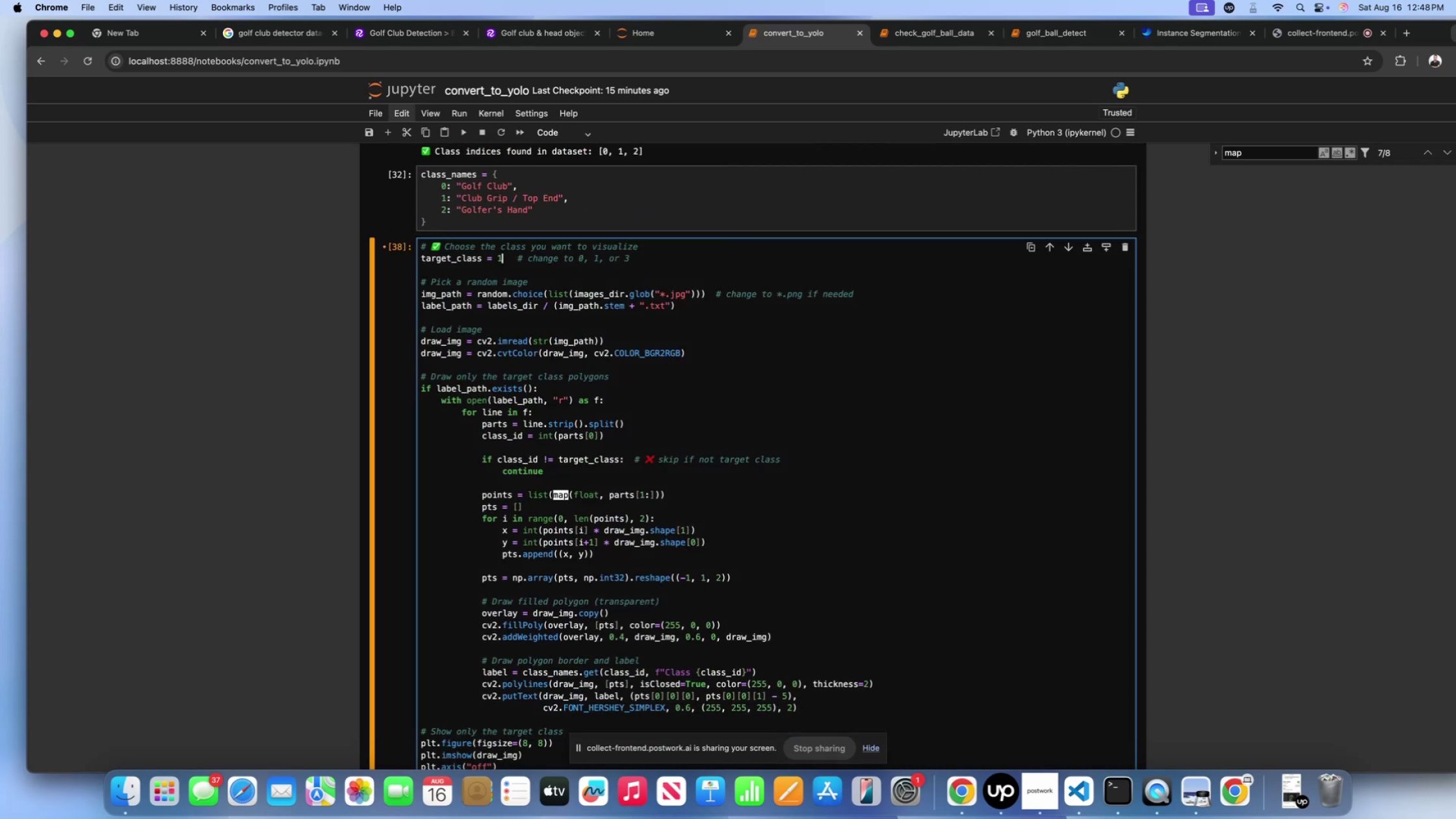 
key(Shift+ShiftLeft)
 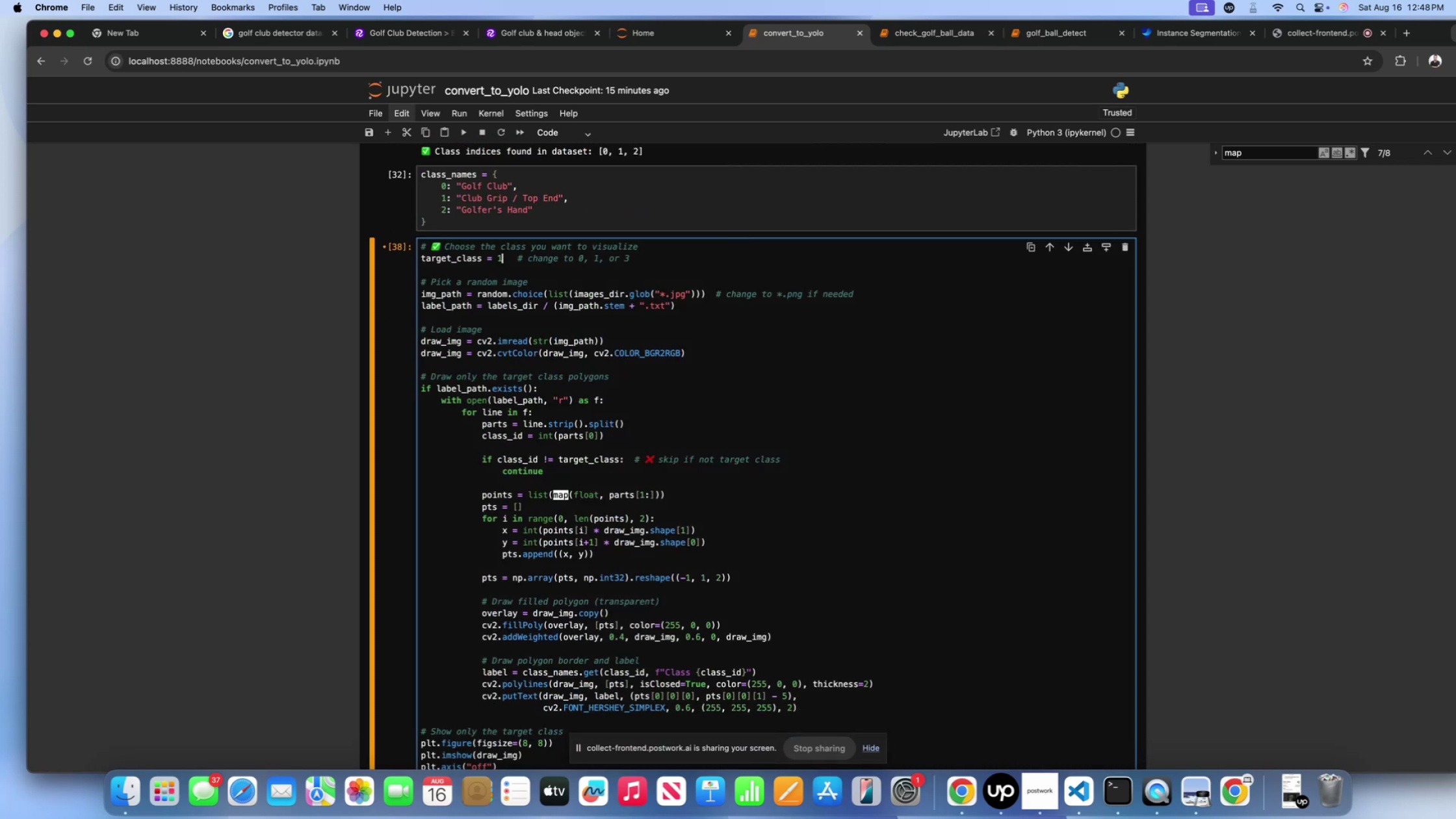 
key(Shift+Enter)
 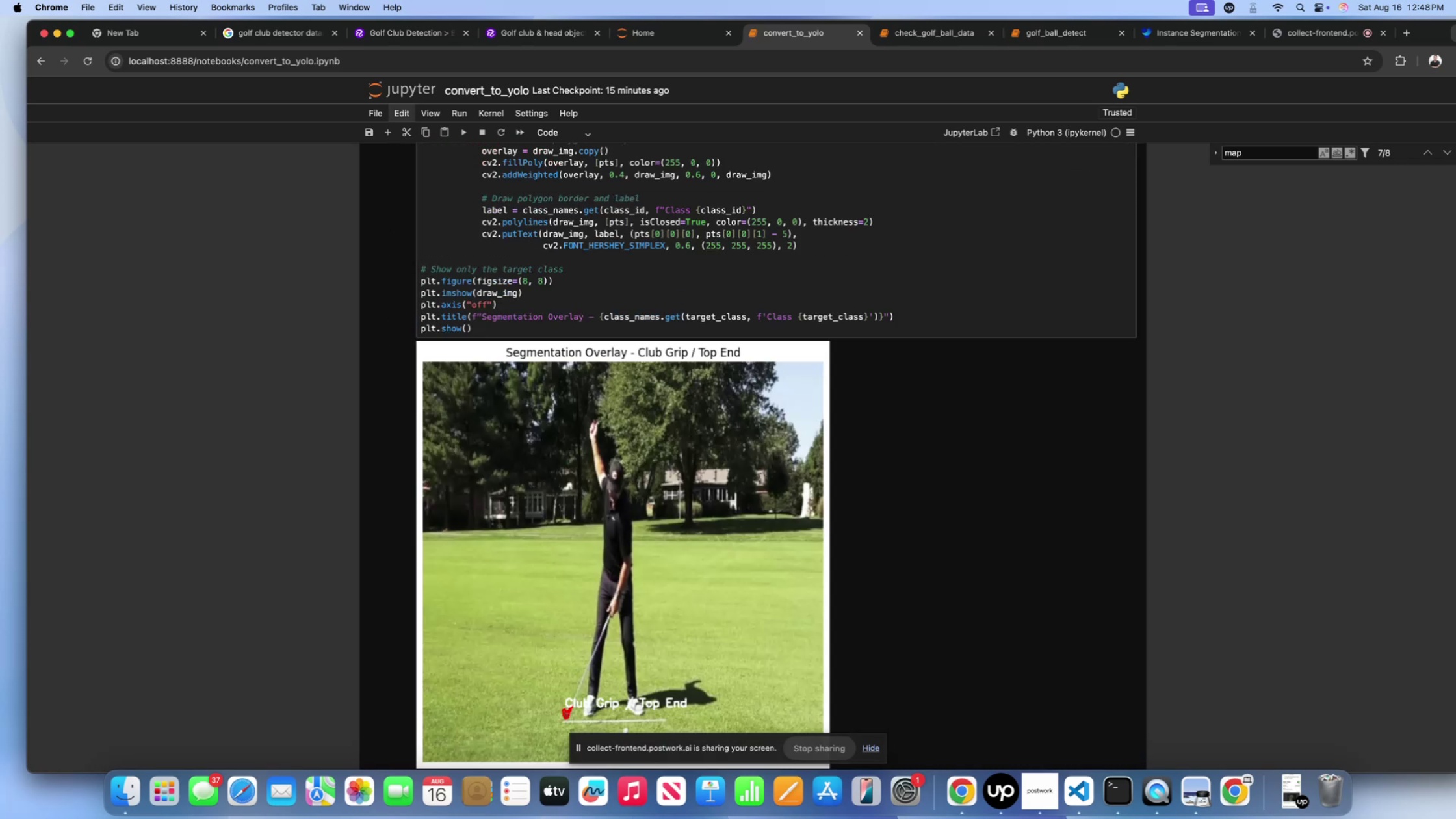 
scroll: coordinate [571, 324], scroll_direction: down, amount: 13.0
 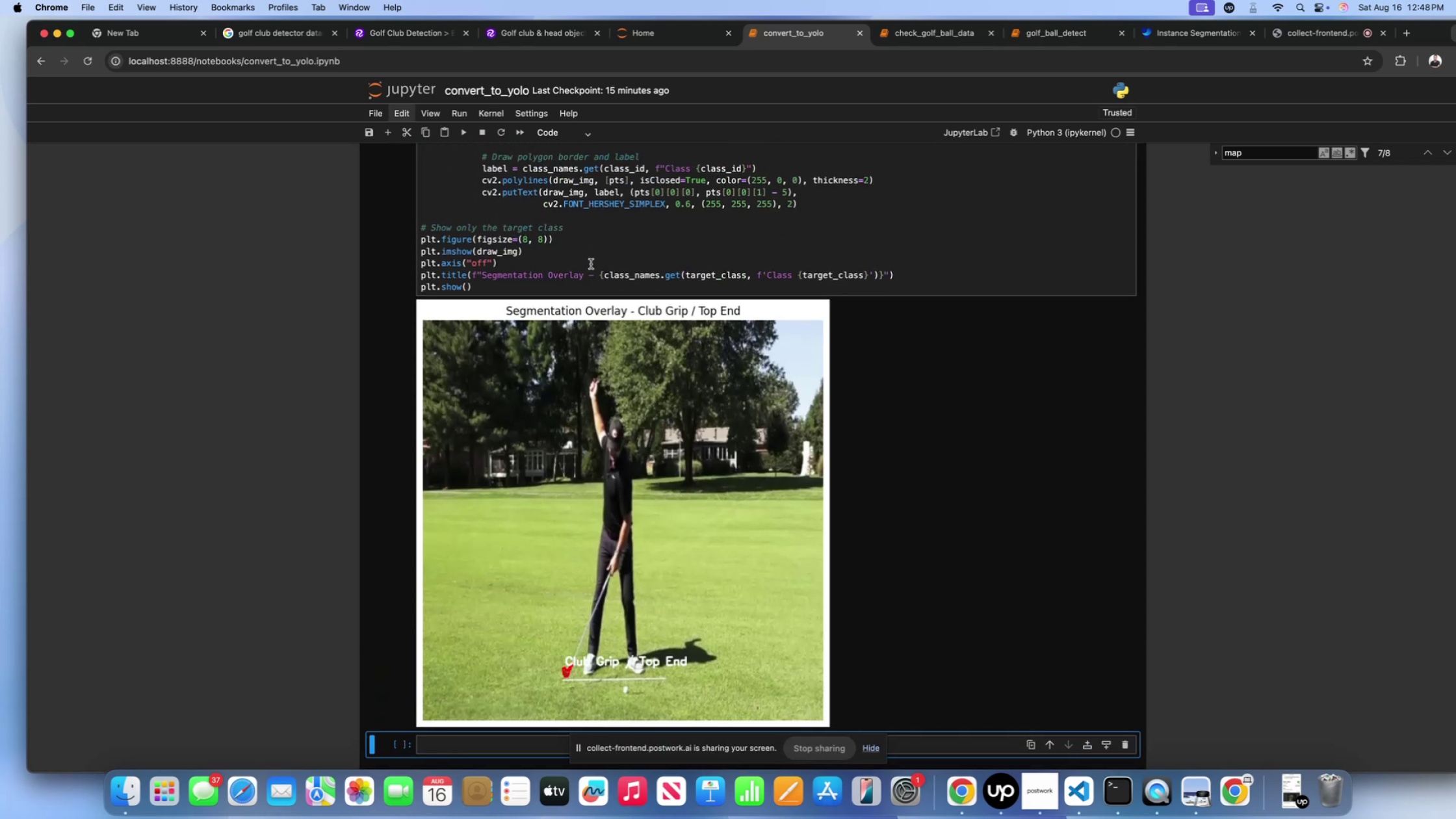 
left_click([590, 261])
 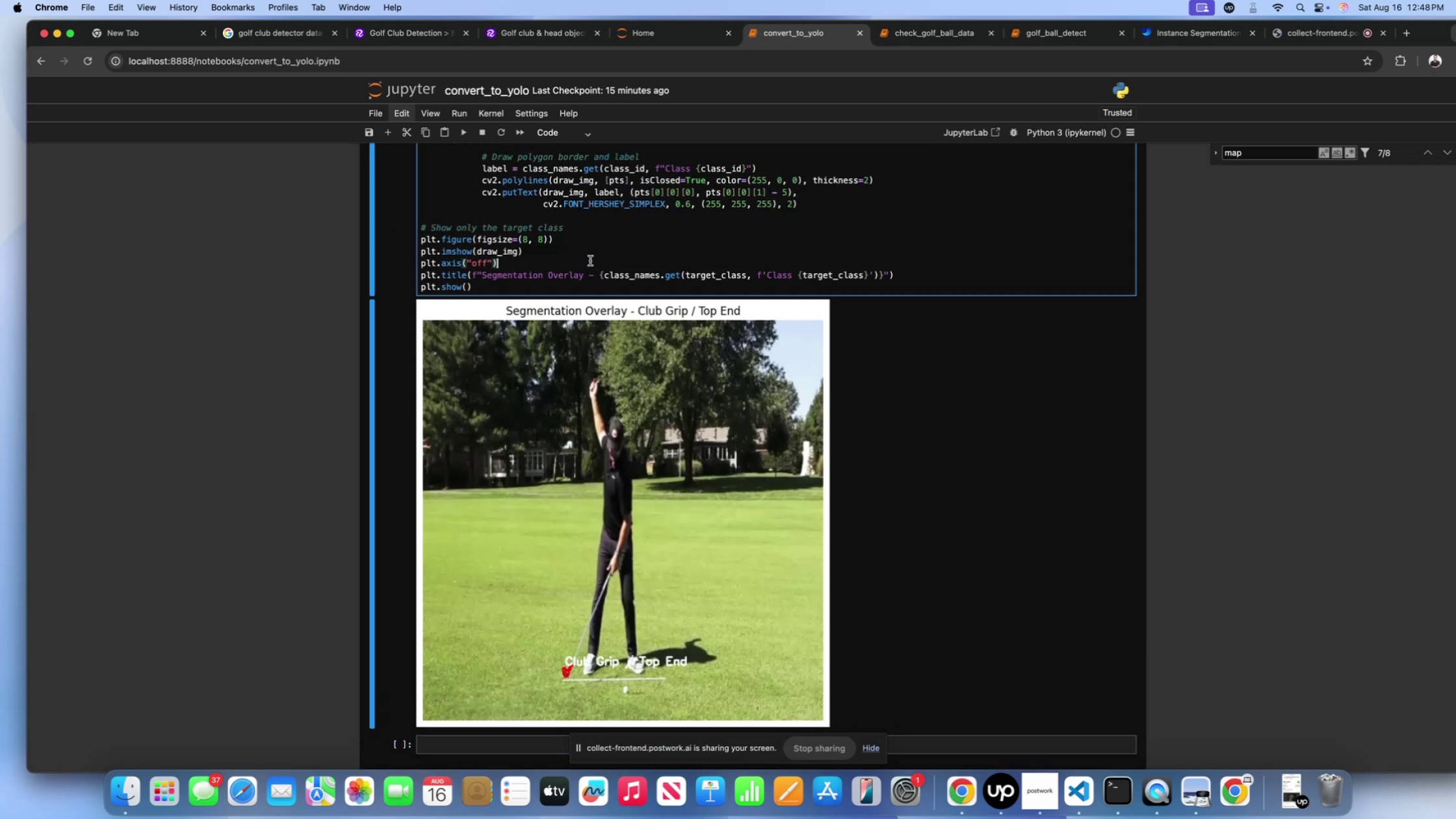 
key(Shift+Enter)
 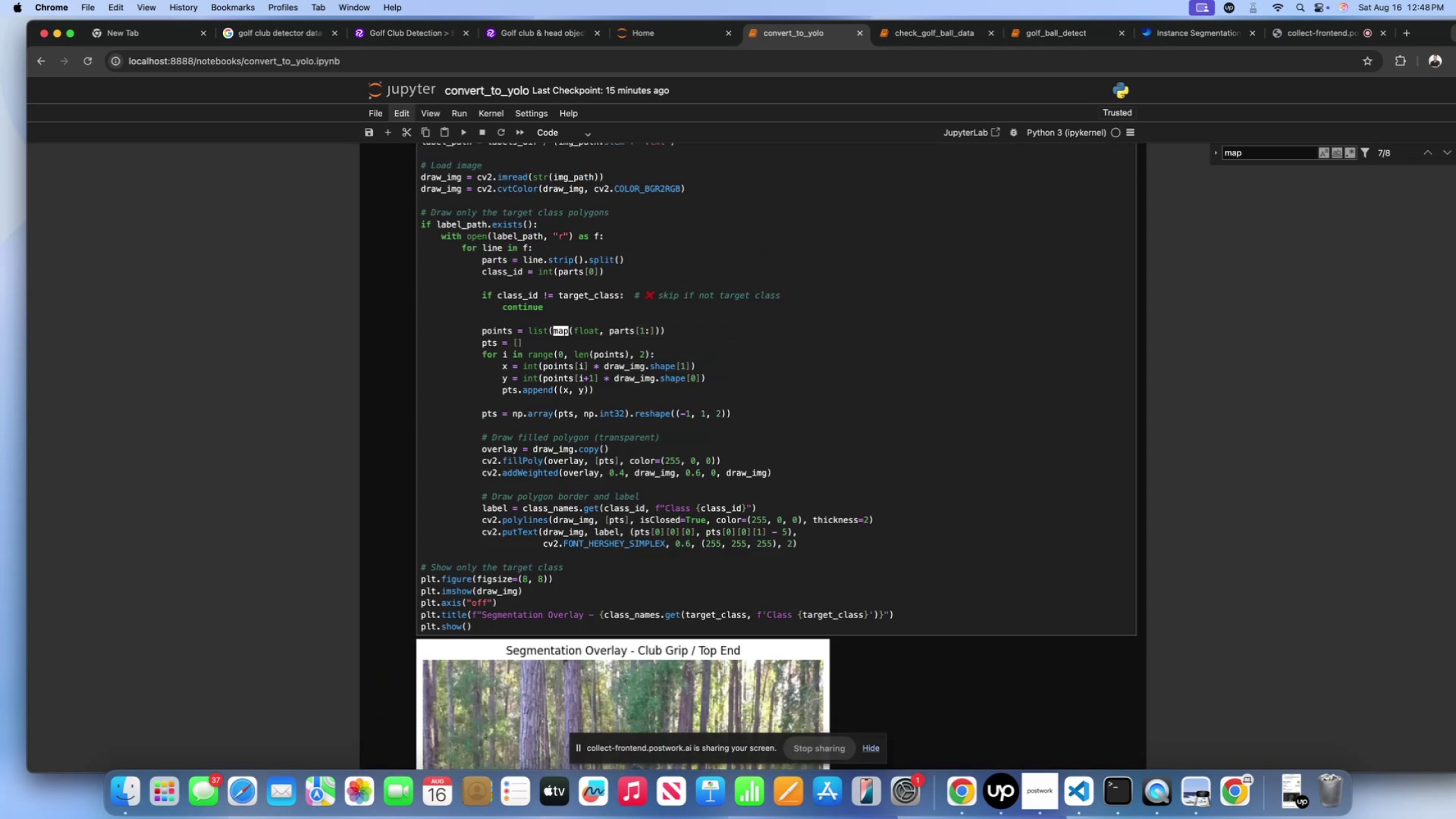 
scroll: coordinate [590, 261], scroll_direction: down, amount: 87.0
 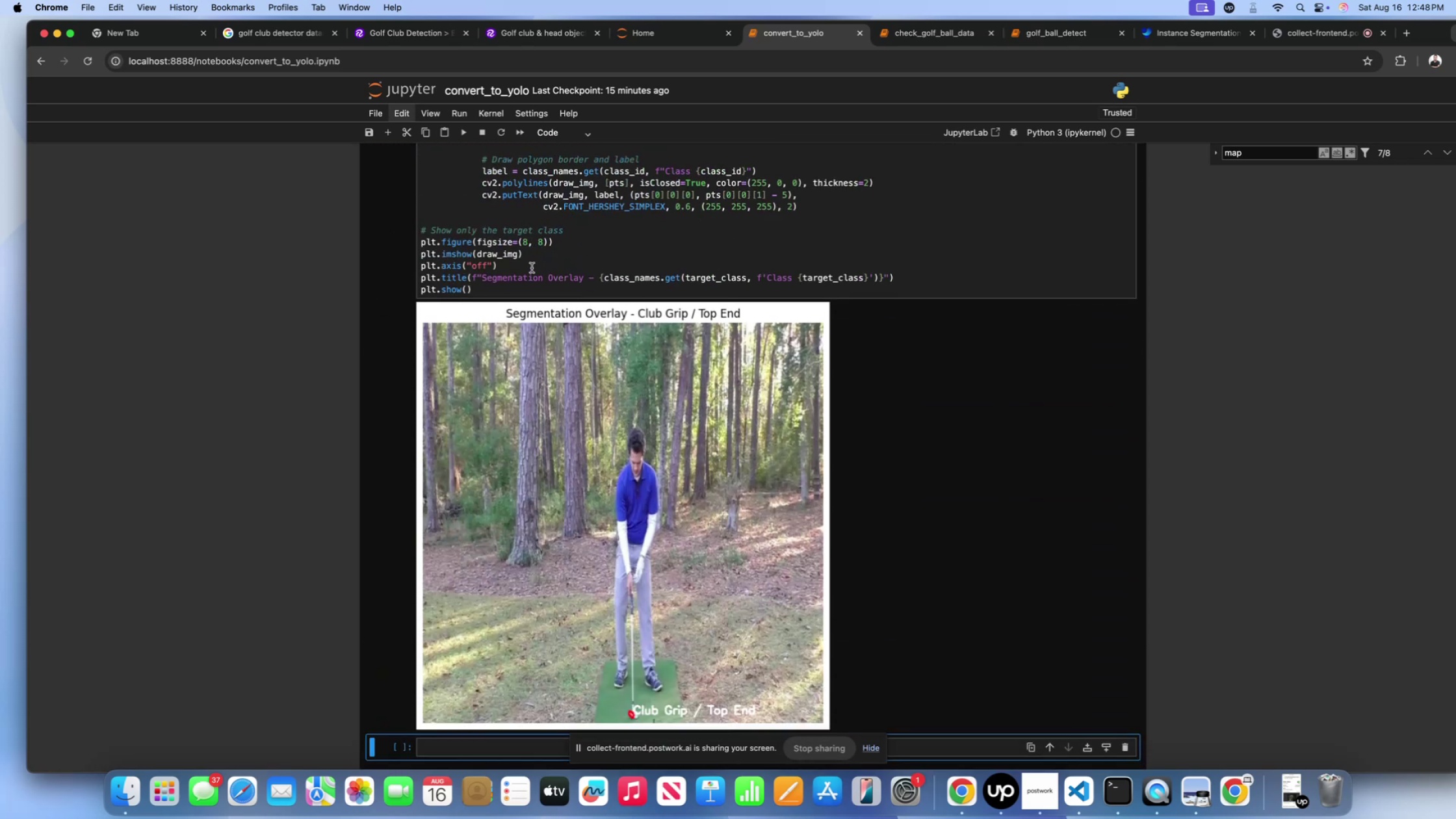 
left_click([532, 268])
 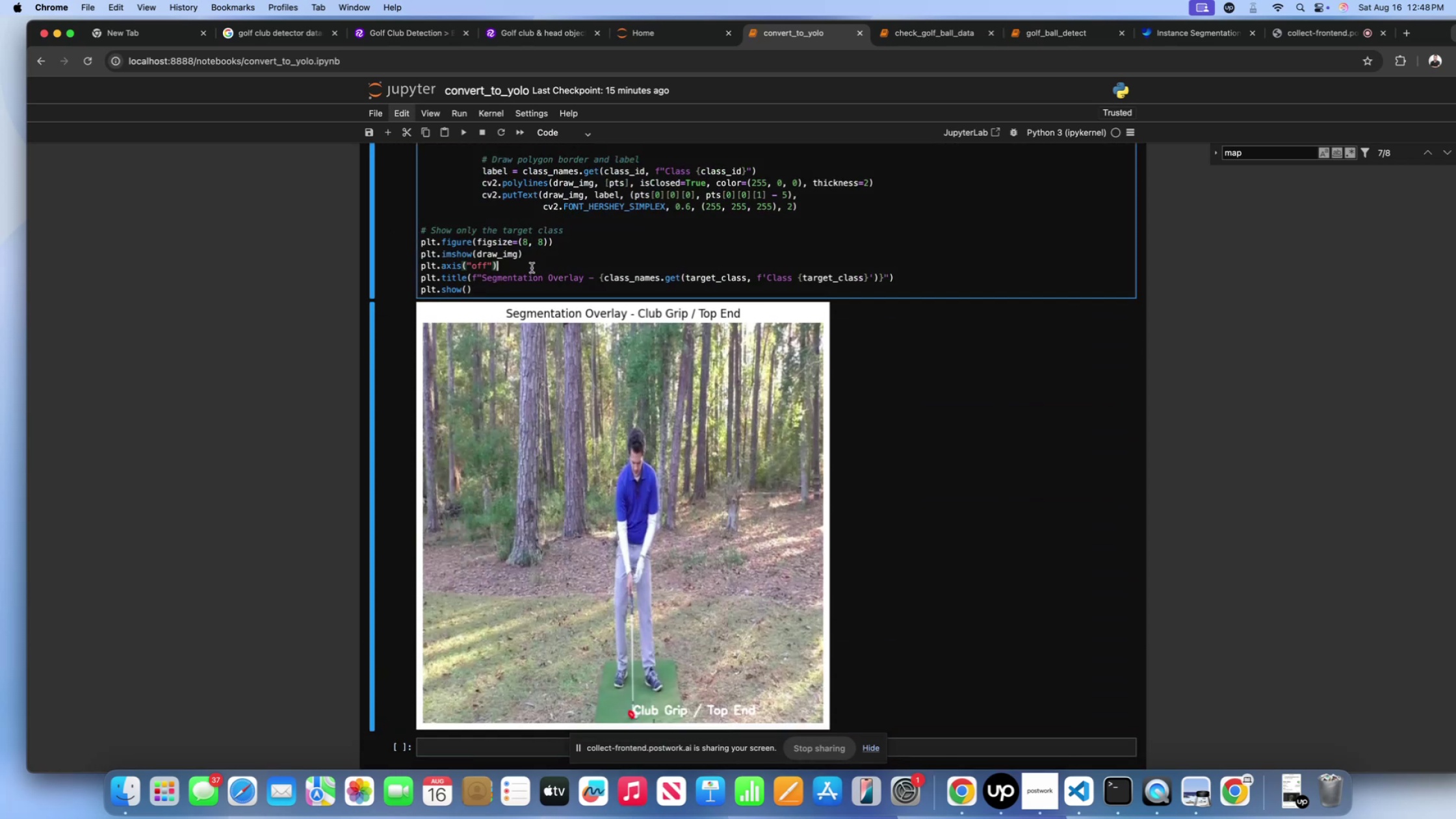 
key(Shift+Enter)
 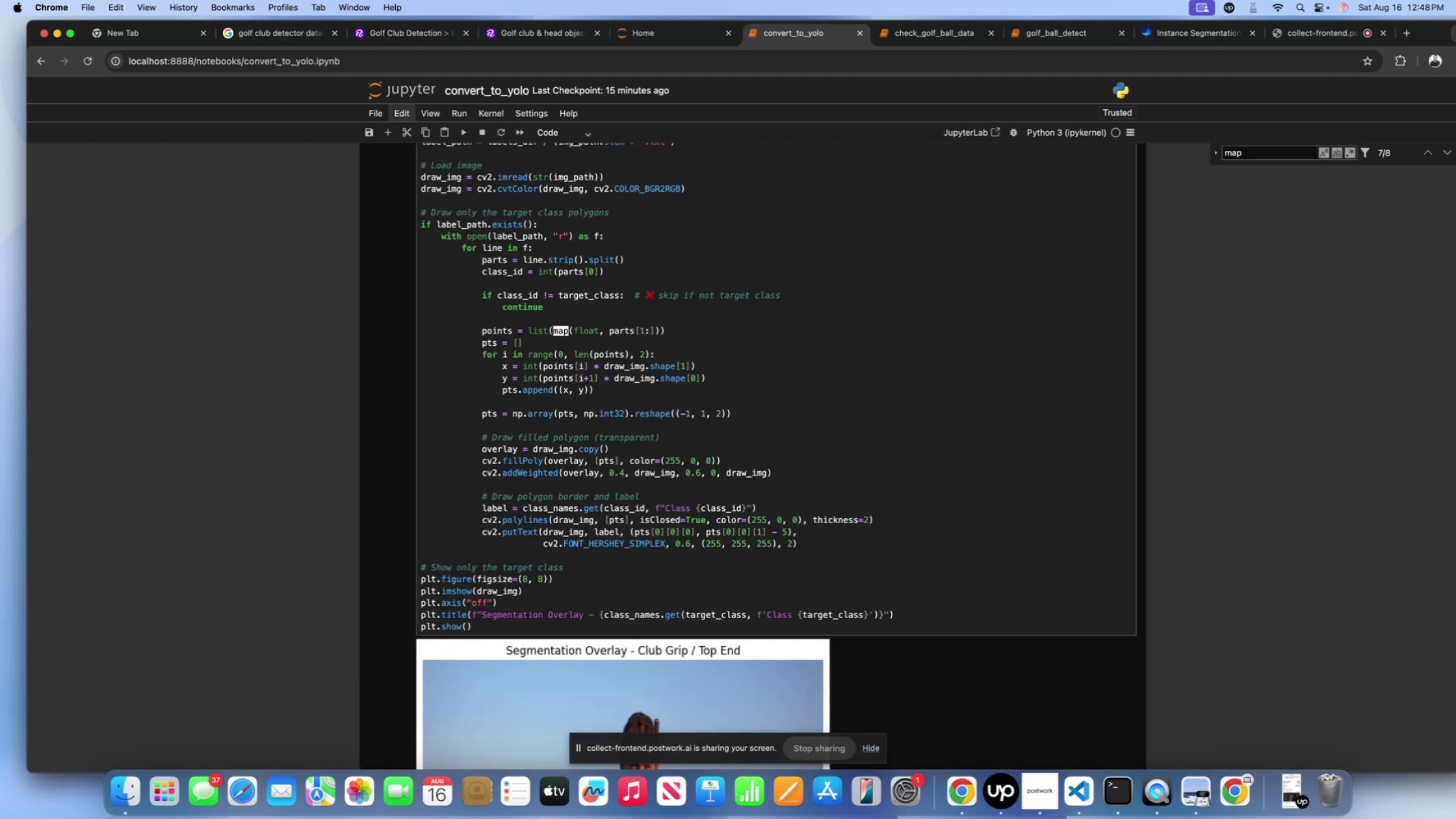 
scroll: coordinate [532, 268], scroll_direction: down, amount: 68.0
 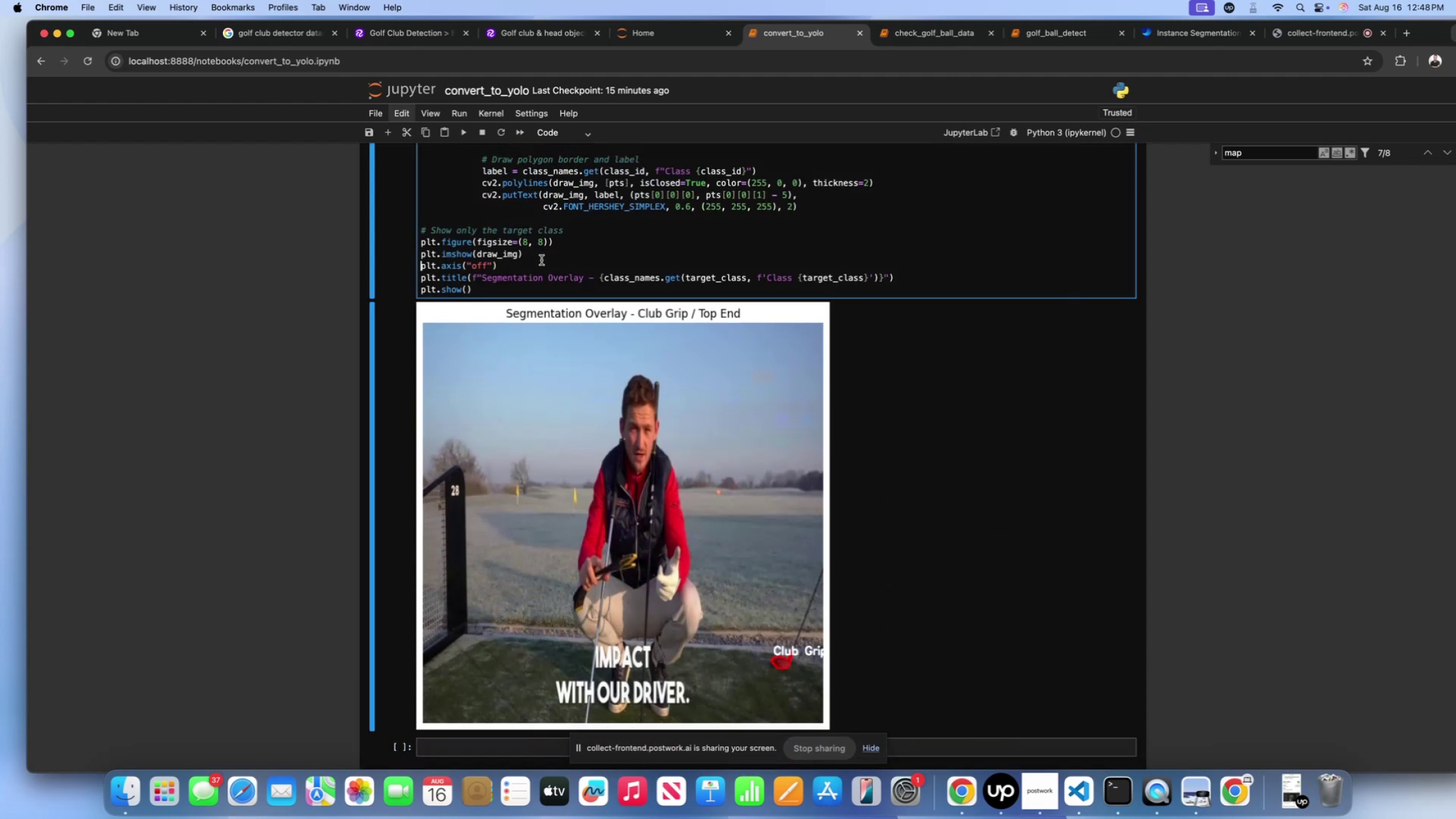 
double_click([573, 242])
 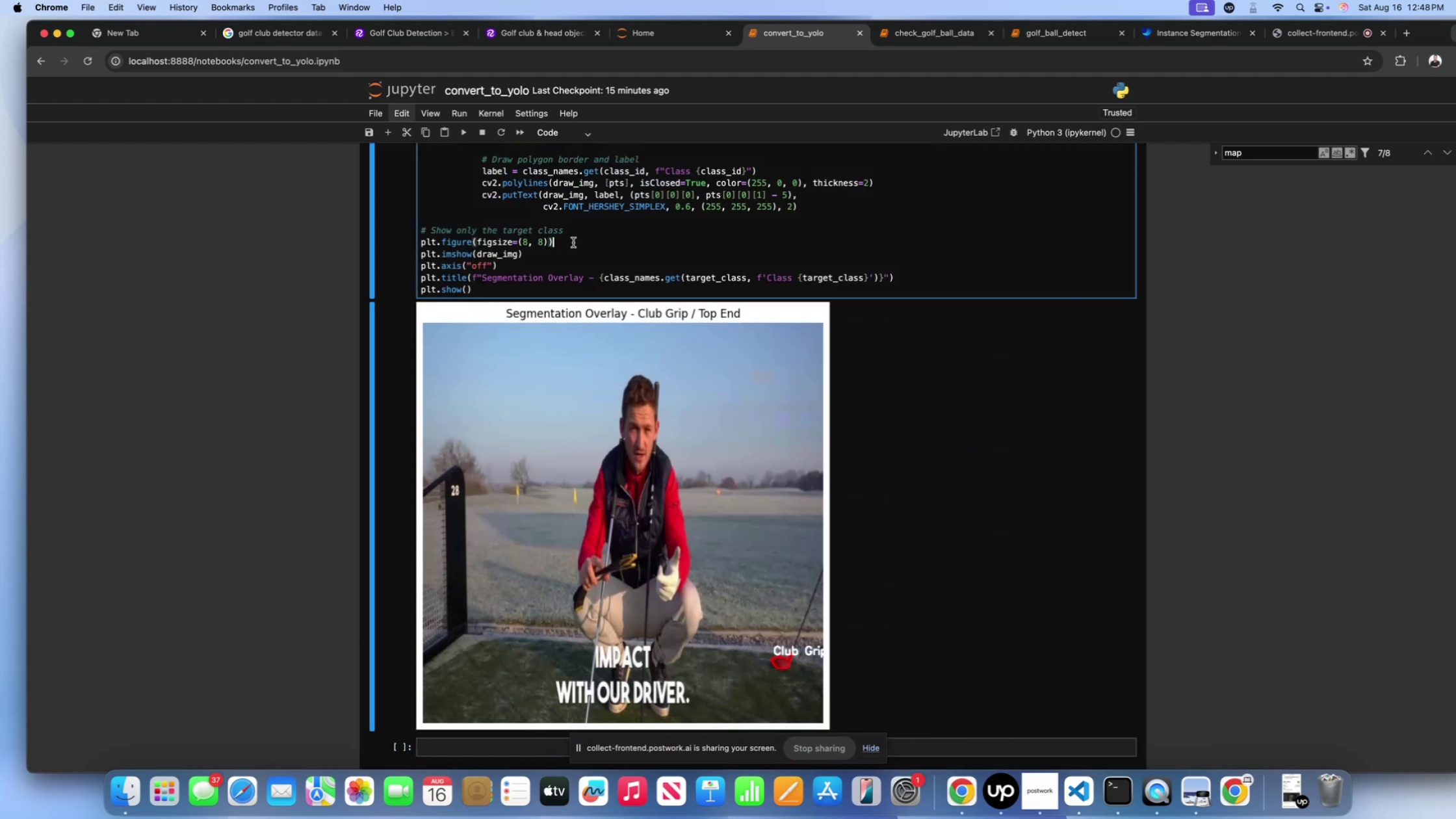 
key(Shift+Enter)
 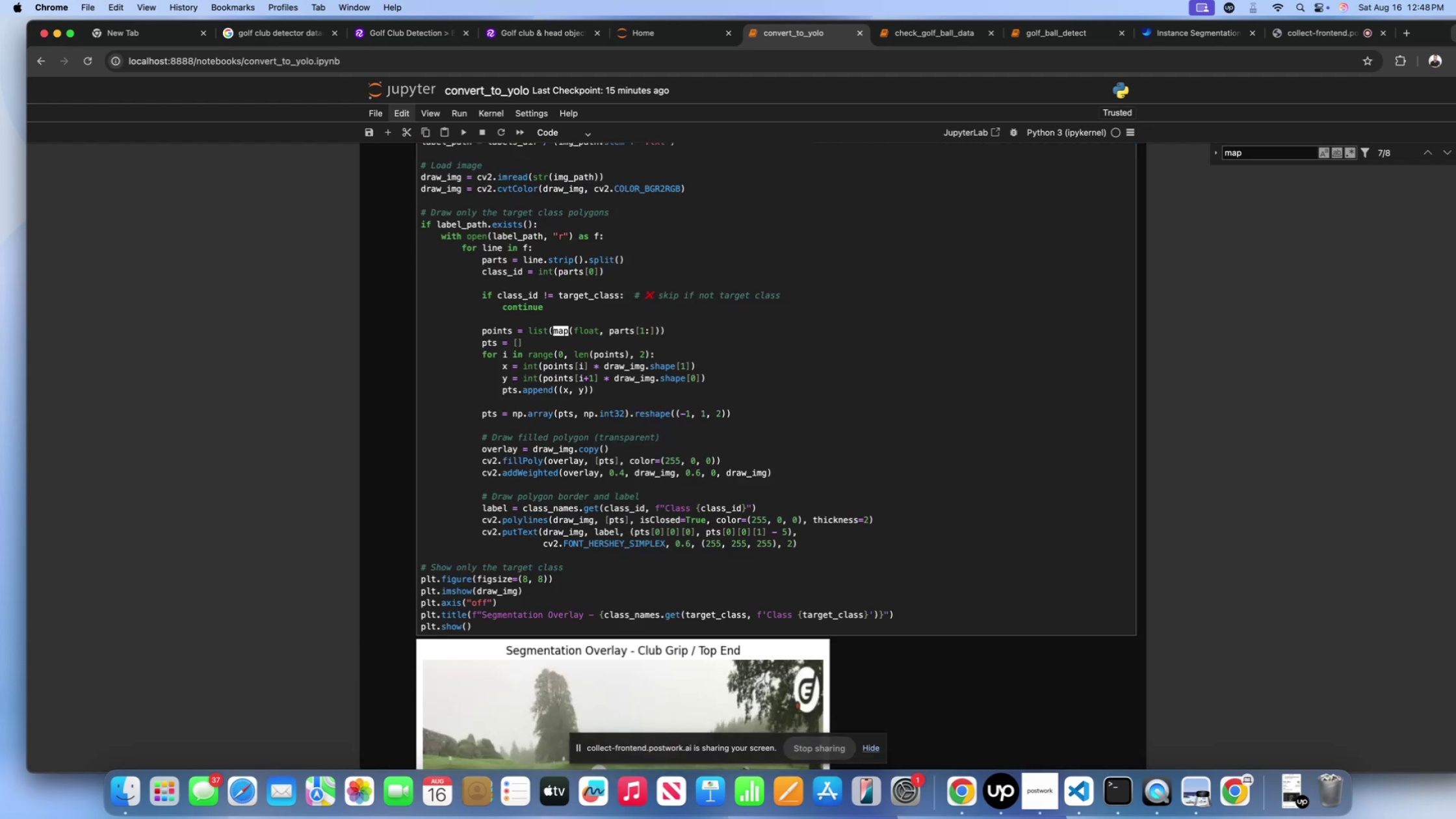 
scroll: coordinate [631, 260], scroll_direction: down, amount: 59.0
 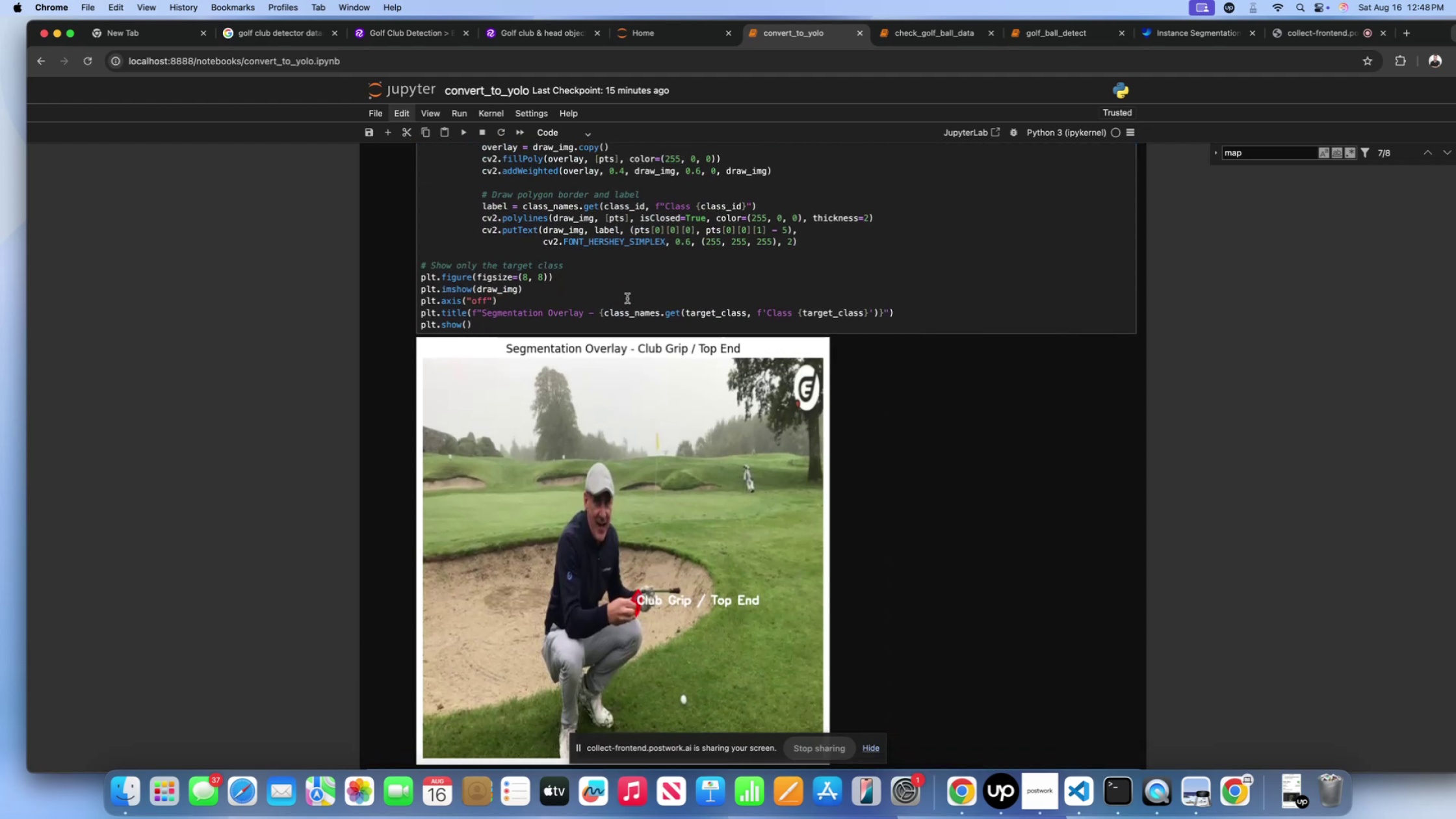 
left_click([627, 298])
 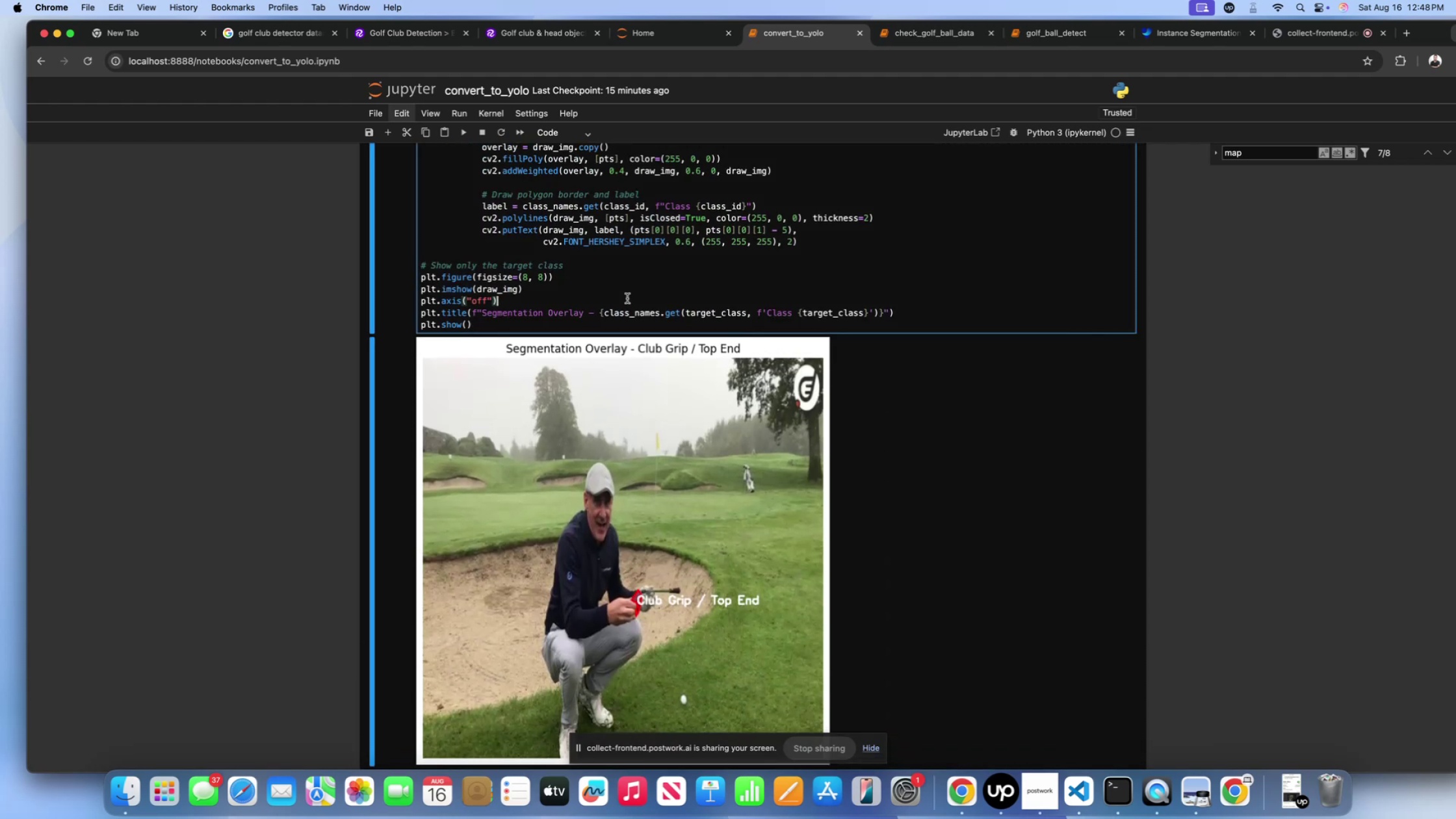 
key(Shift+Enter)
 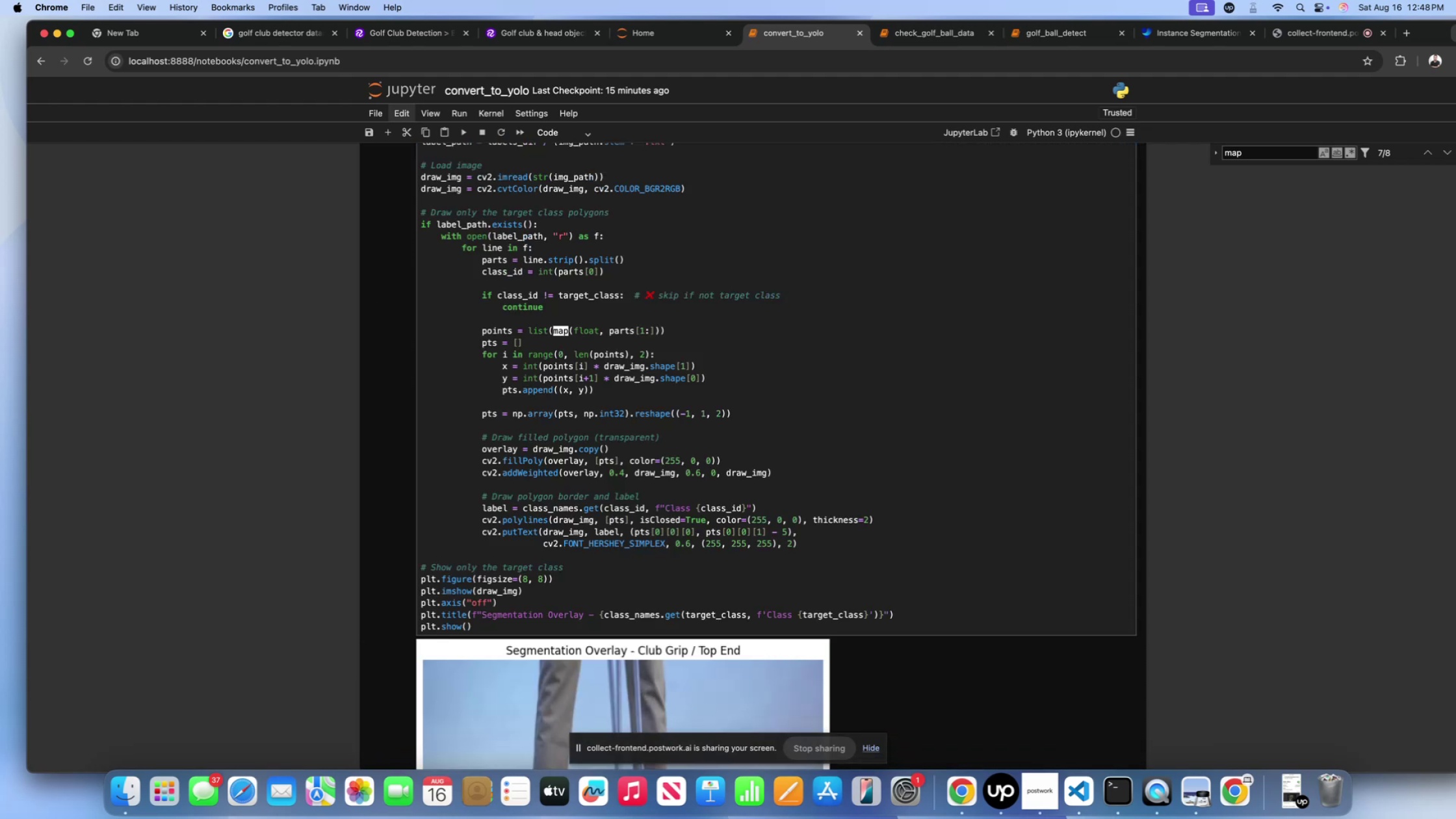 
scroll: coordinate [627, 298], scroll_direction: down, amount: 42.0
 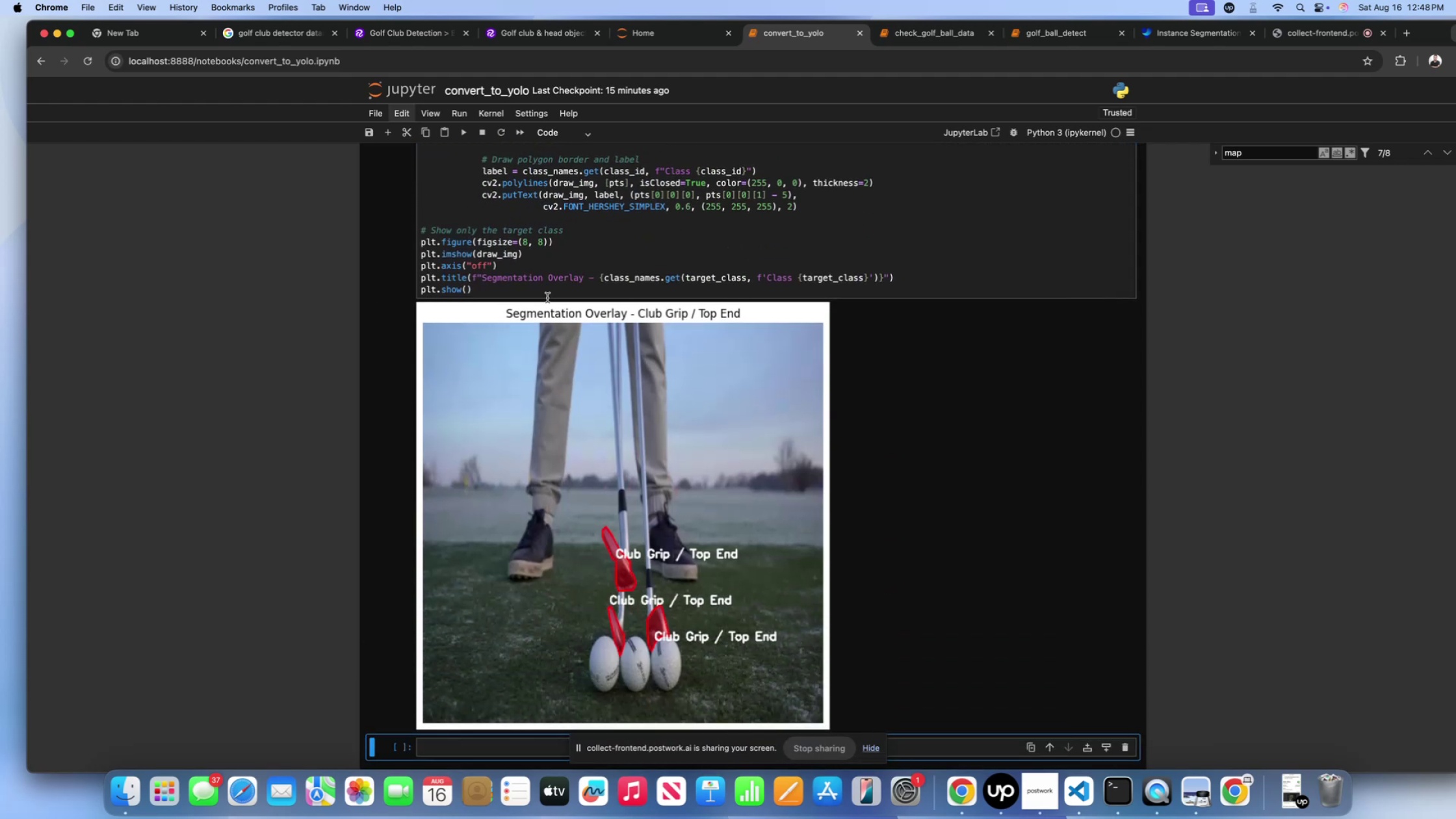 
scroll: coordinate [540, 283], scroll_direction: up, amount: 91.0
 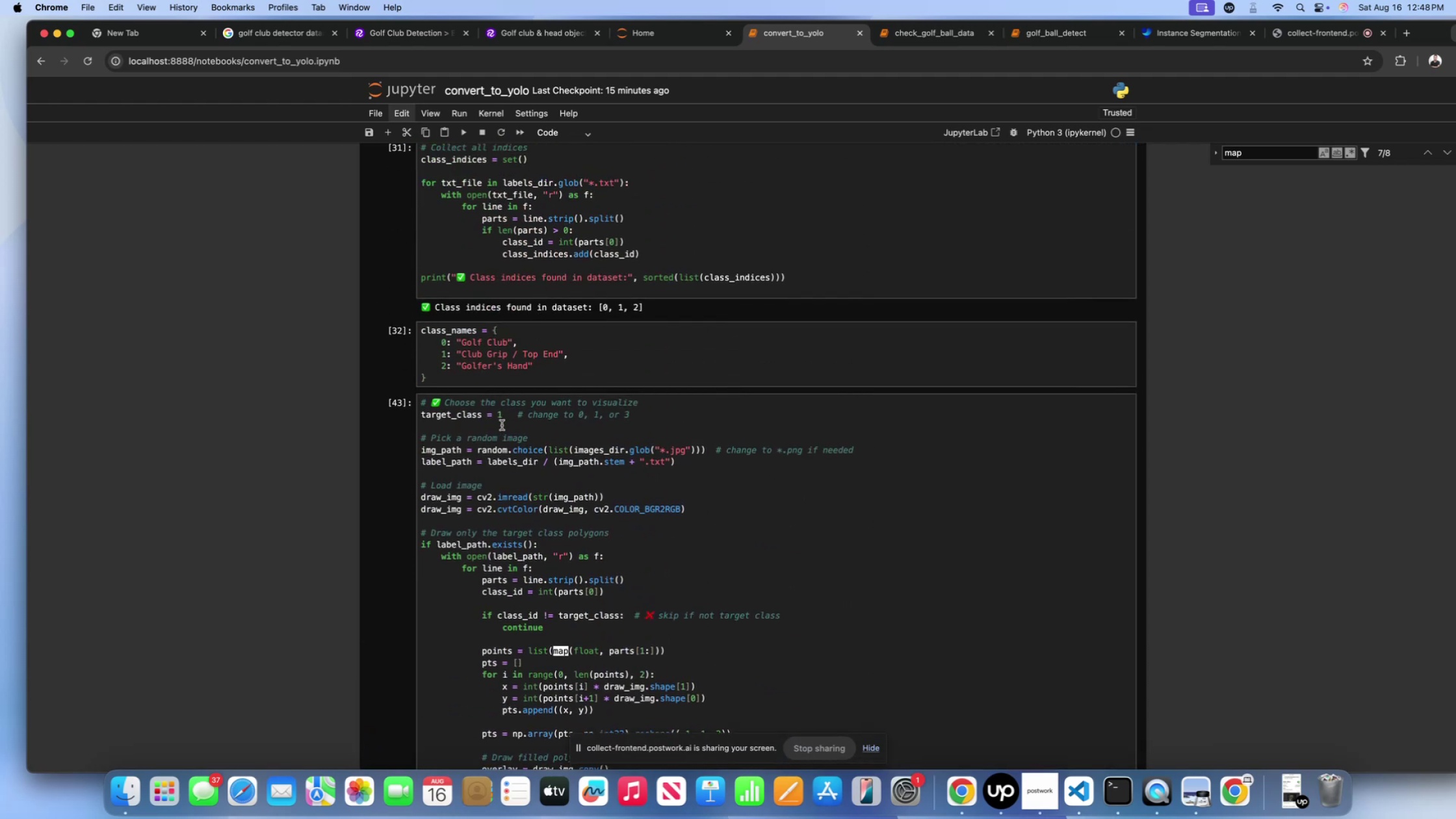 
left_click([502, 418])
 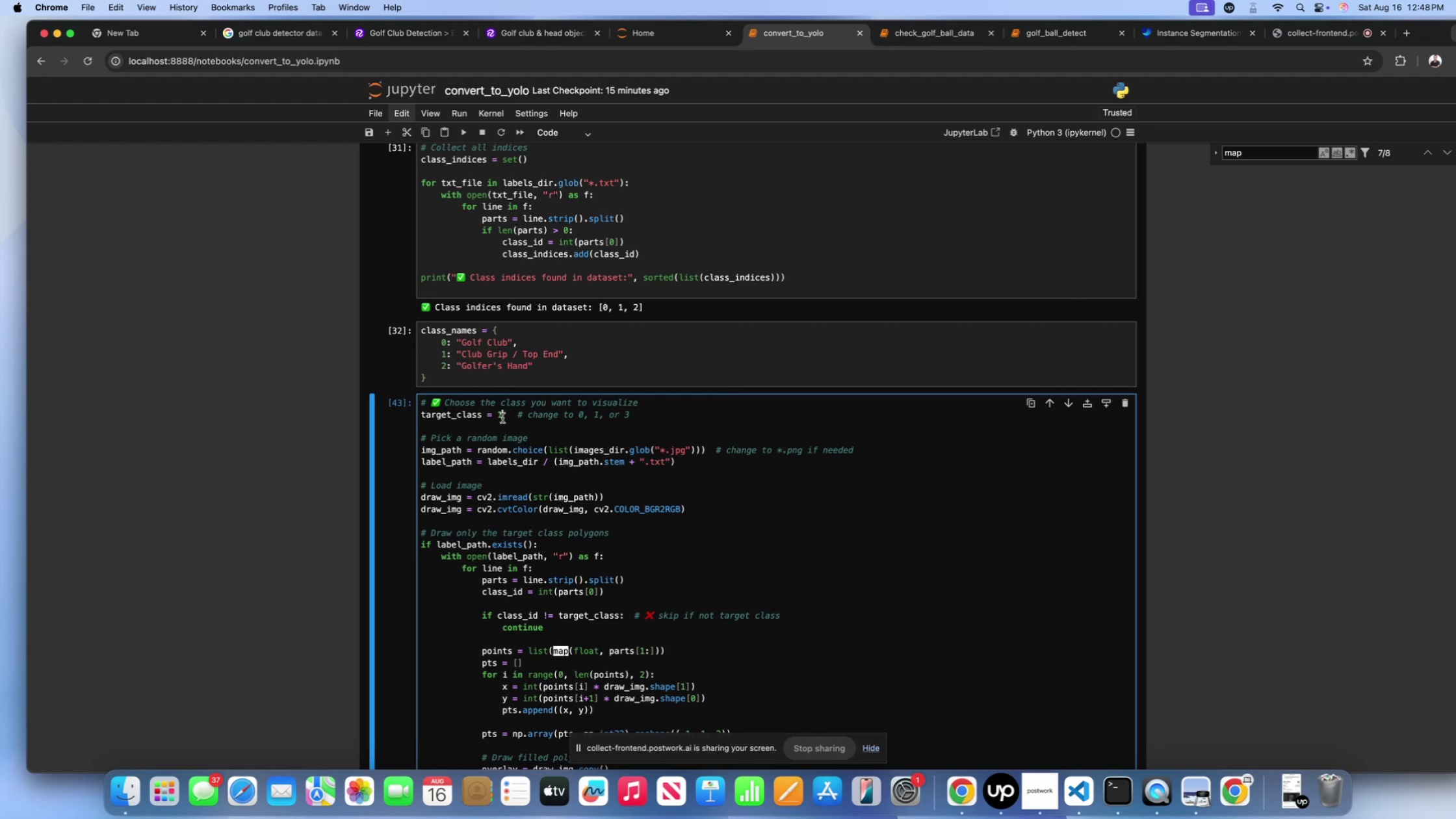 
key(Shift+Backspace)
 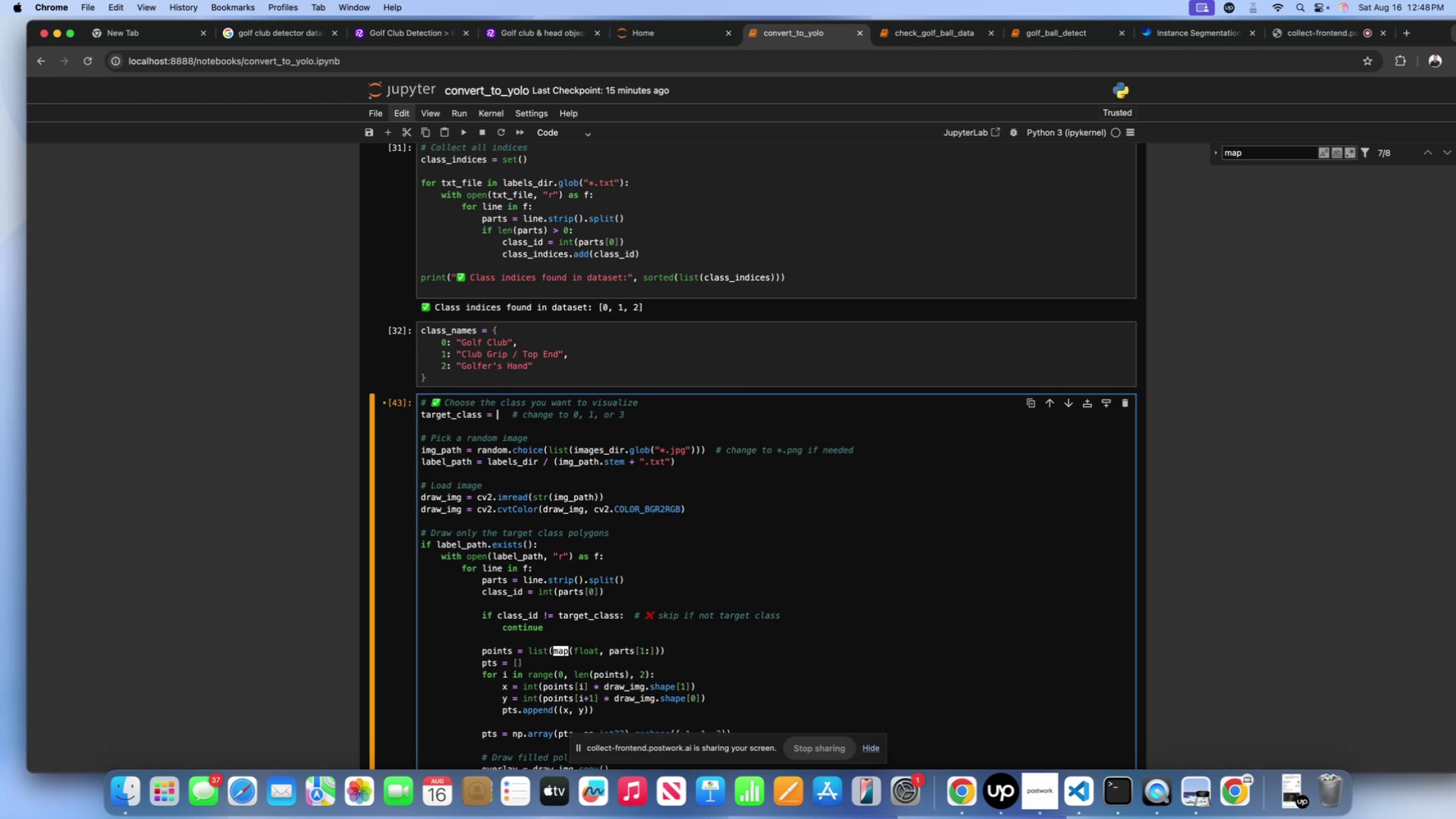 
key(Shift+2)
 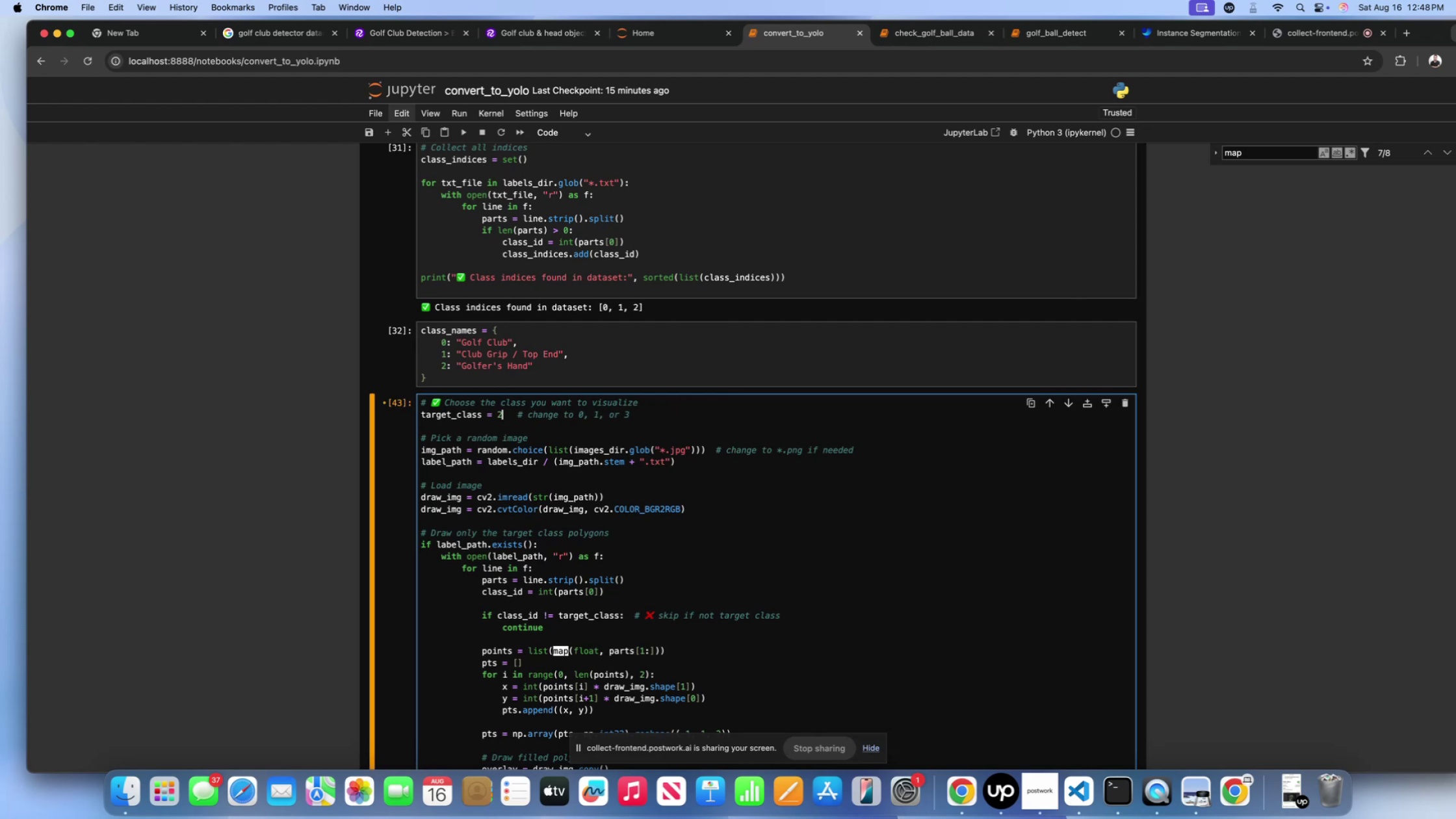 
key(Shift+ShiftLeft)
 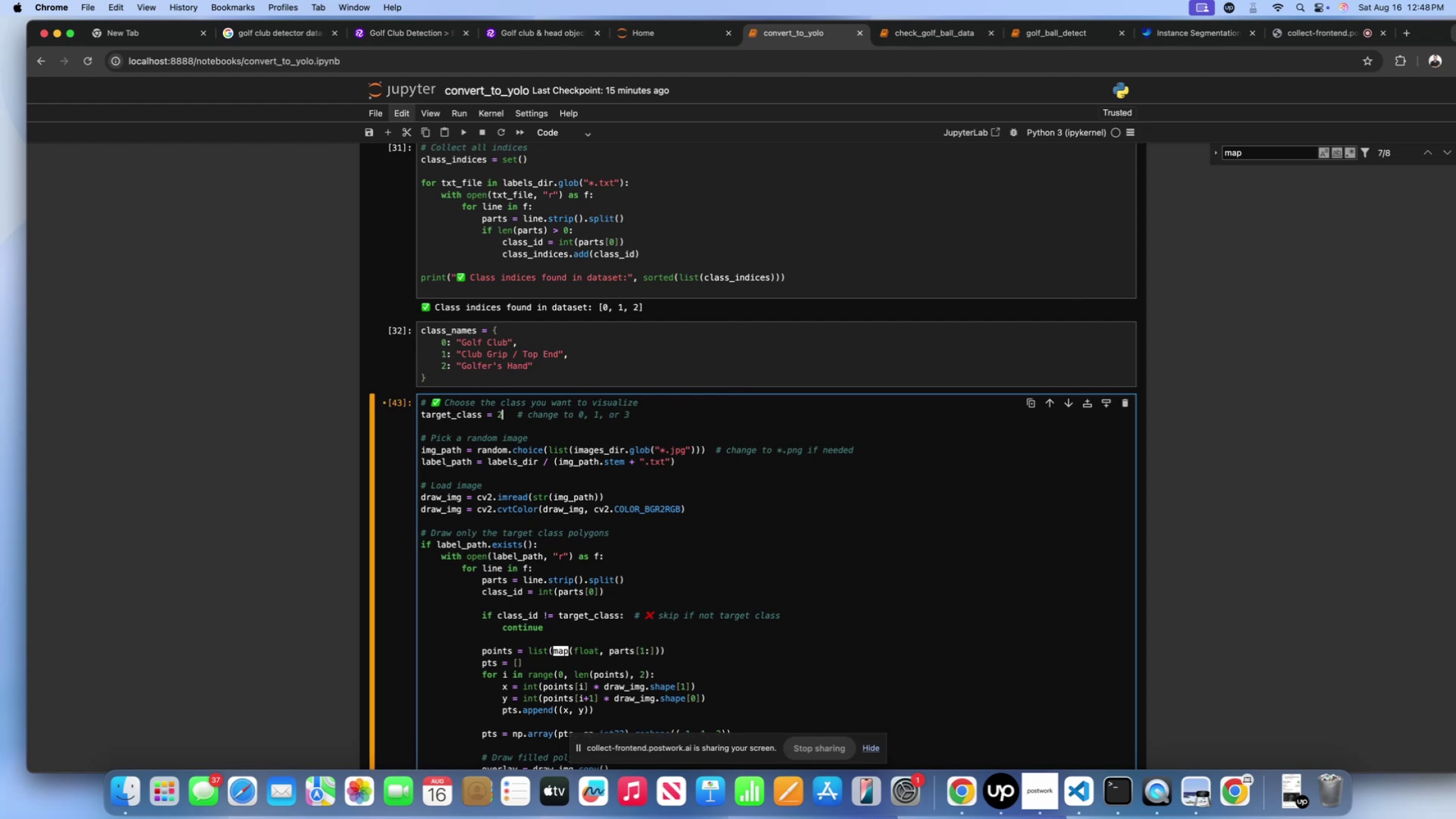 
key(Shift+Enter)
 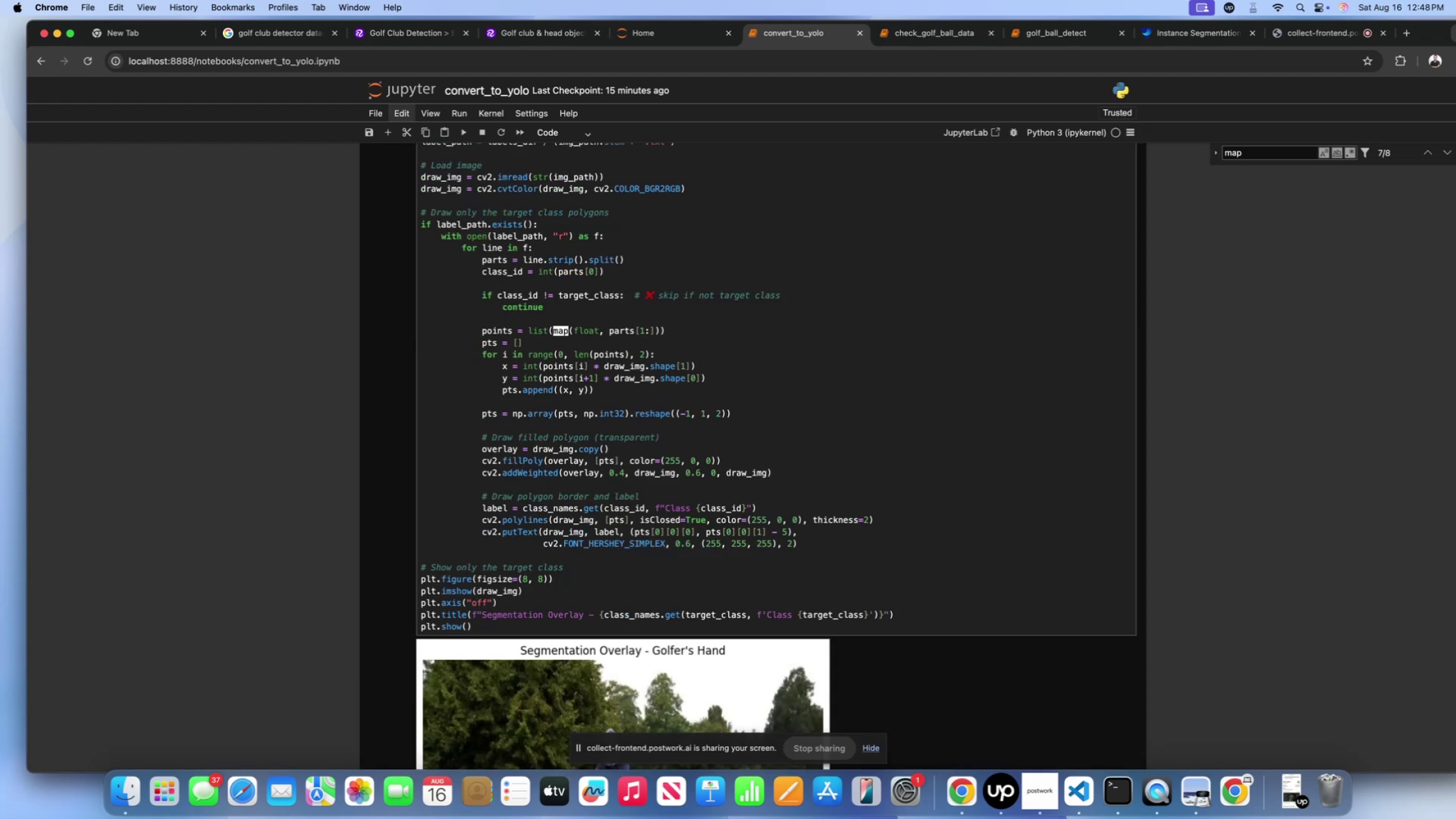 
scroll: coordinate [502, 418], scroll_direction: down, amount: 64.0
 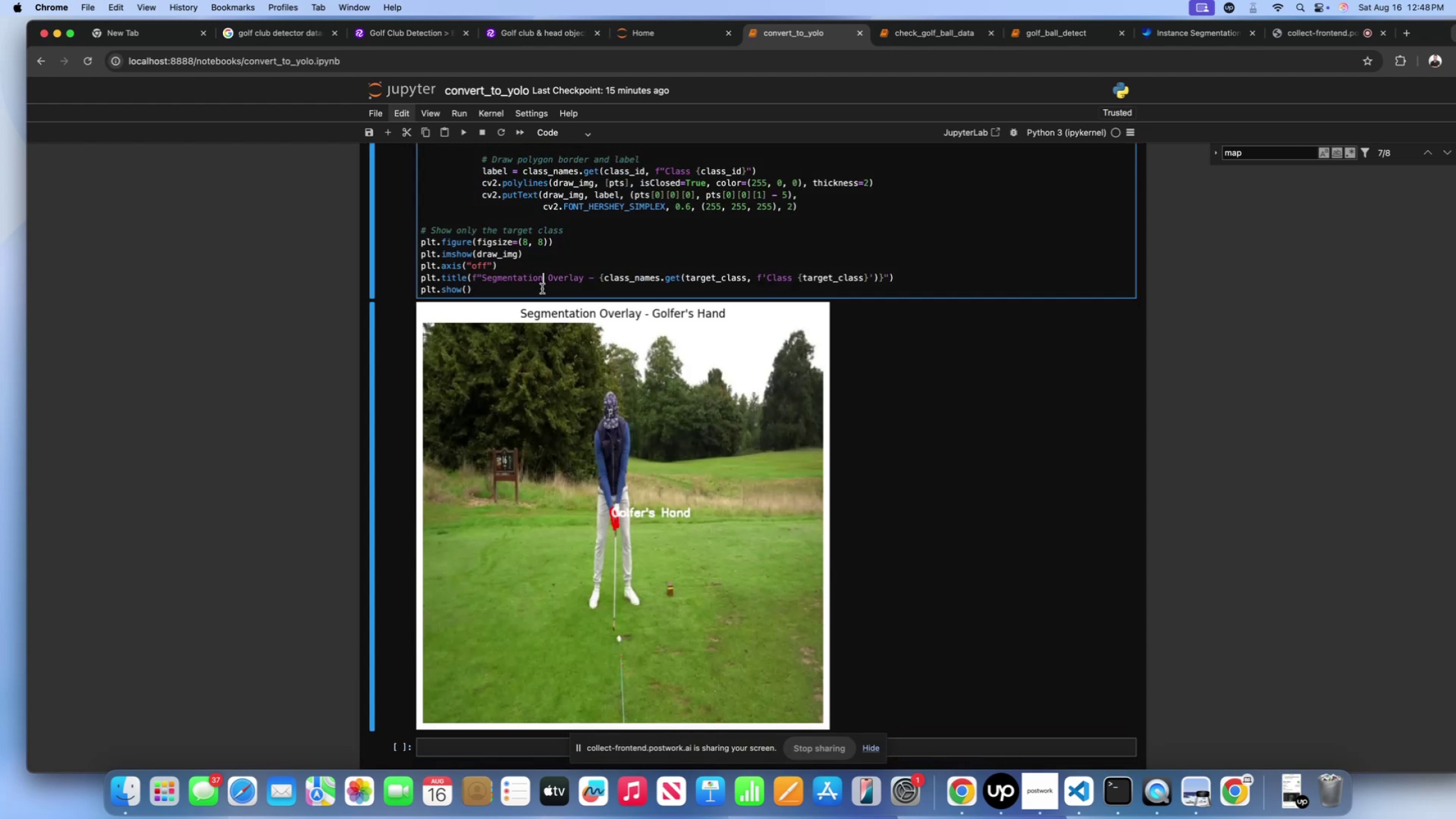 
key(Shift+Enter)
 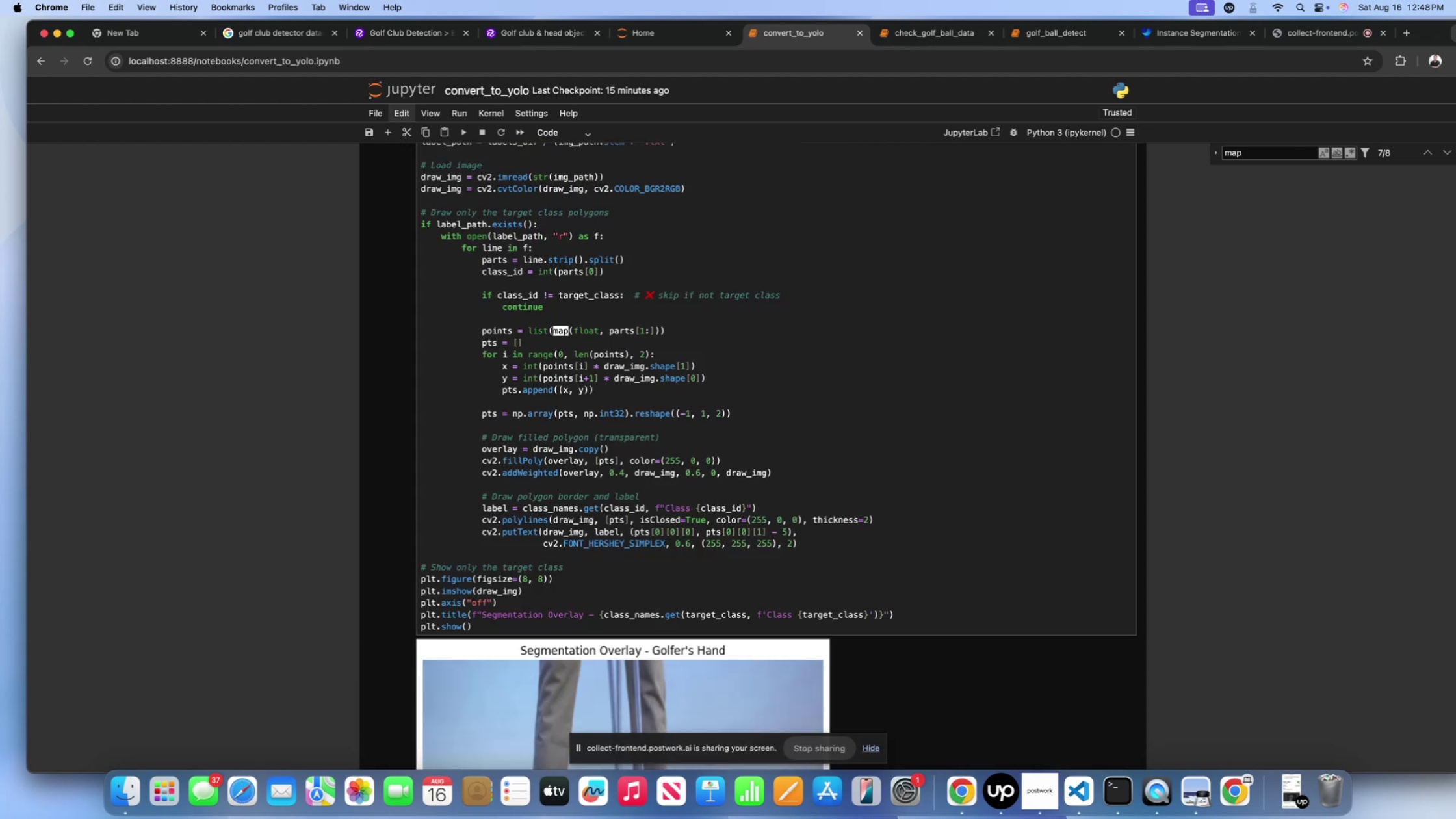 
key(Shift+ShiftLeft)
 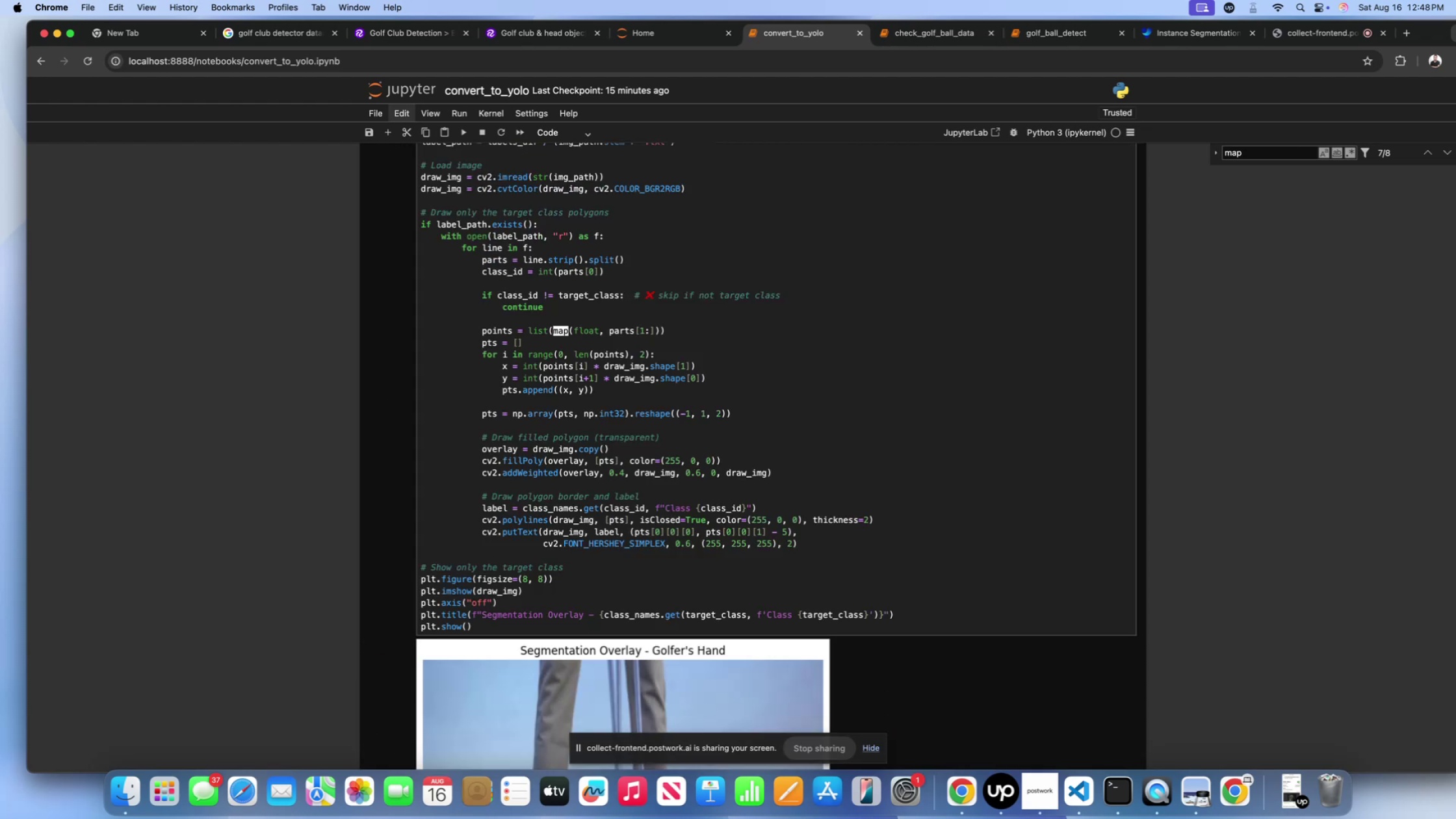 
key(Shift+Enter)
 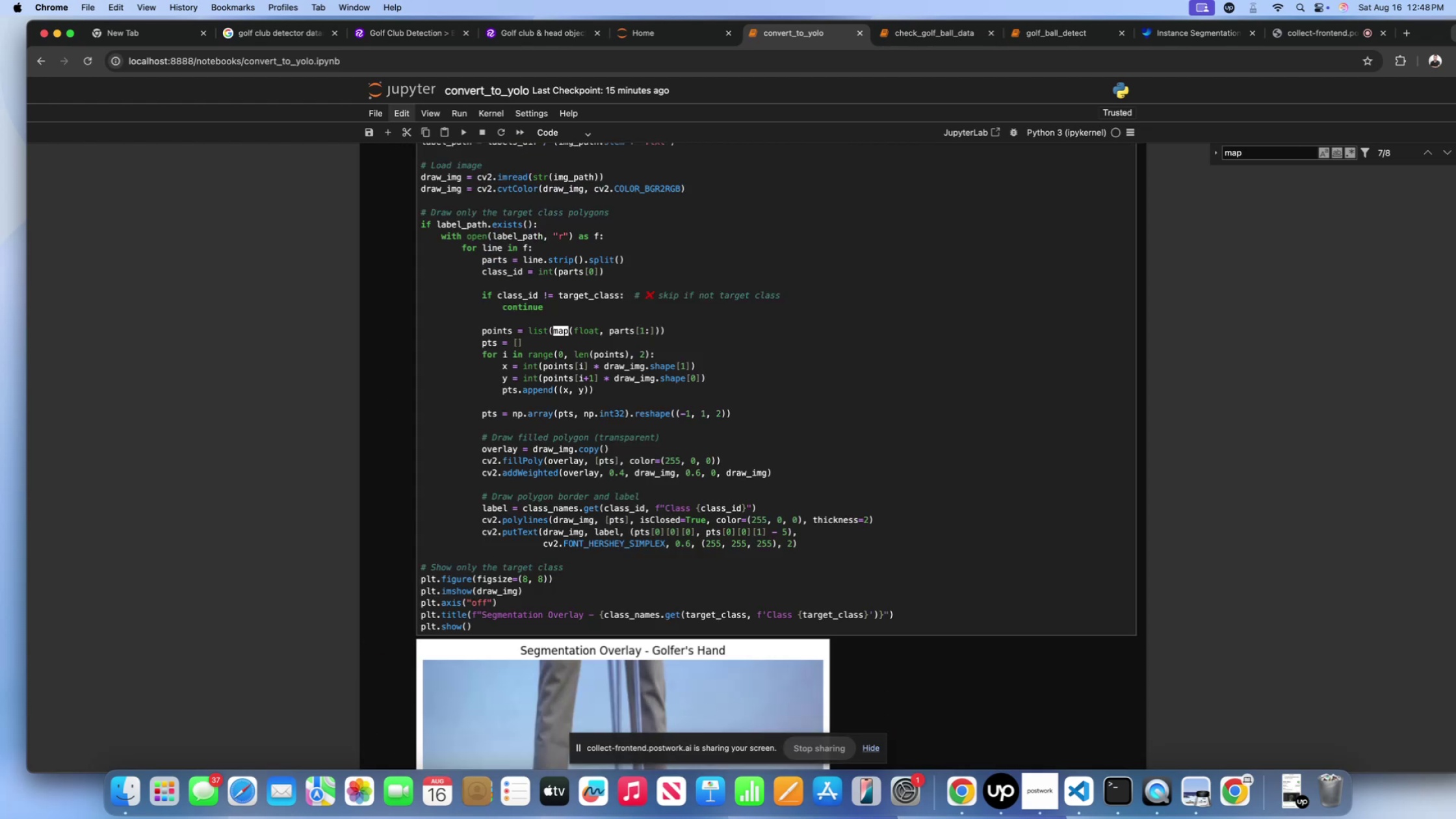 
scroll: coordinate [566, 356], scroll_direction: down, amount: 59.0
 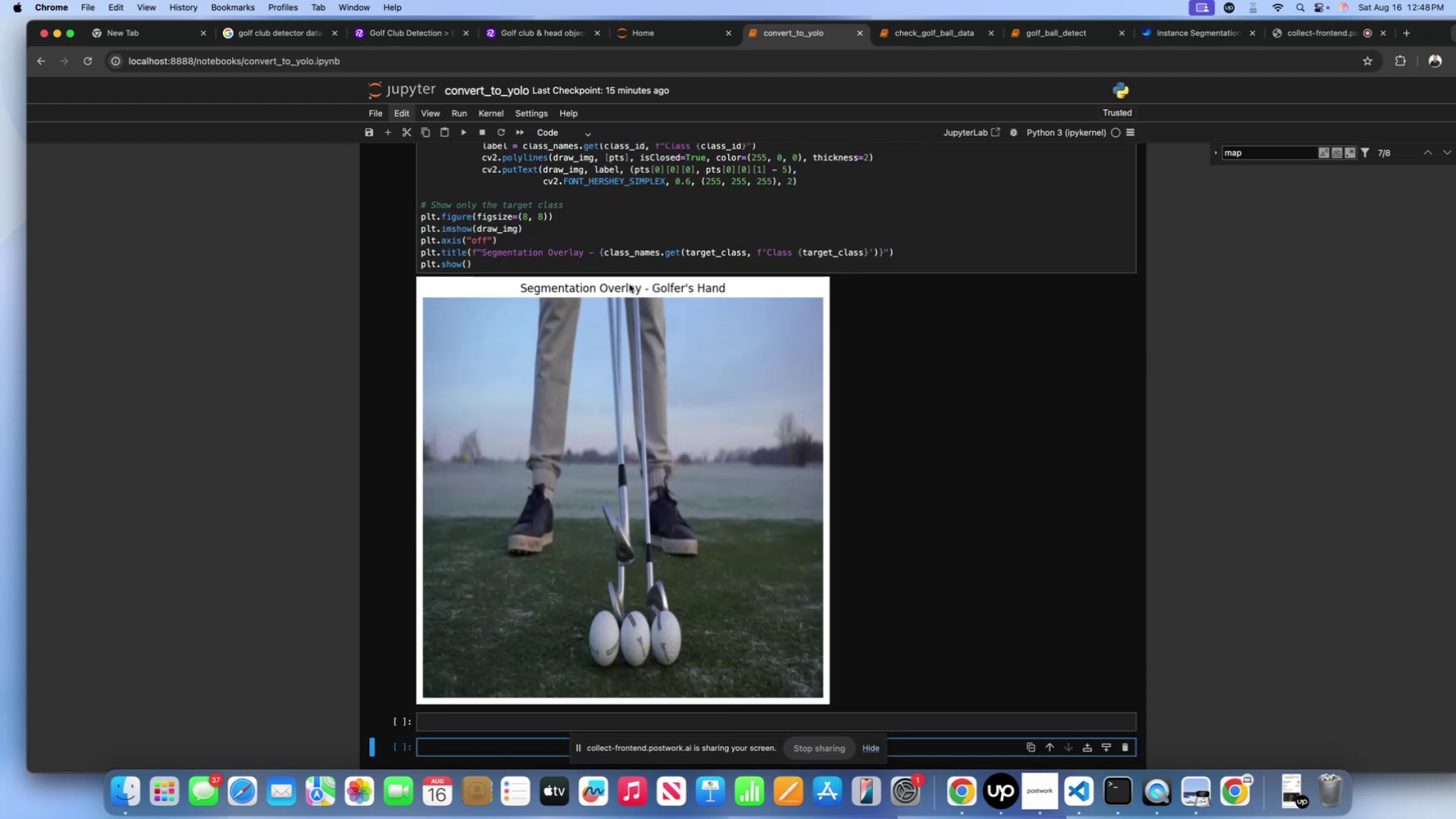 
left_click([592, 242])
 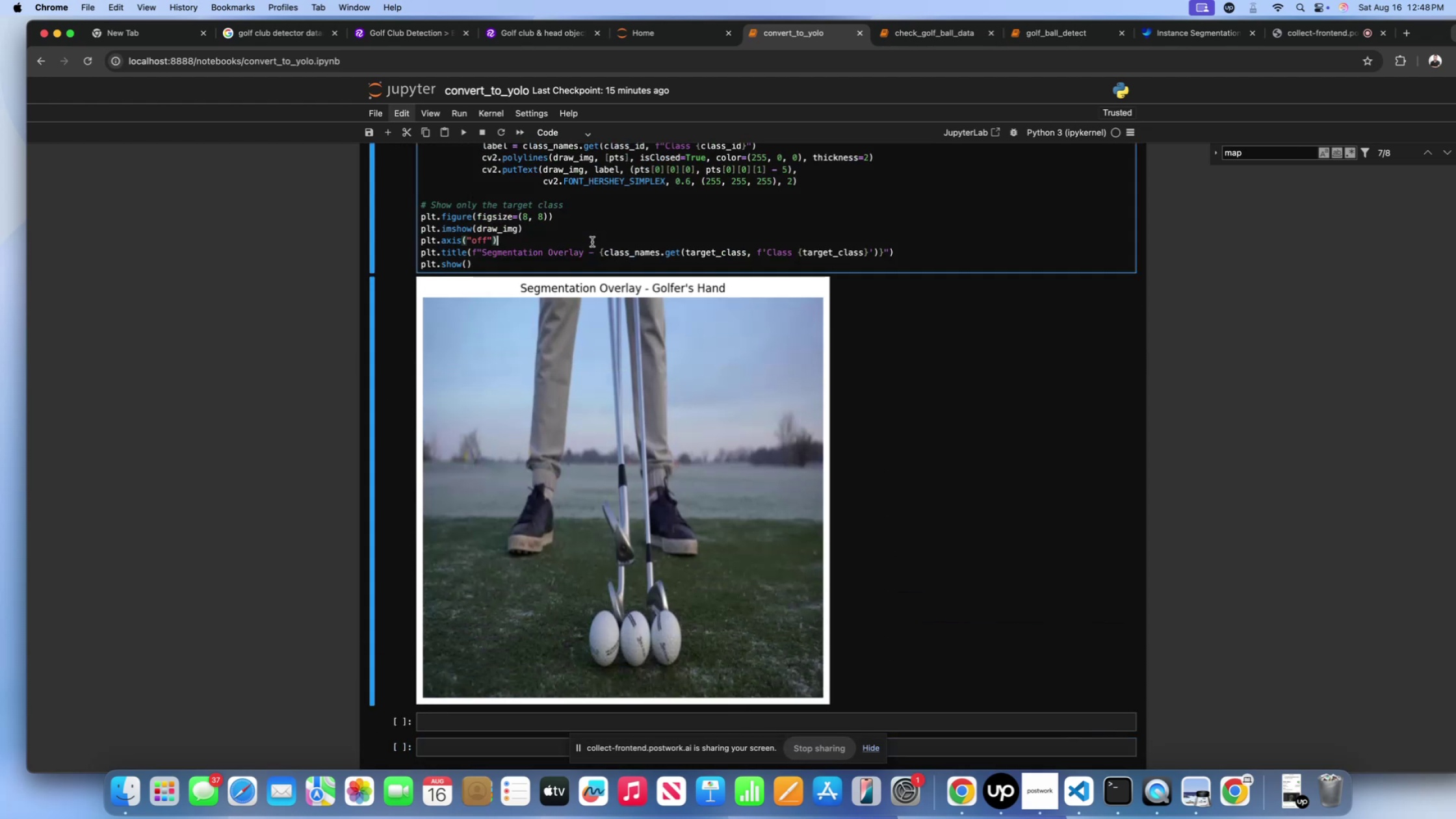 
key(Shift+Enter)
 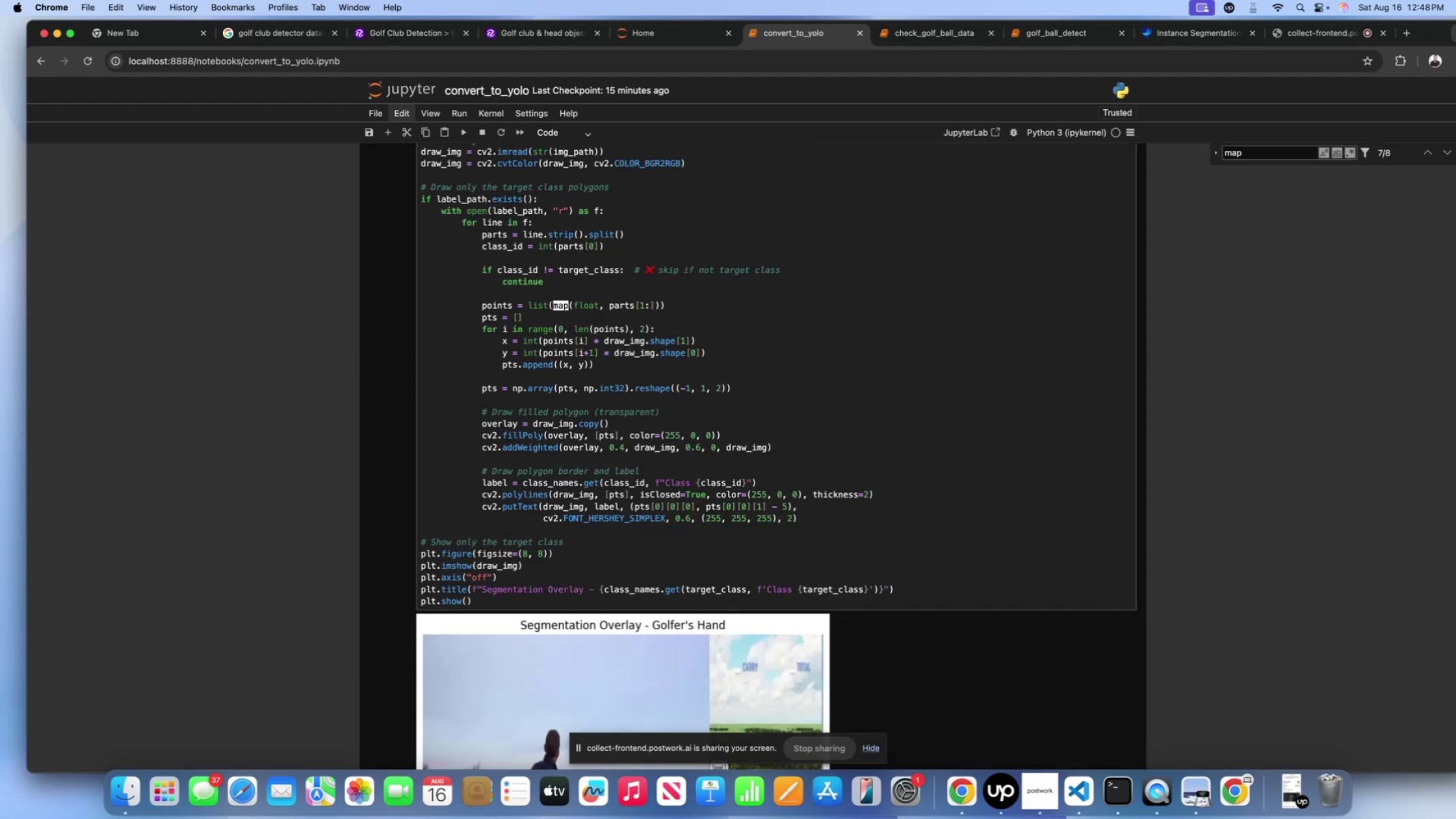 
scroll: coordinate [595, 255], scroll_direction: down, amount: 66.0
 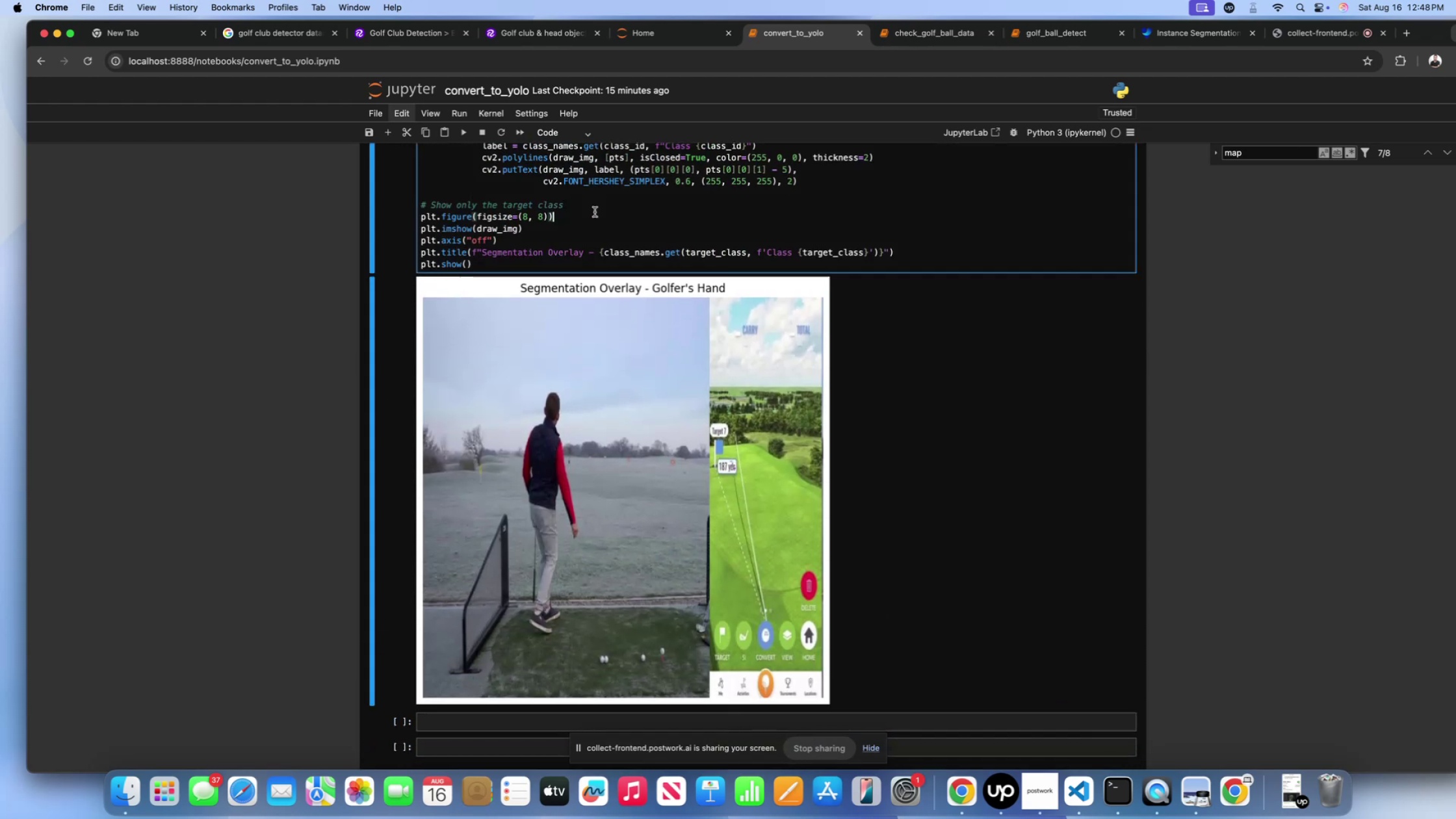 
key(Shift+Enter)
 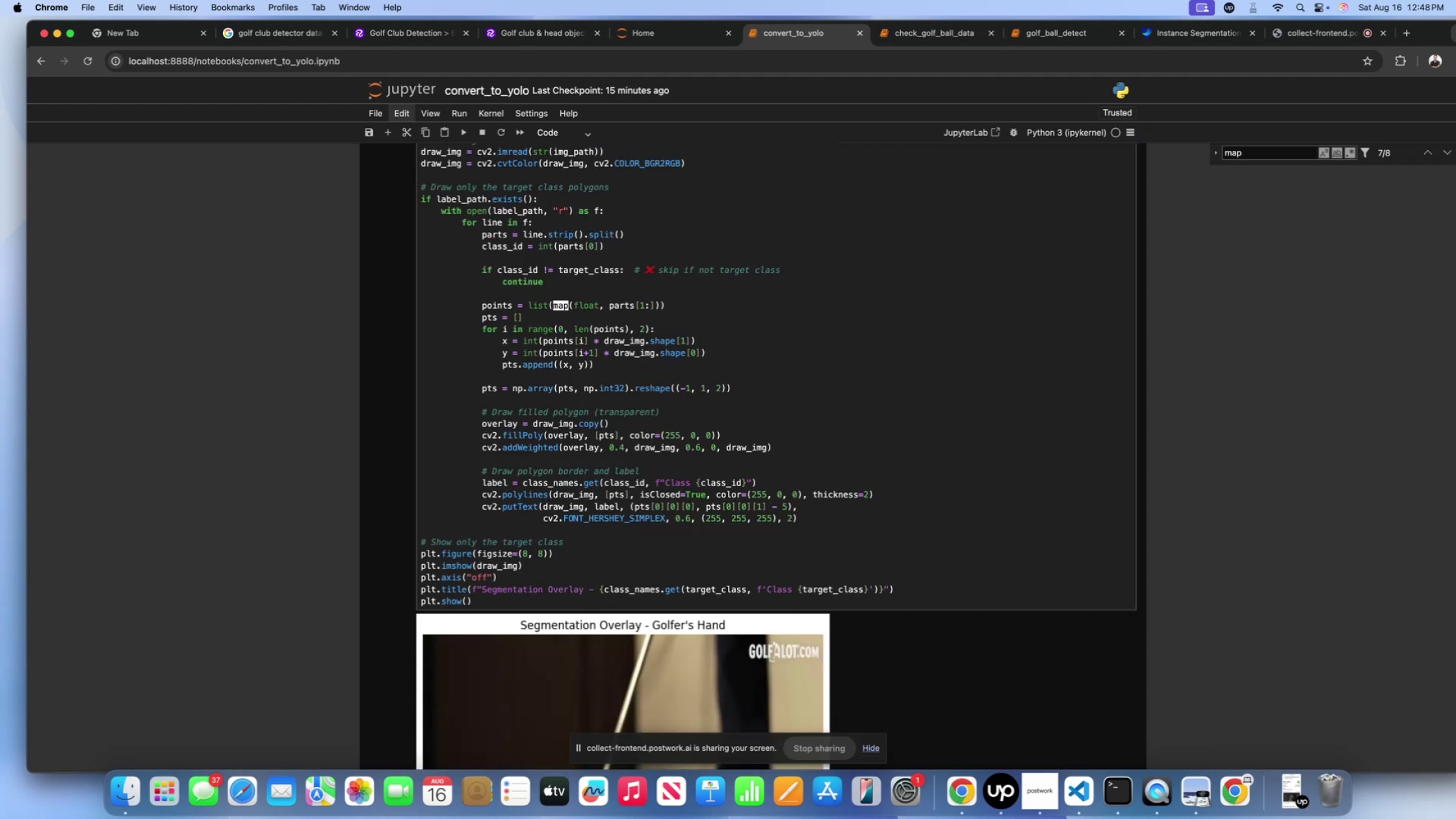 
scroll: coordinate [595, 212], scroll_direction: down, amount: 68.0
 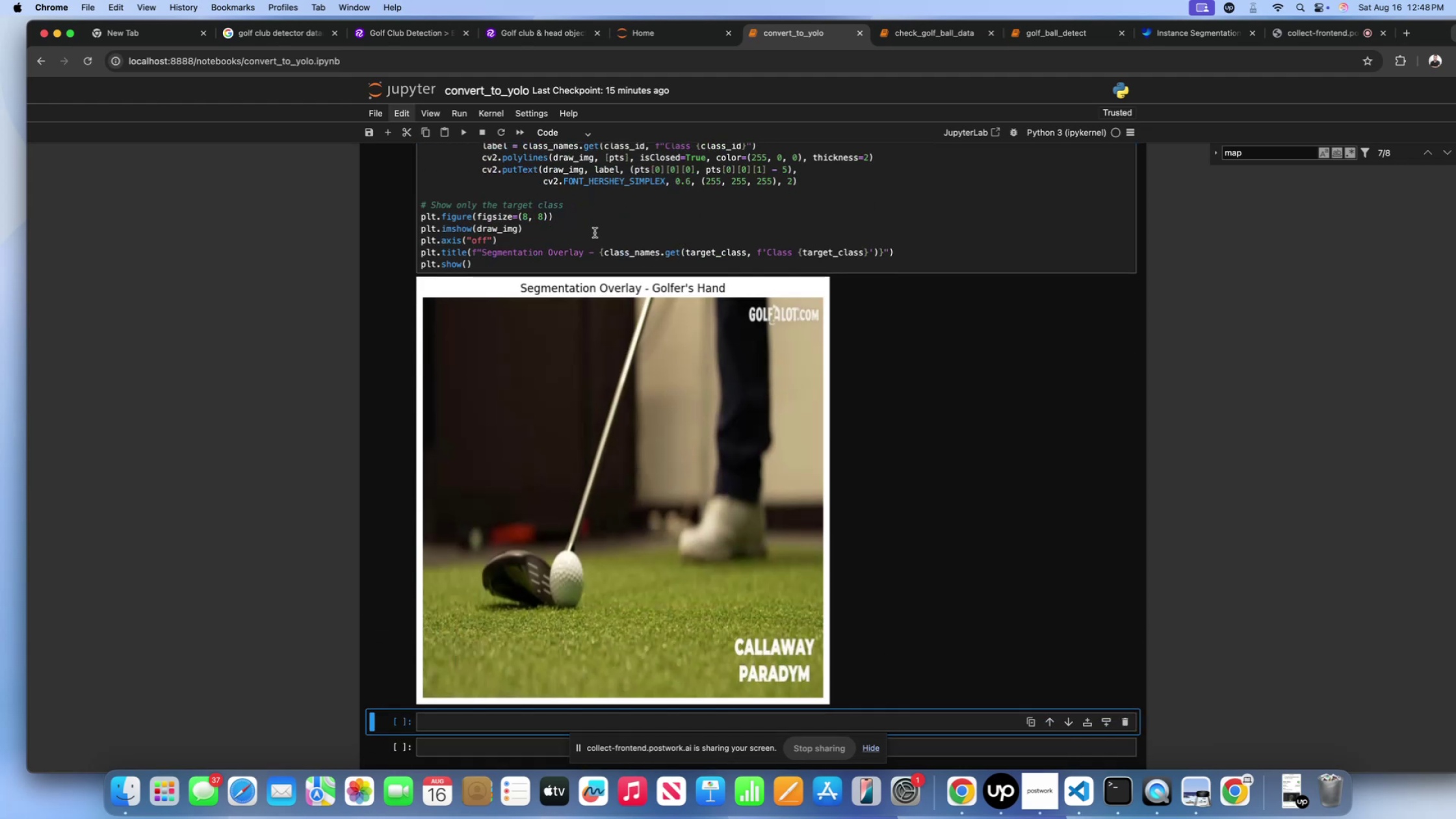 
scroll: coordinate [593, 239], scroll_direction: up, amount: 17.0
 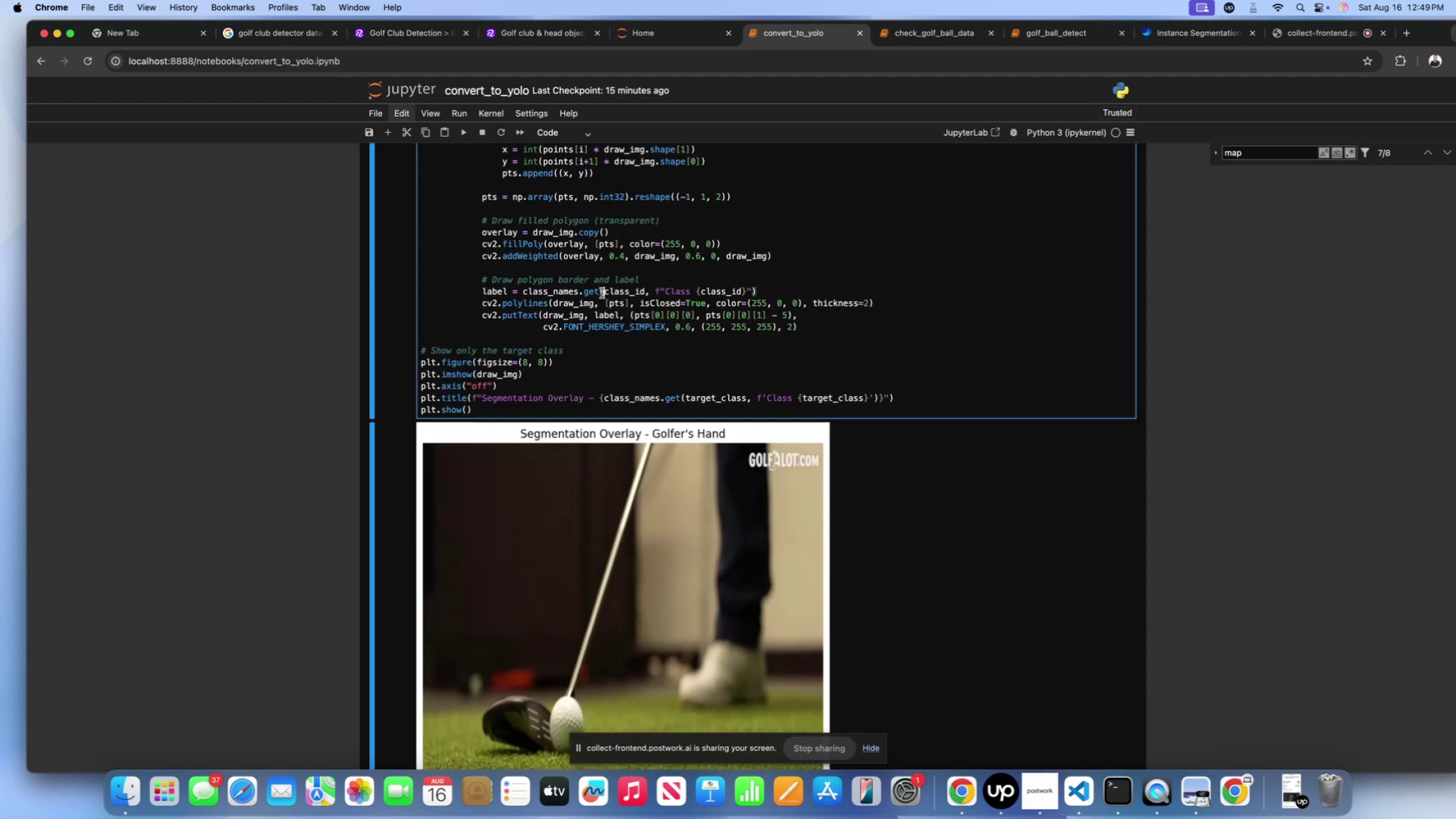 
key(Shift+Enter)
 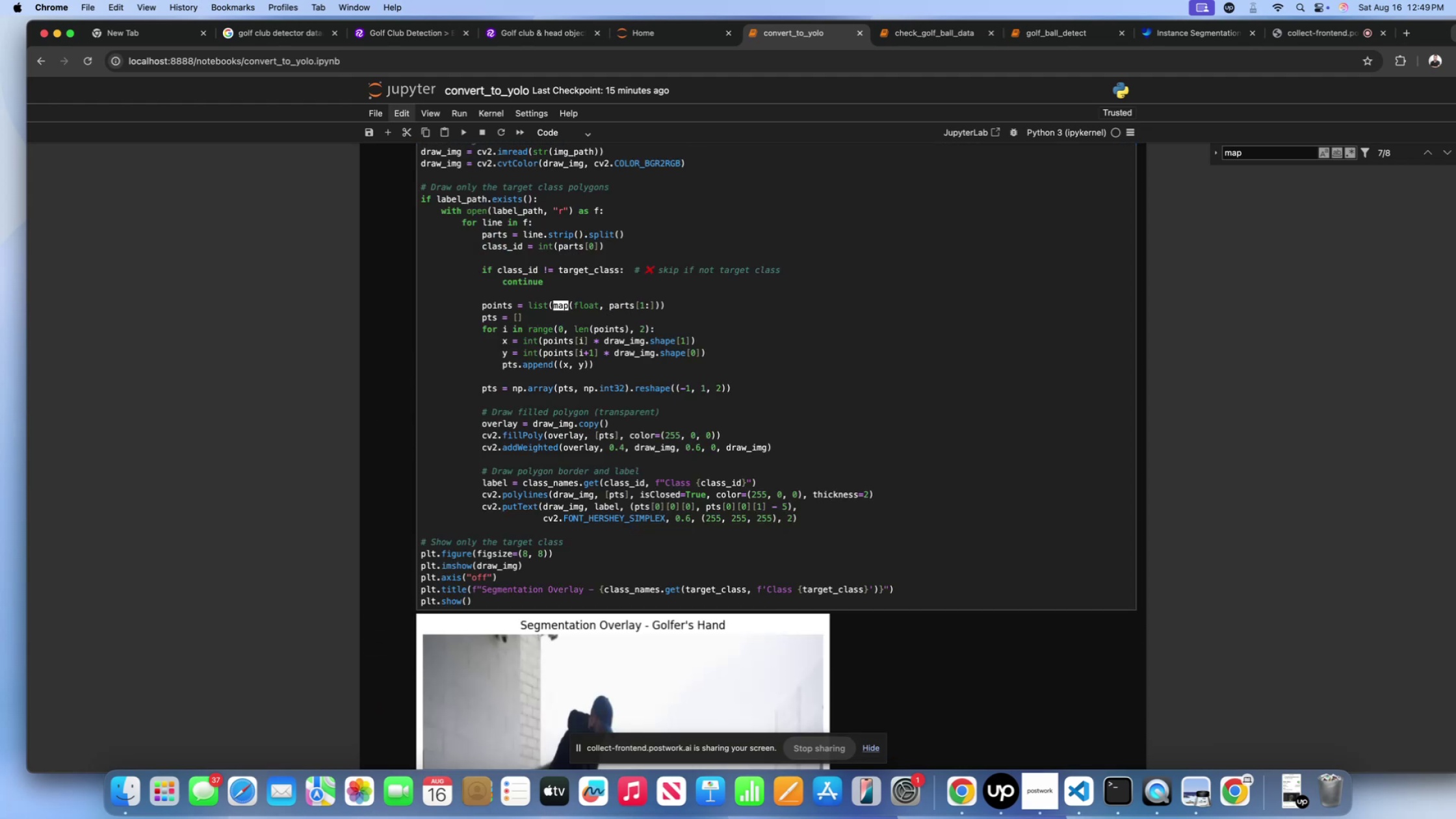 
scroll: coordinate [601, 293], scroll_direction: down, amount: 45.0
 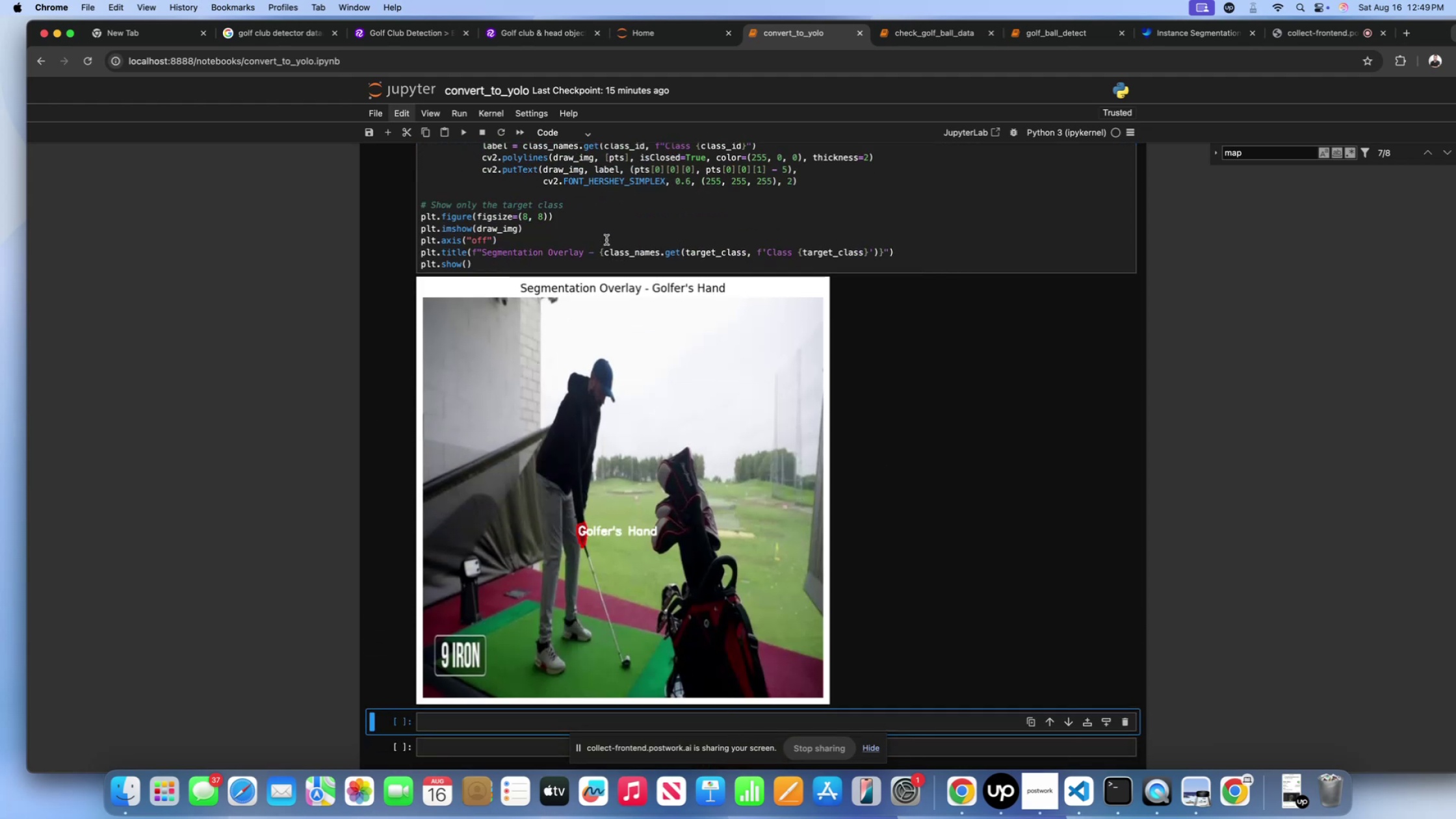 
left_click([600, 227])
 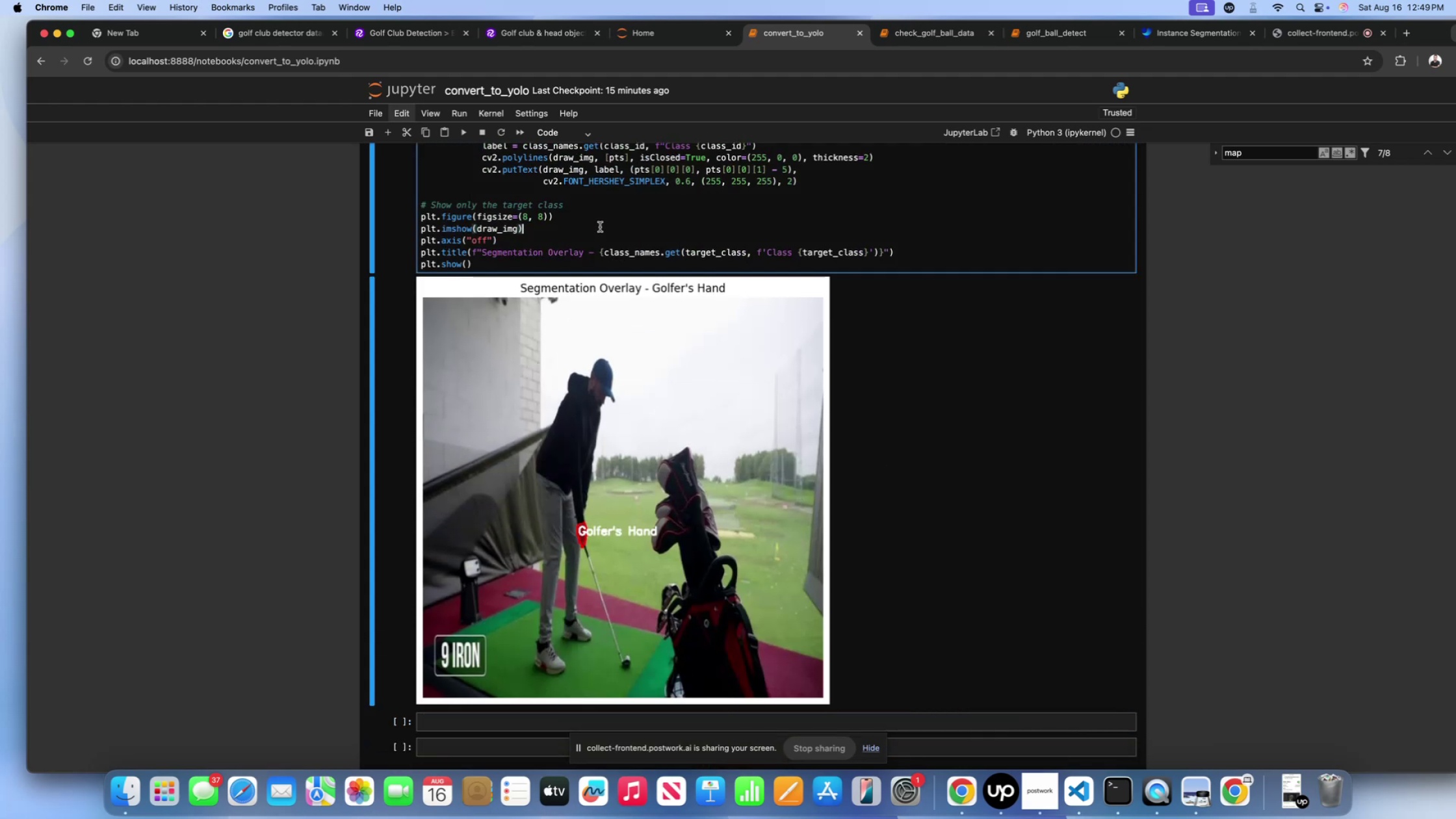 
scroll: coordinate [599, 227], scroll_direction: up, amount: 46.0
 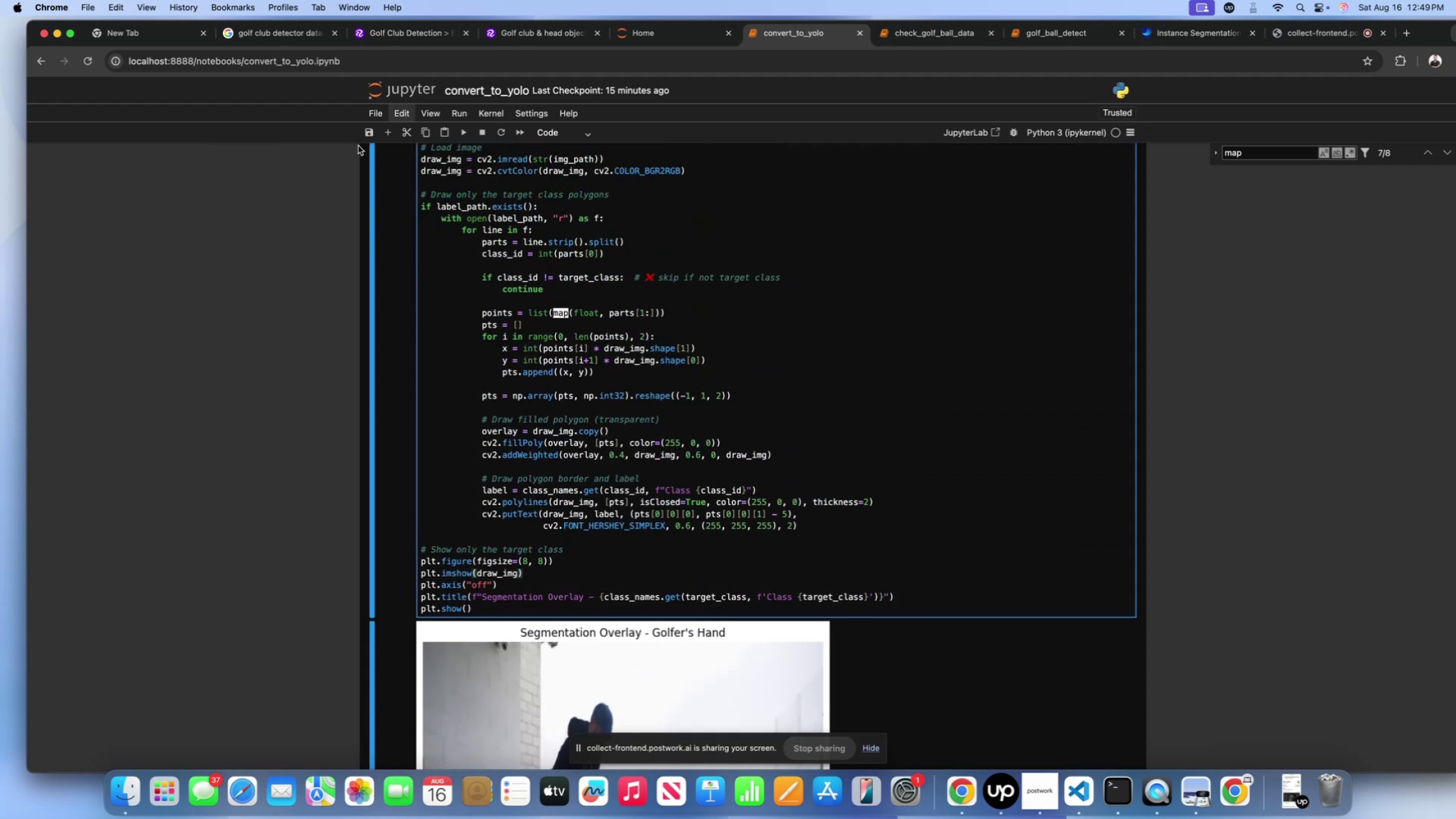 
left_click([370, 133])
 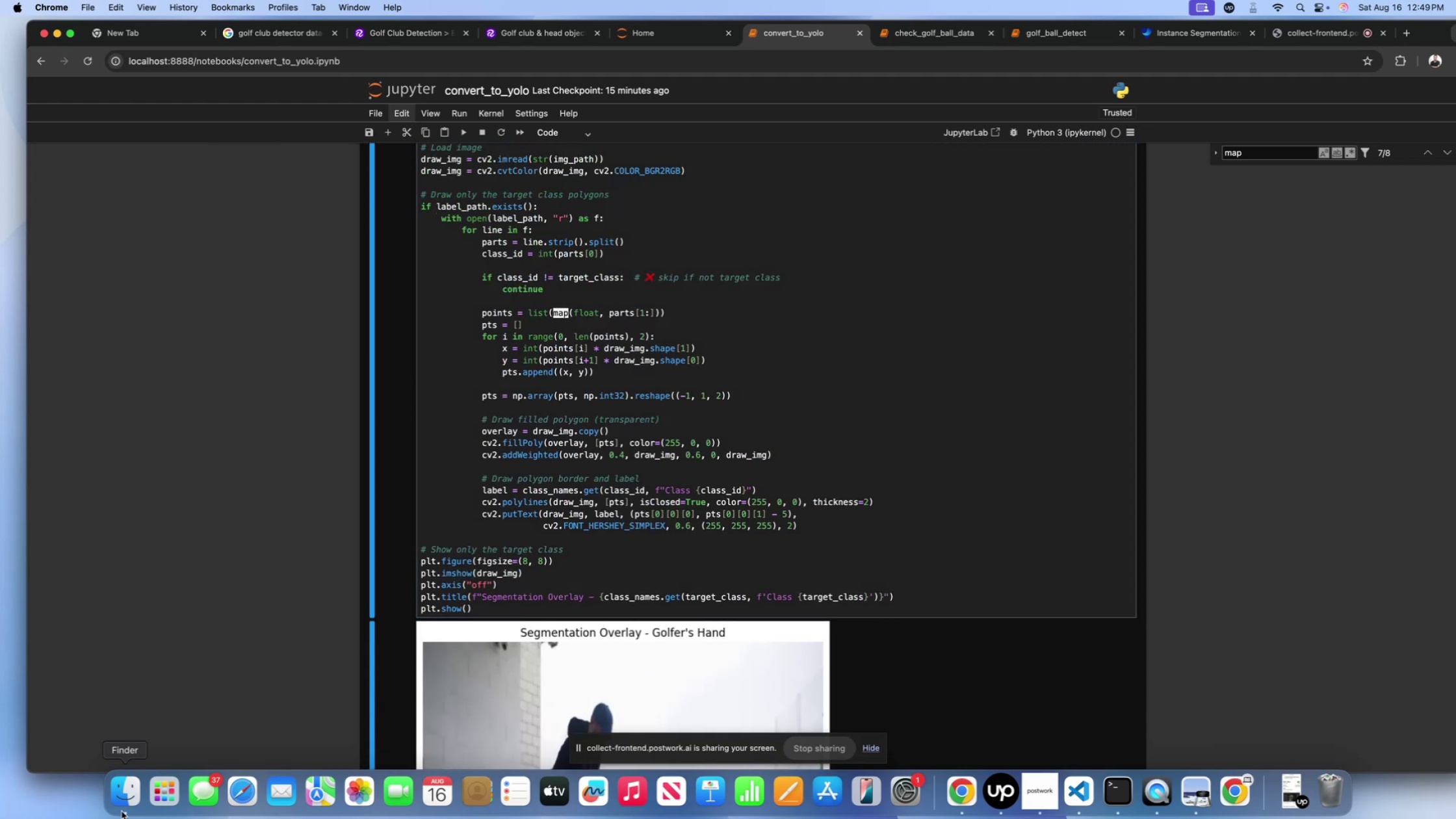 
left_click([120, 809])
 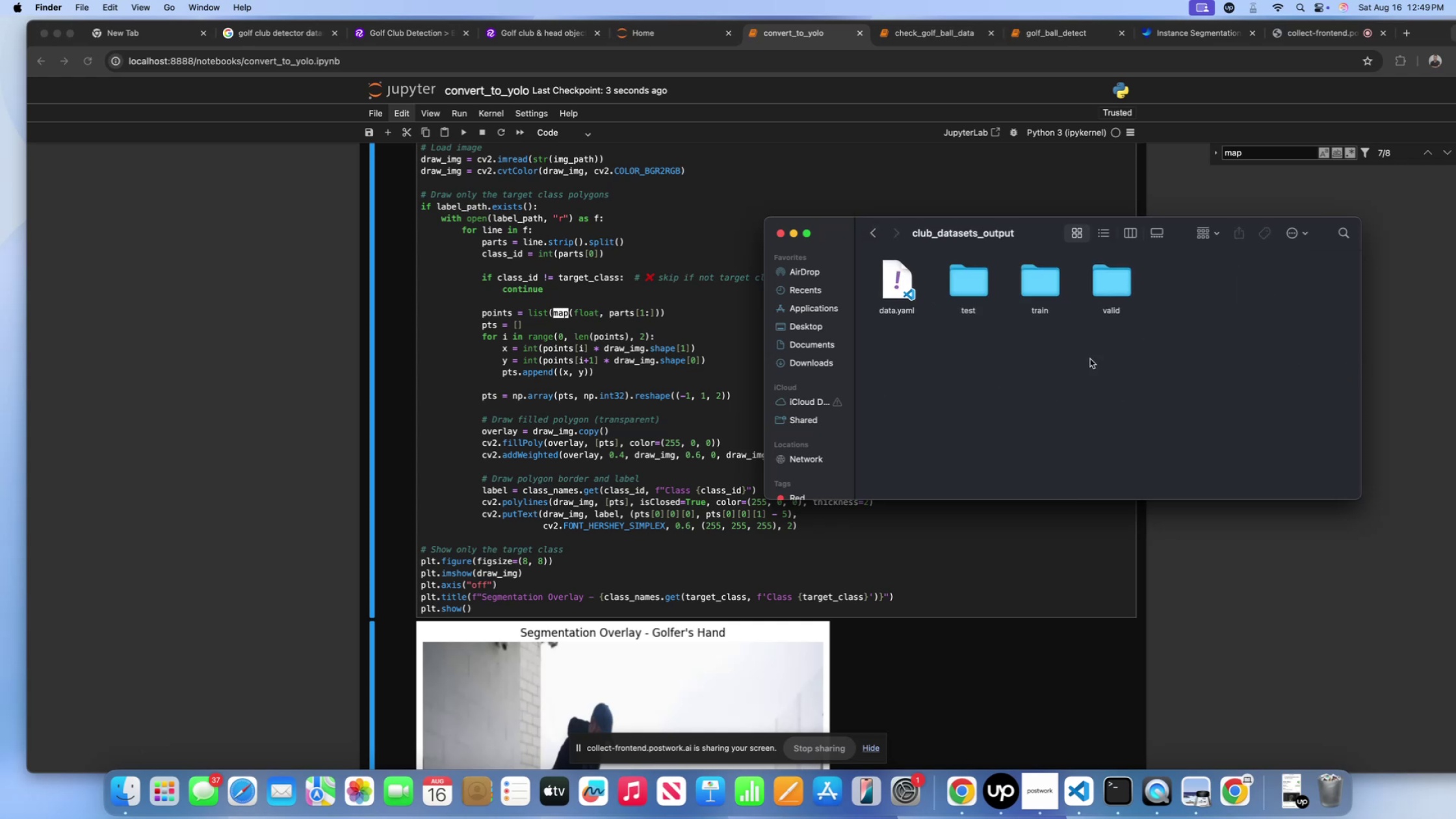 
wait(5.38)
 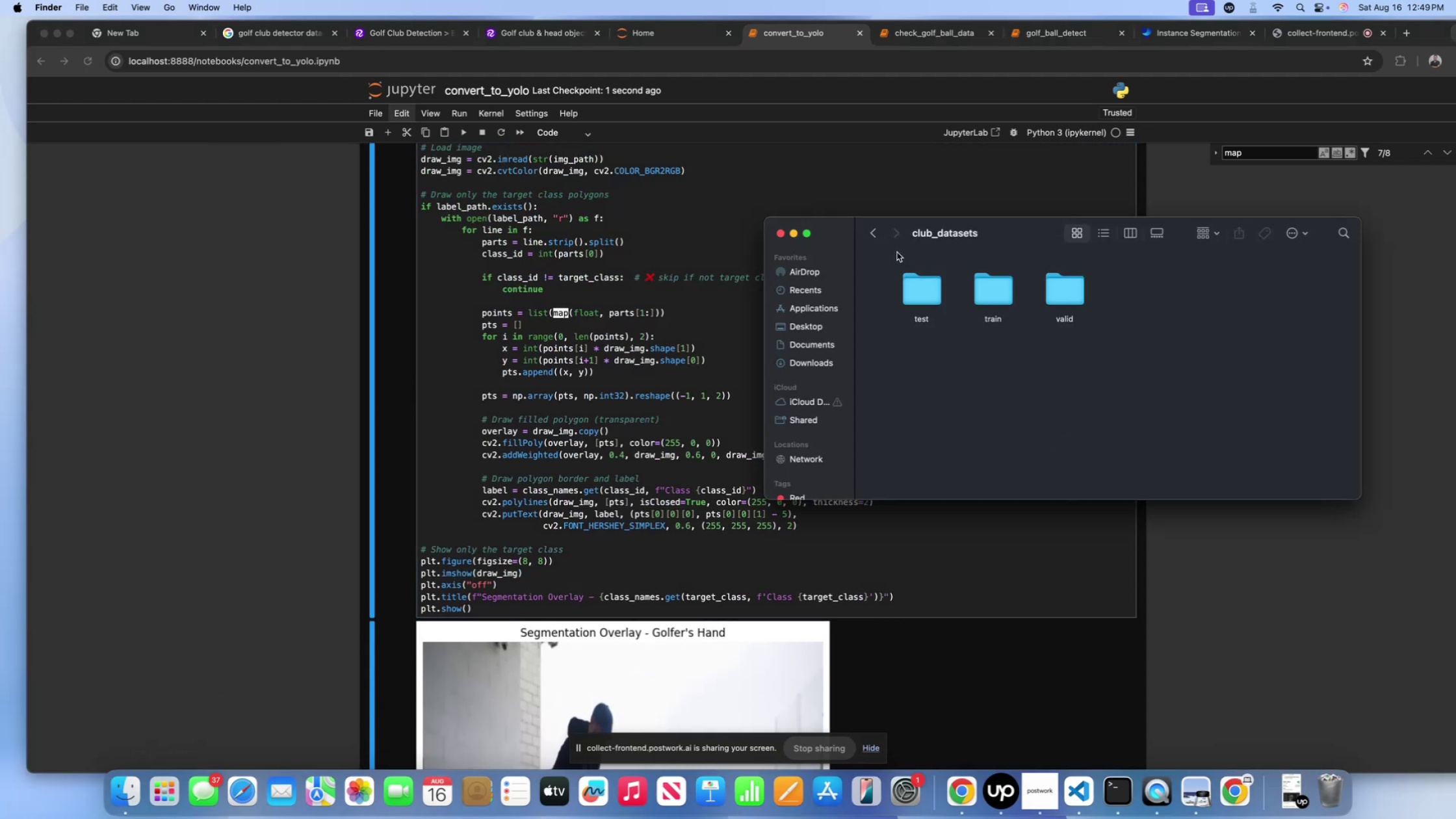 
double_click([903, 291])
 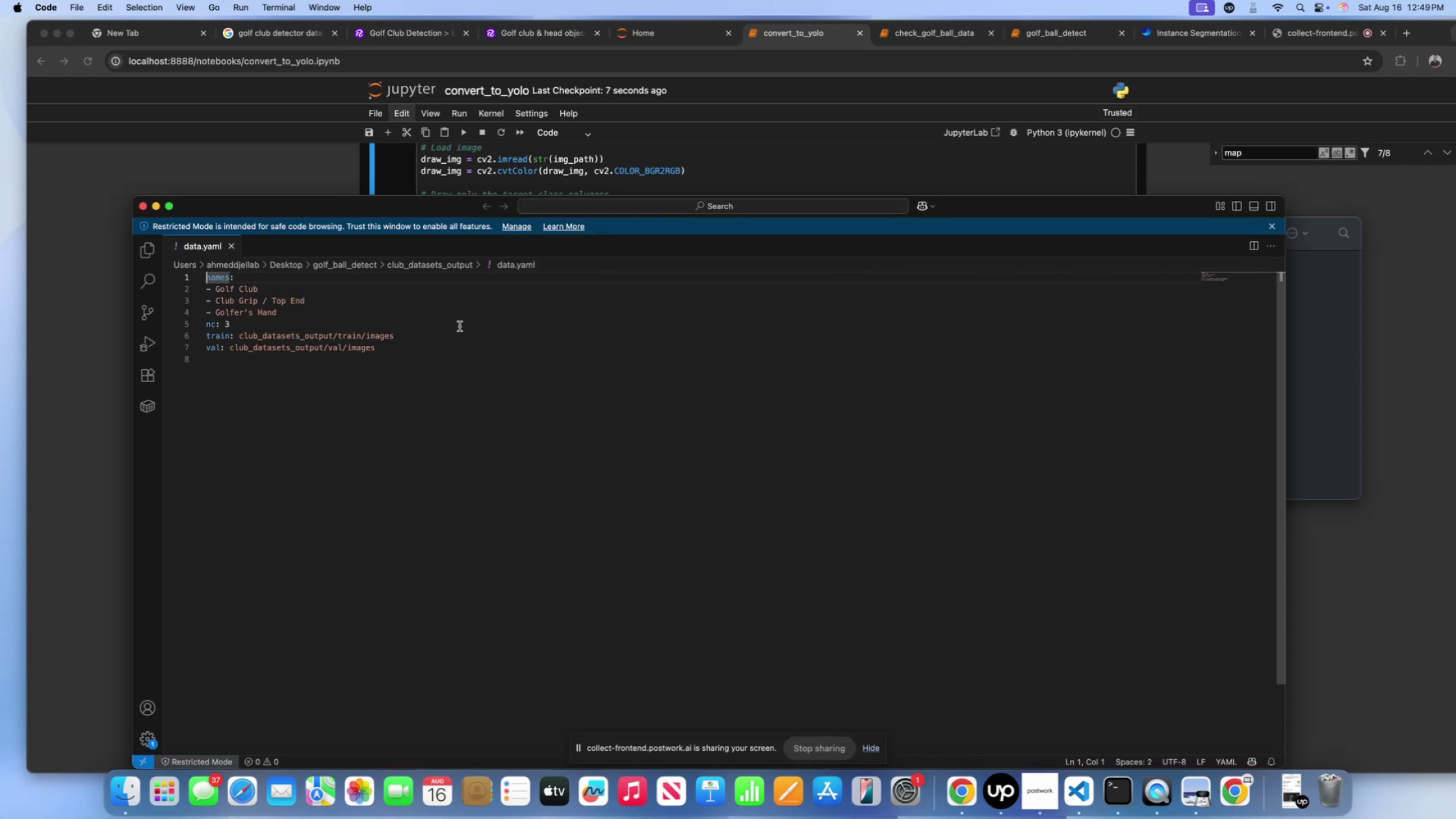 
left_click([365, 314])
 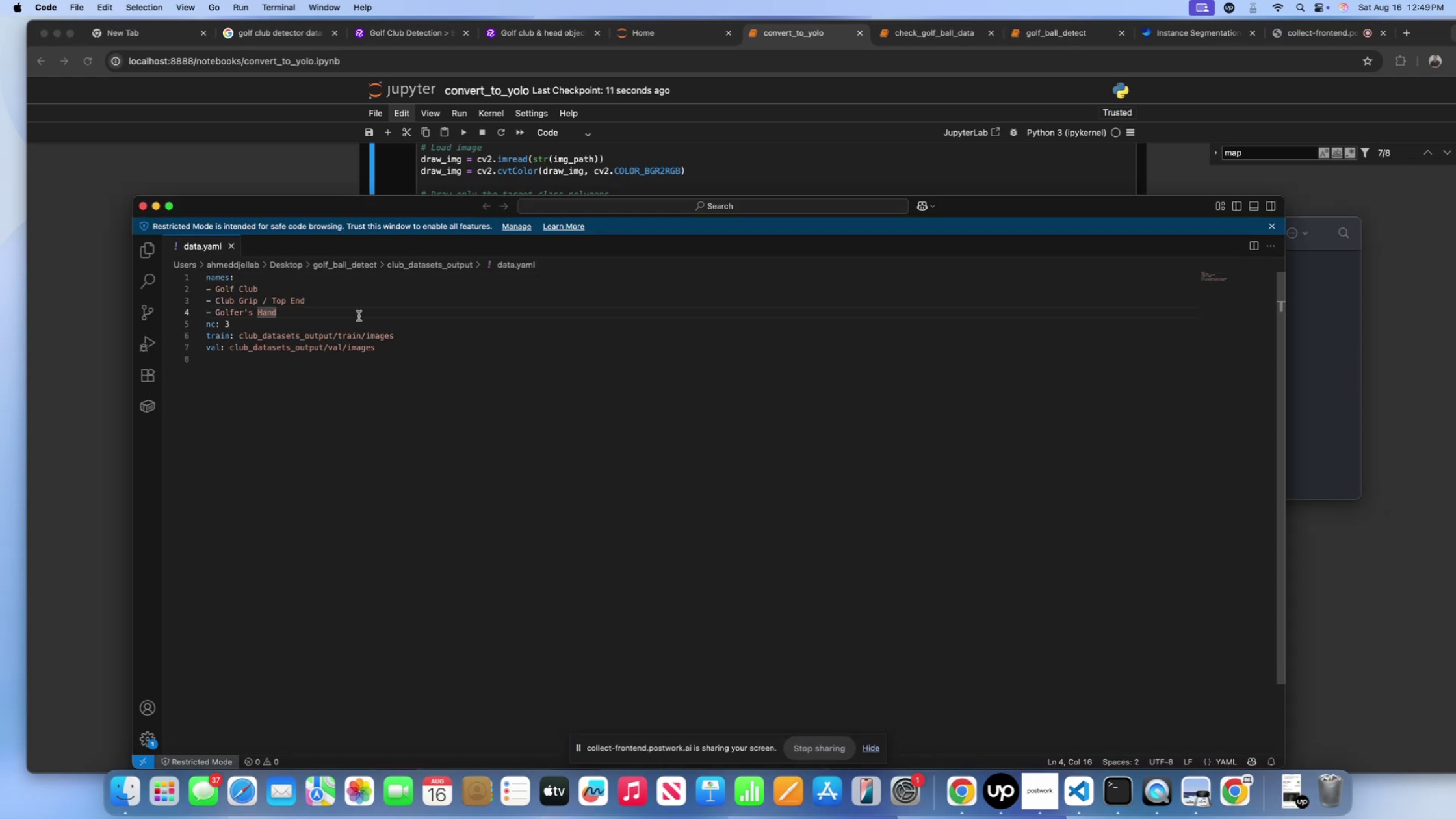 
wait(5.97)
 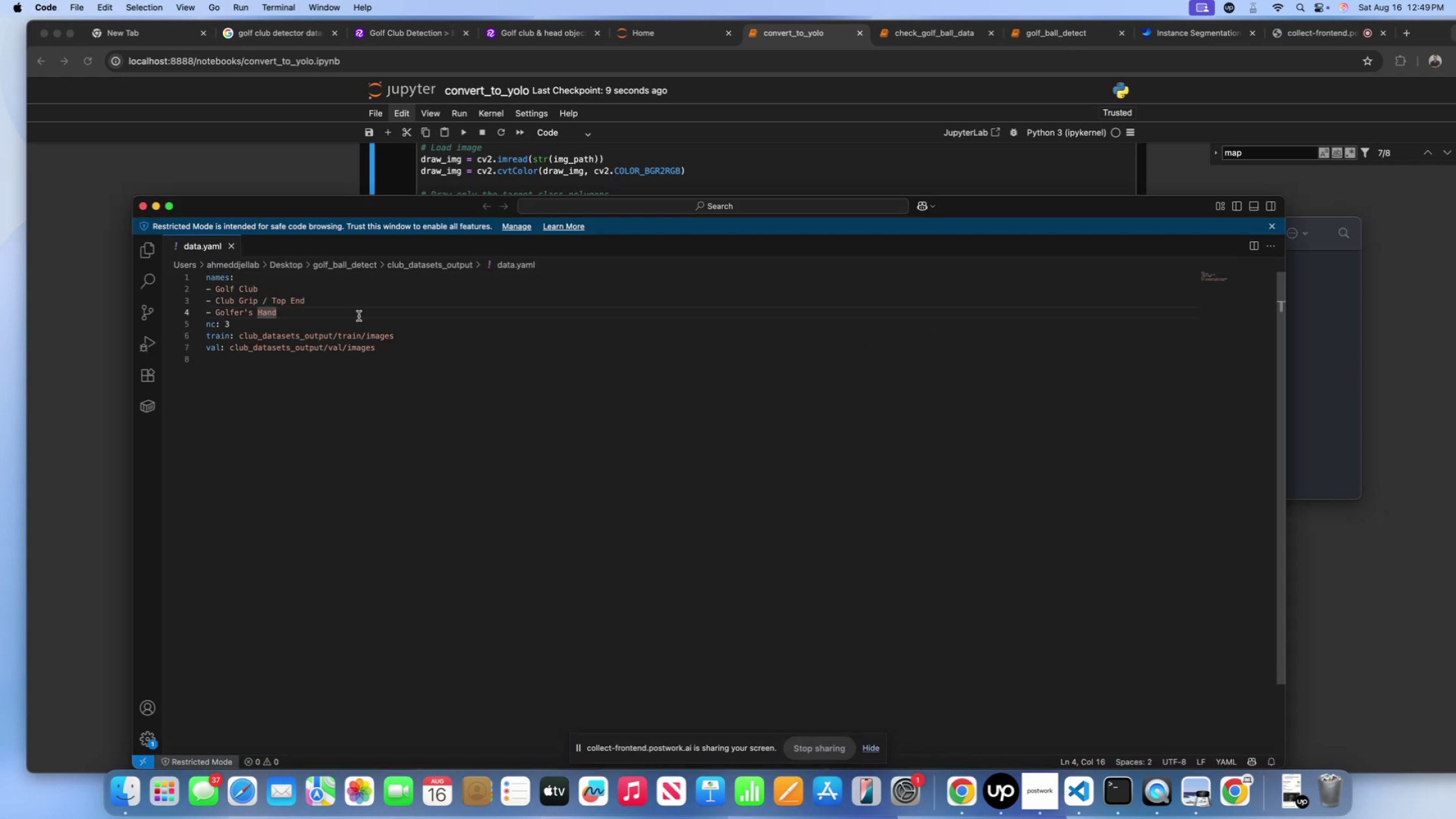 
left_click([339, 348])
 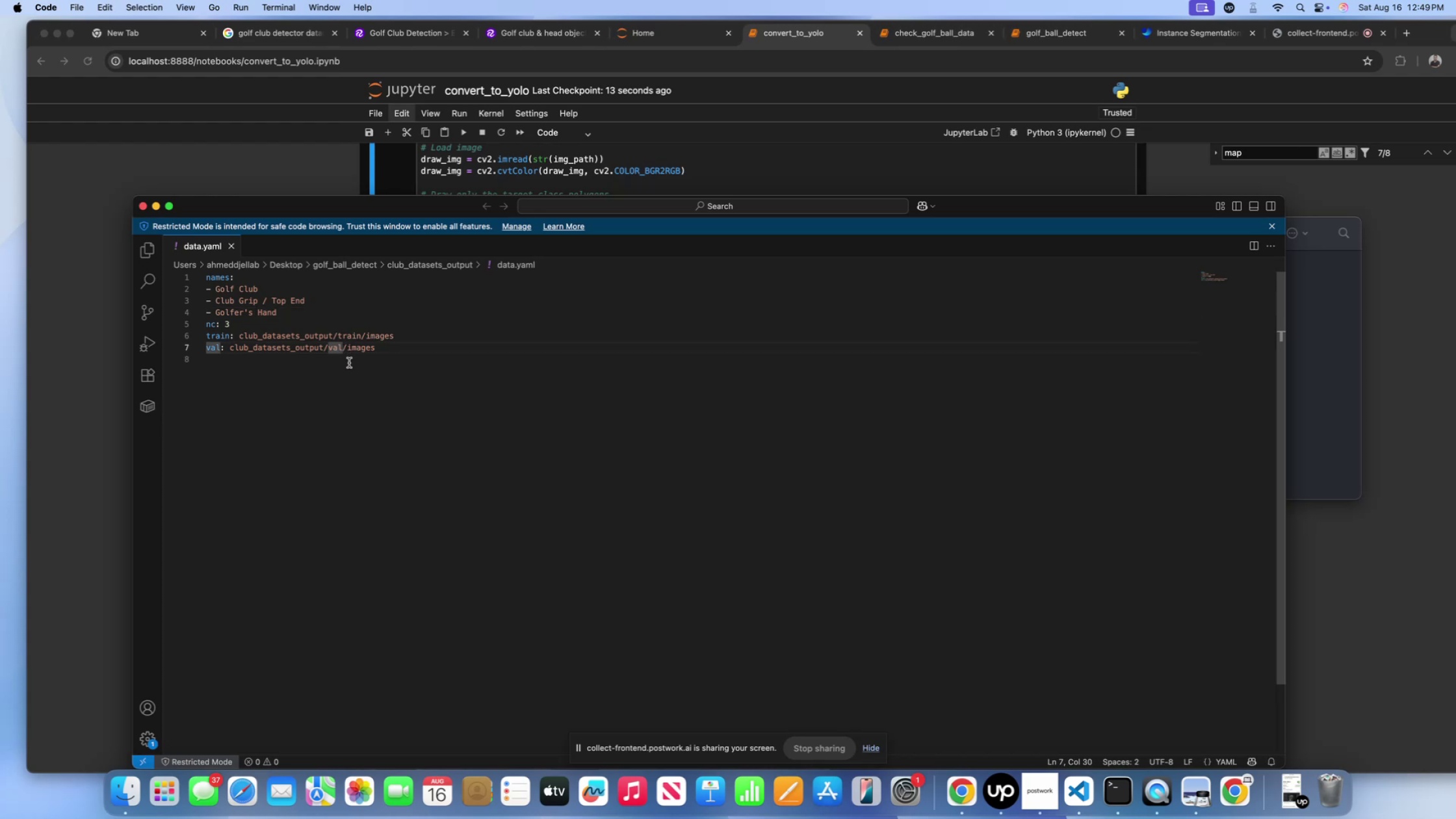 
type(ID)
 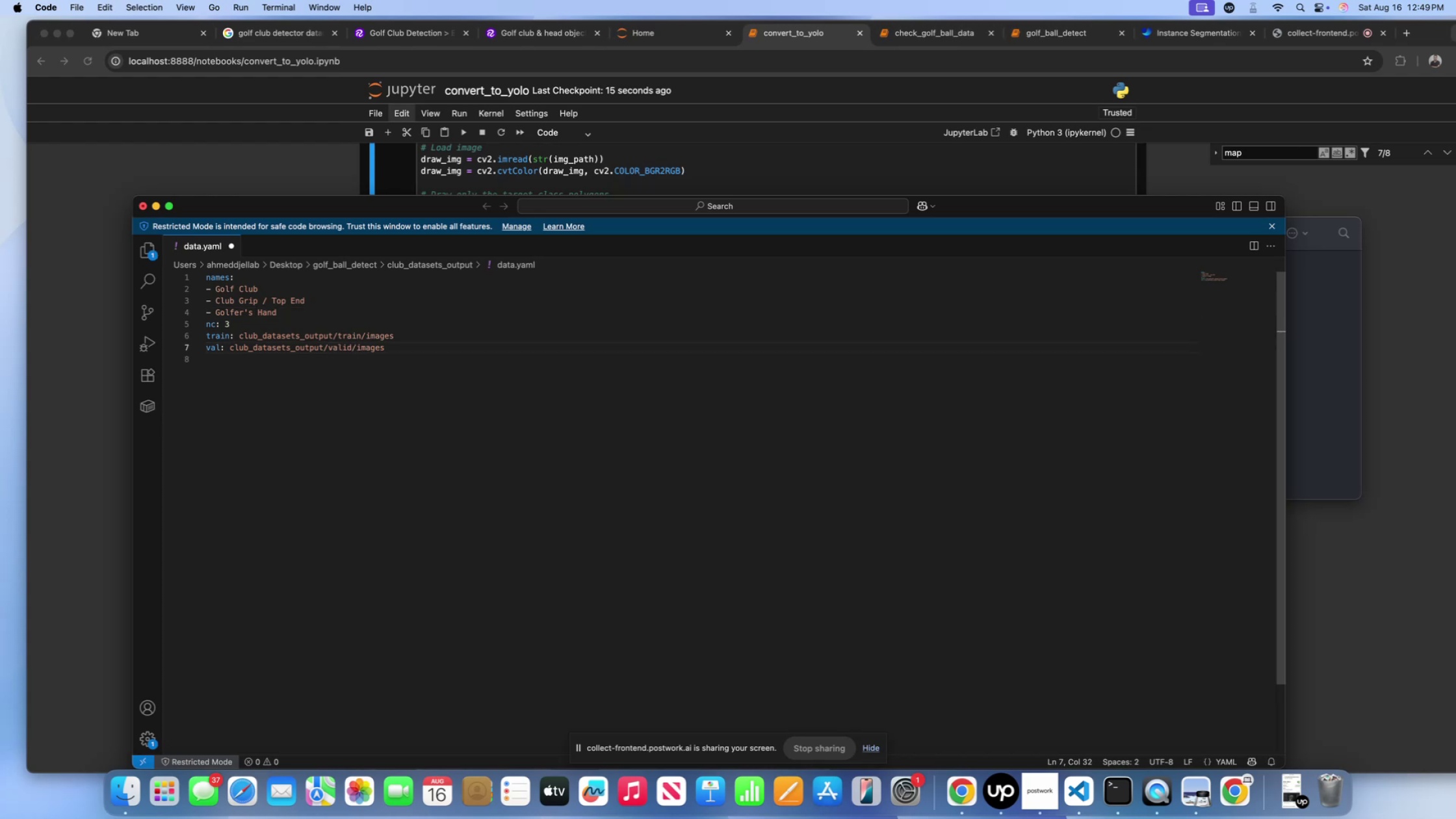 
key(Meta+Shift+CommandLeft)
 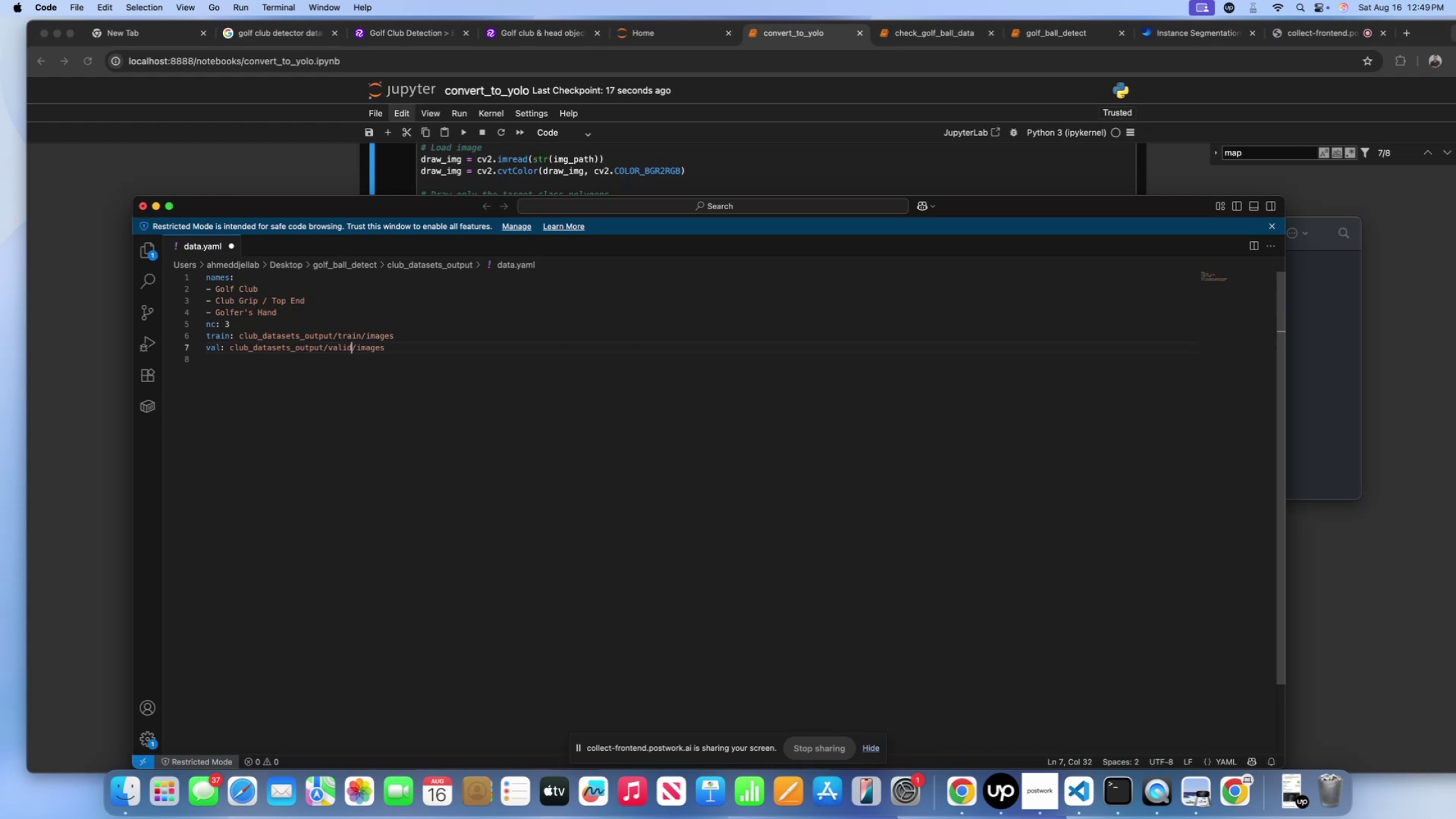 
key(Meta+Shift+S)
 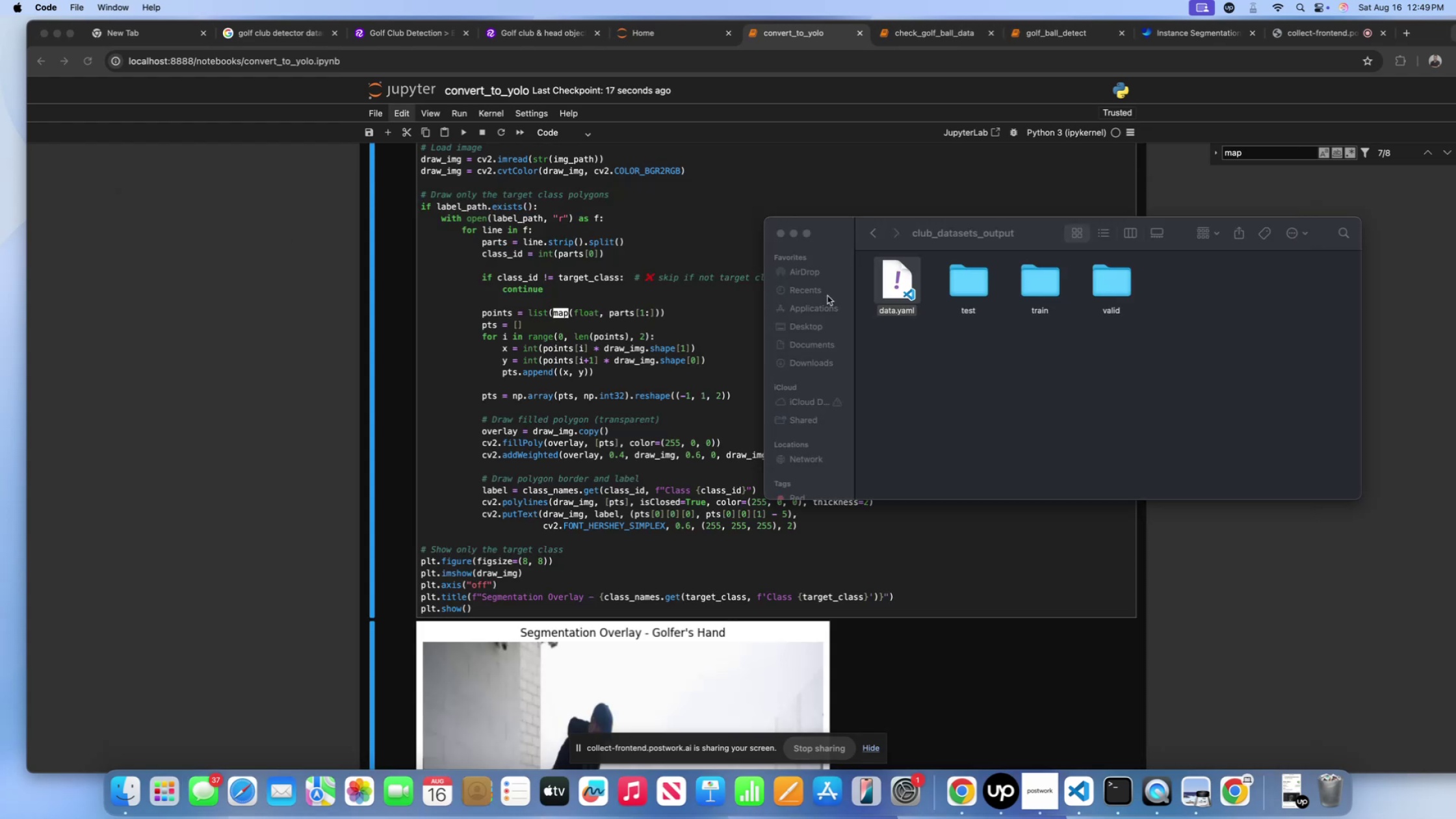 
key(Meta+Shift+Backspace)
 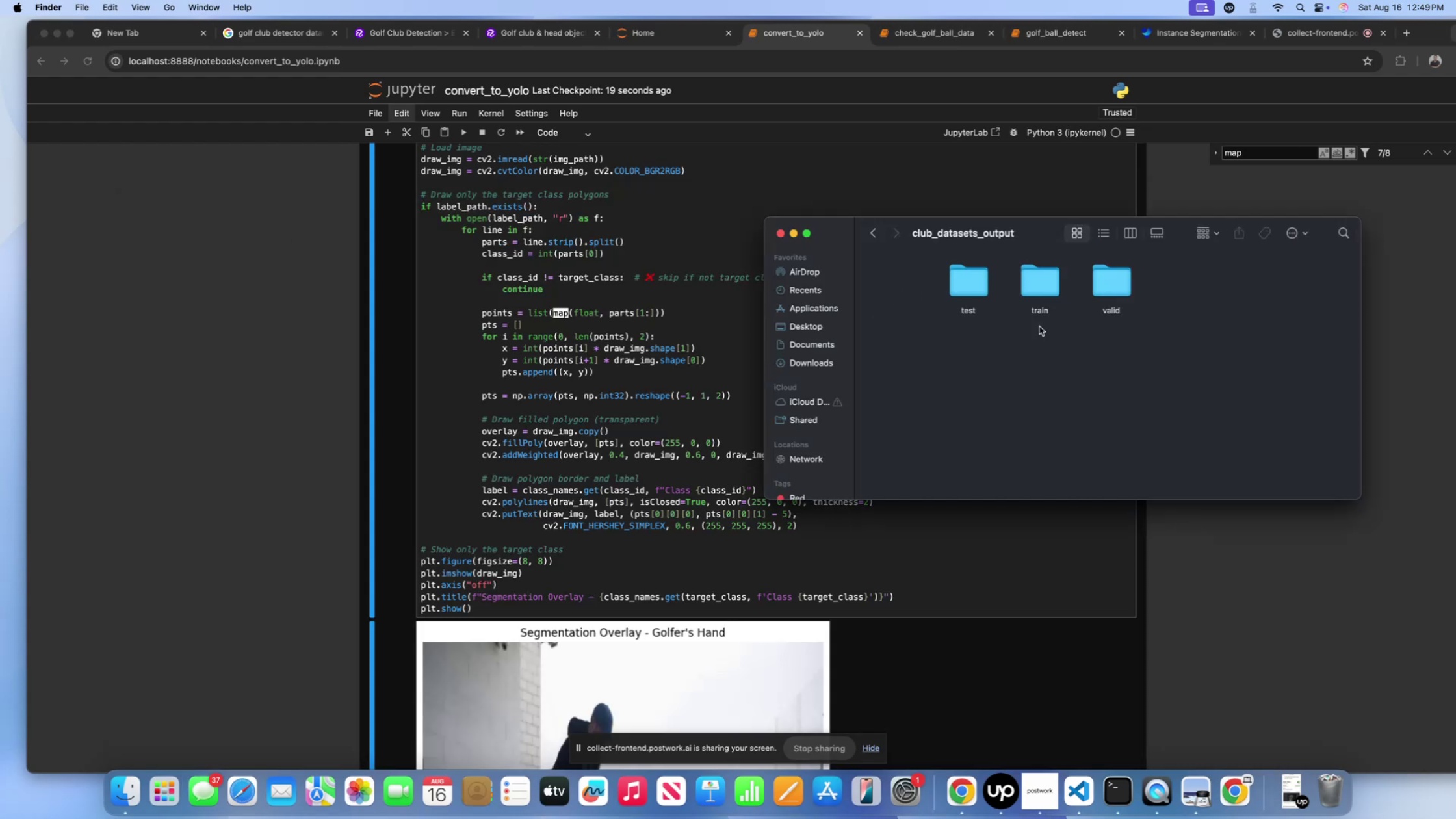 
left_click_drag(start_coordinate=[1154, 348], to_coordinate=[899, 257])
 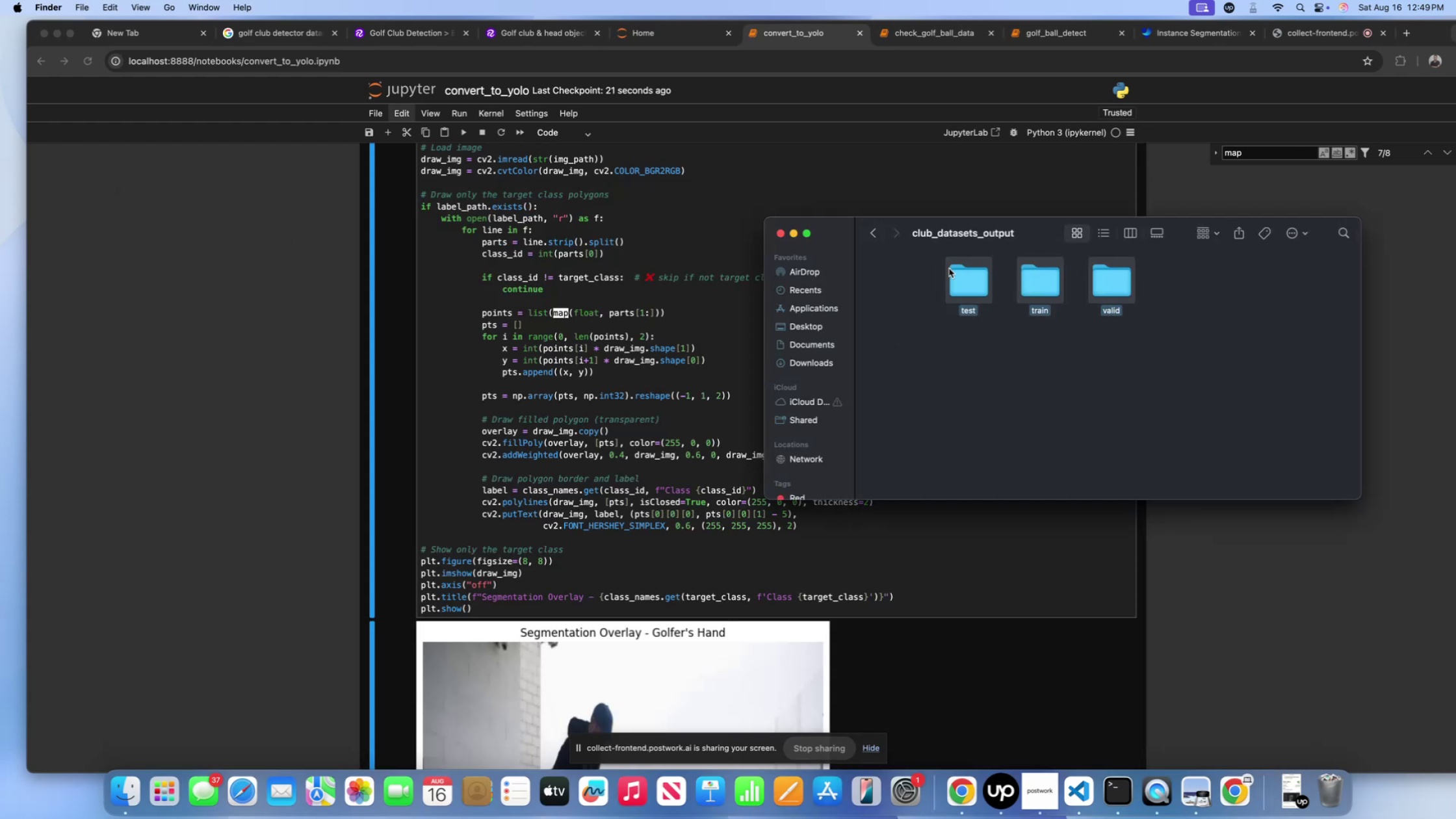 
left_click_drag(start_coordinate=[967, 281], to_coordinate=[900, 280])
 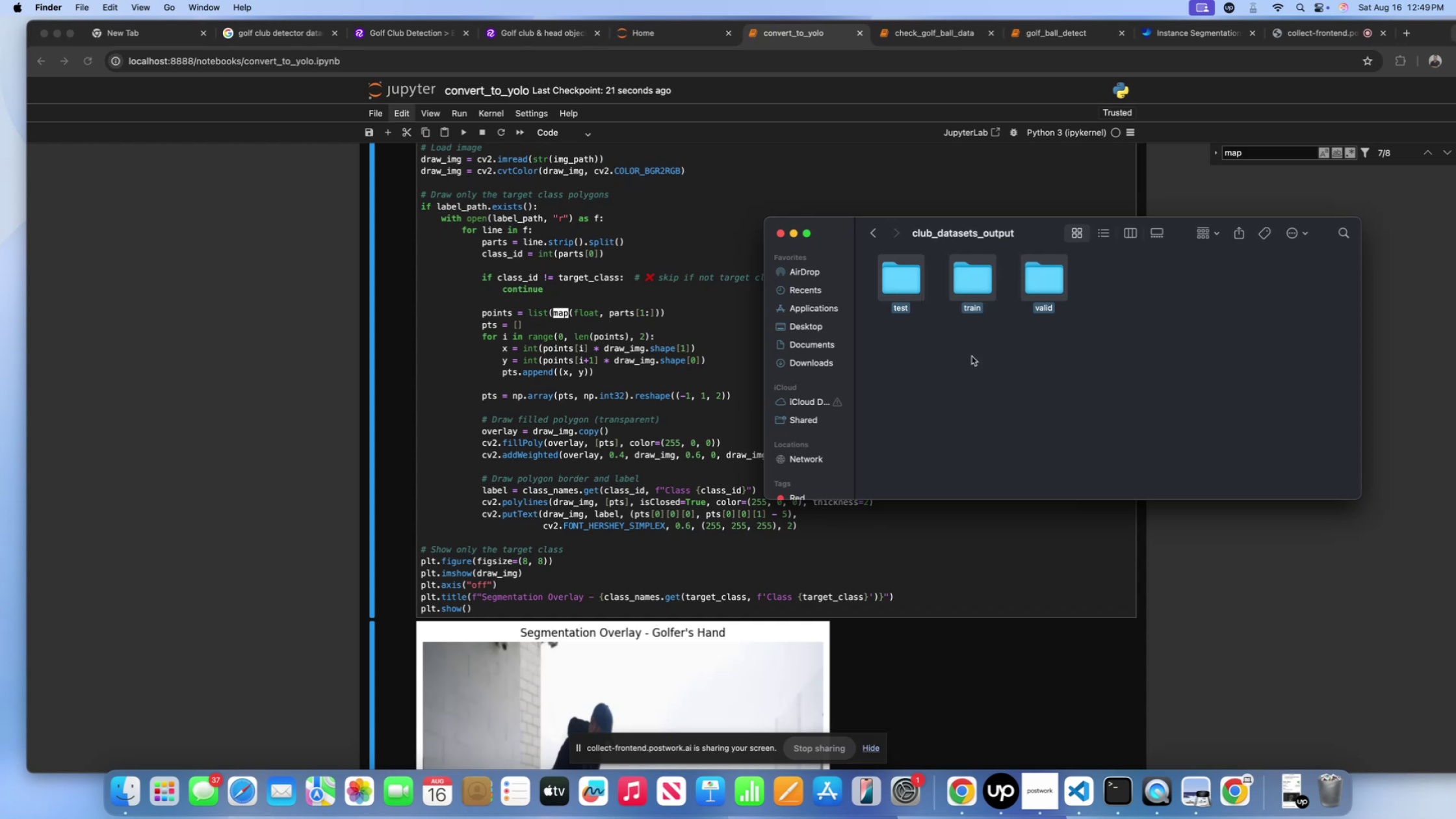 
left_click([972, 356])
 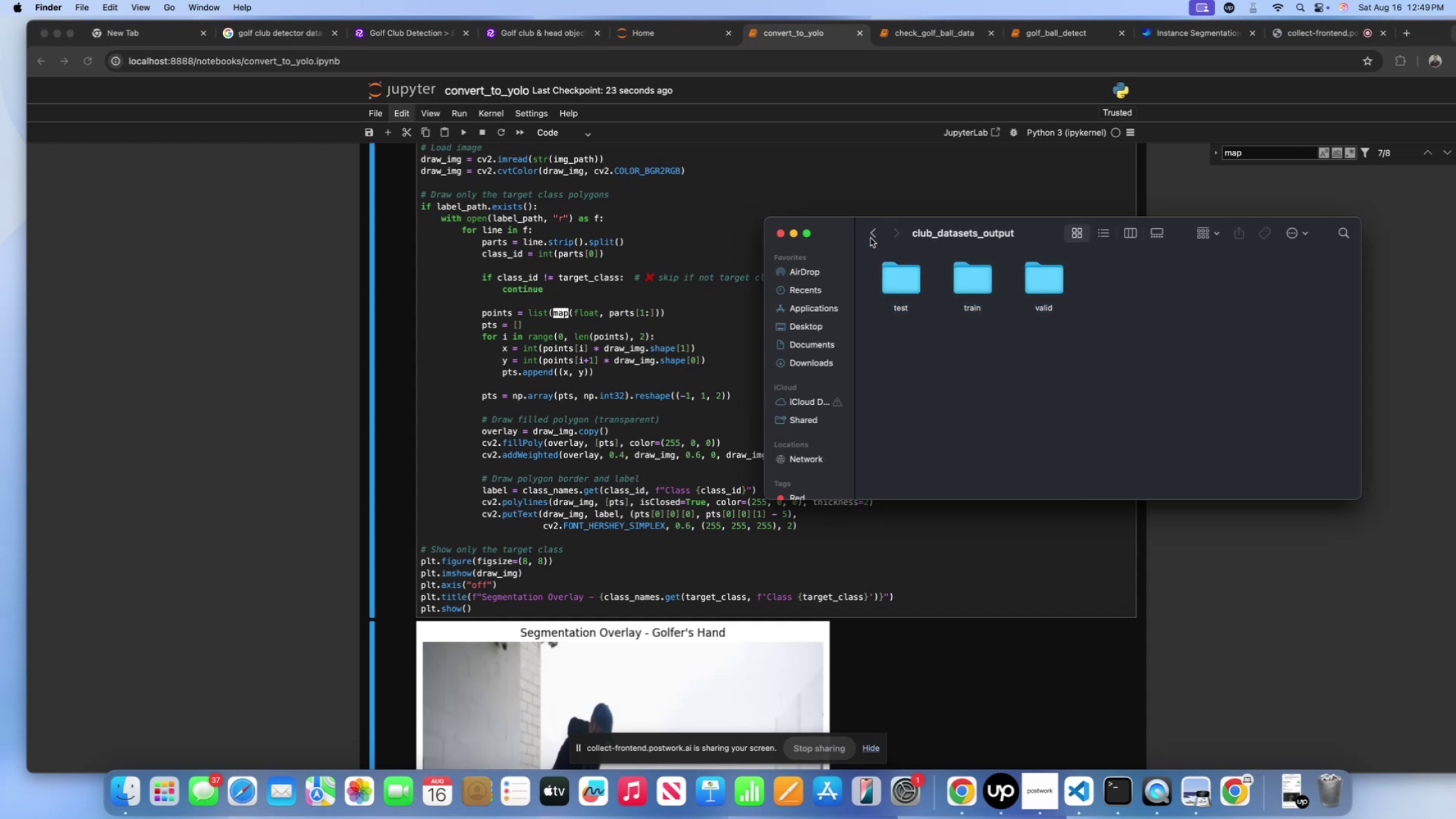 
left_click([870, 237])
 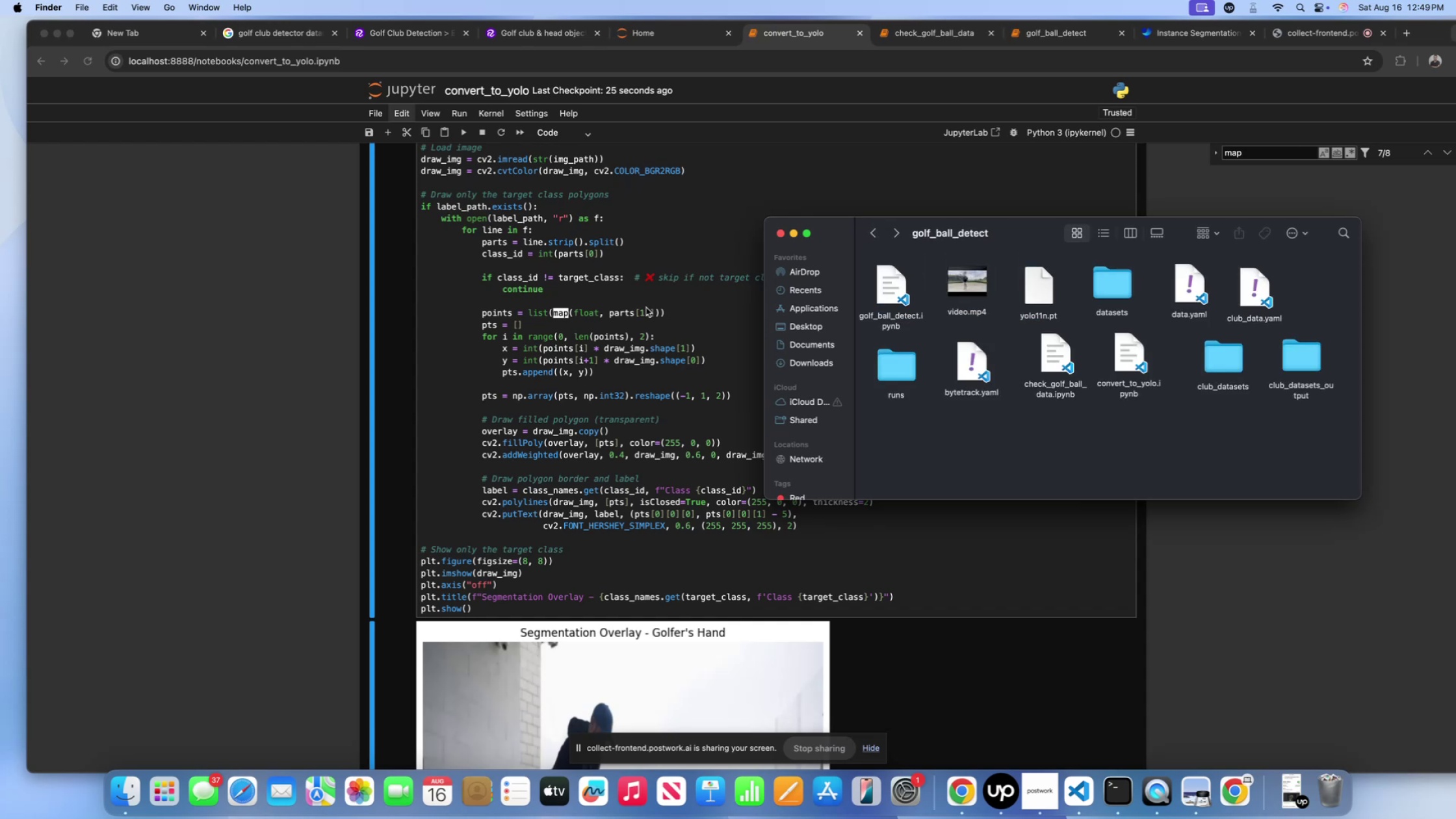 
scroll: coordinate [606, 283], scroll_direction: up, amount: 445.0
 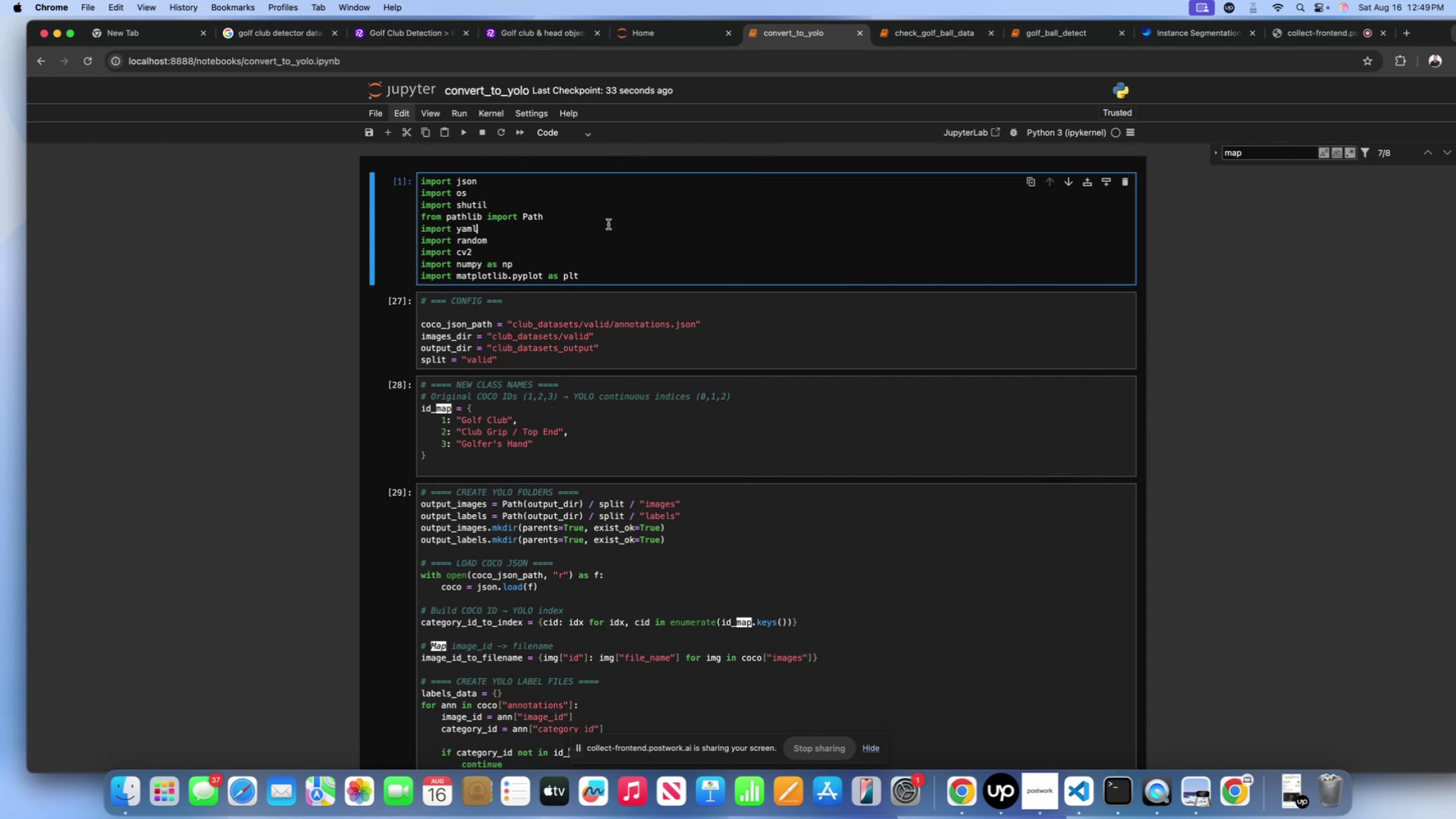 
wait(11.11)
 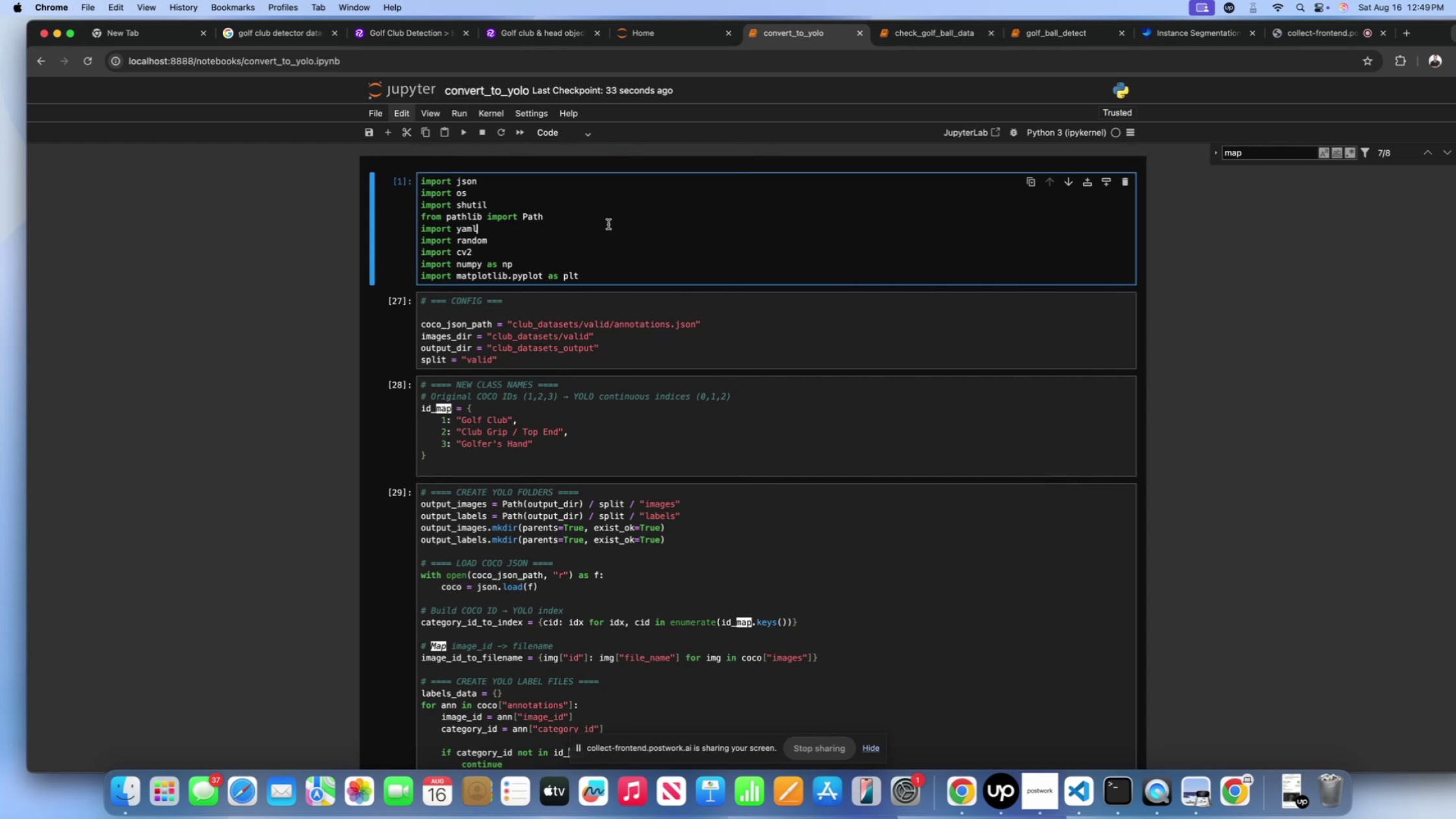 
left_click([407, 40])
 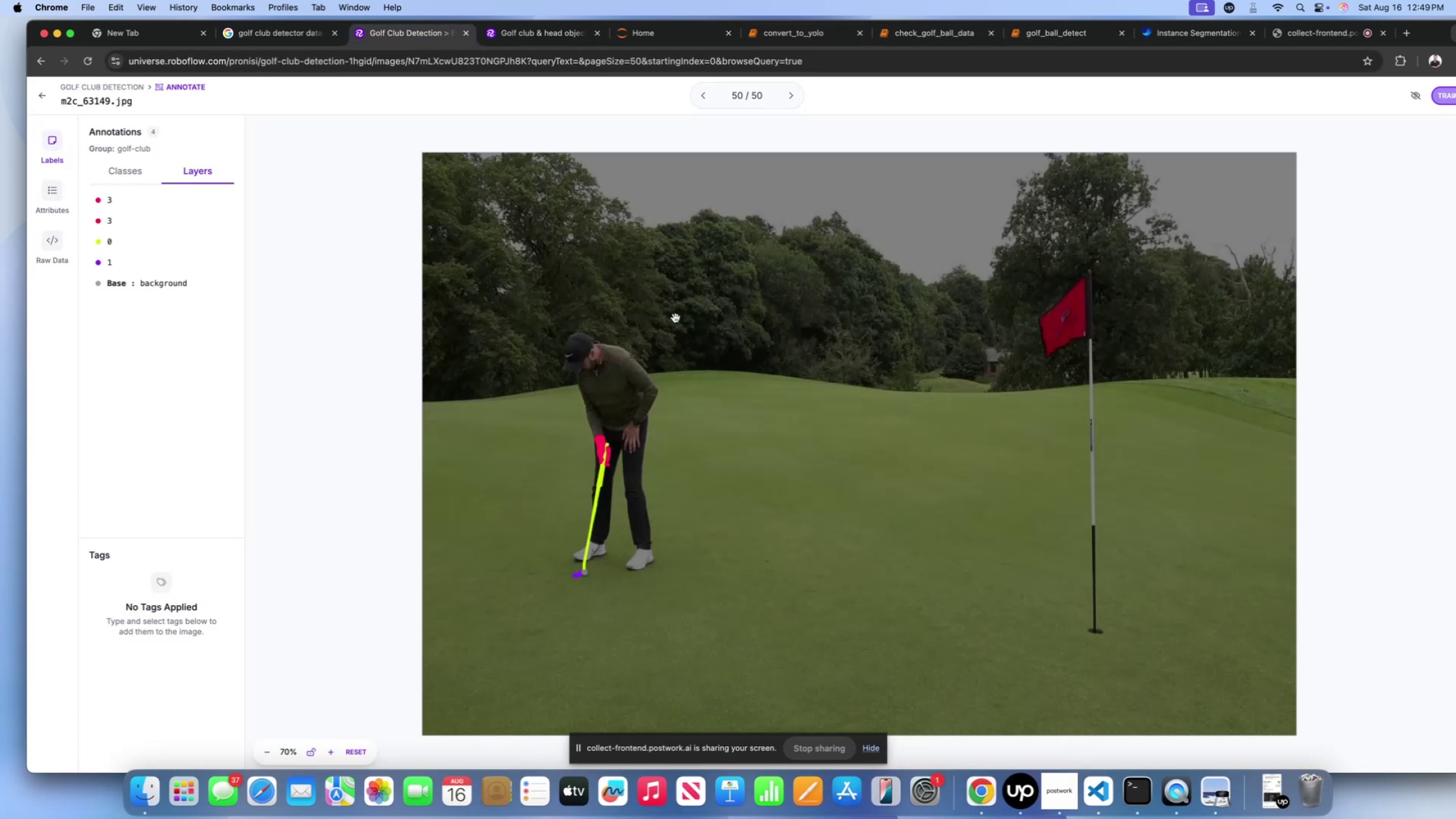 
scroll: coordinate [645, 259], scroll_direction: down, amount: 26.0
 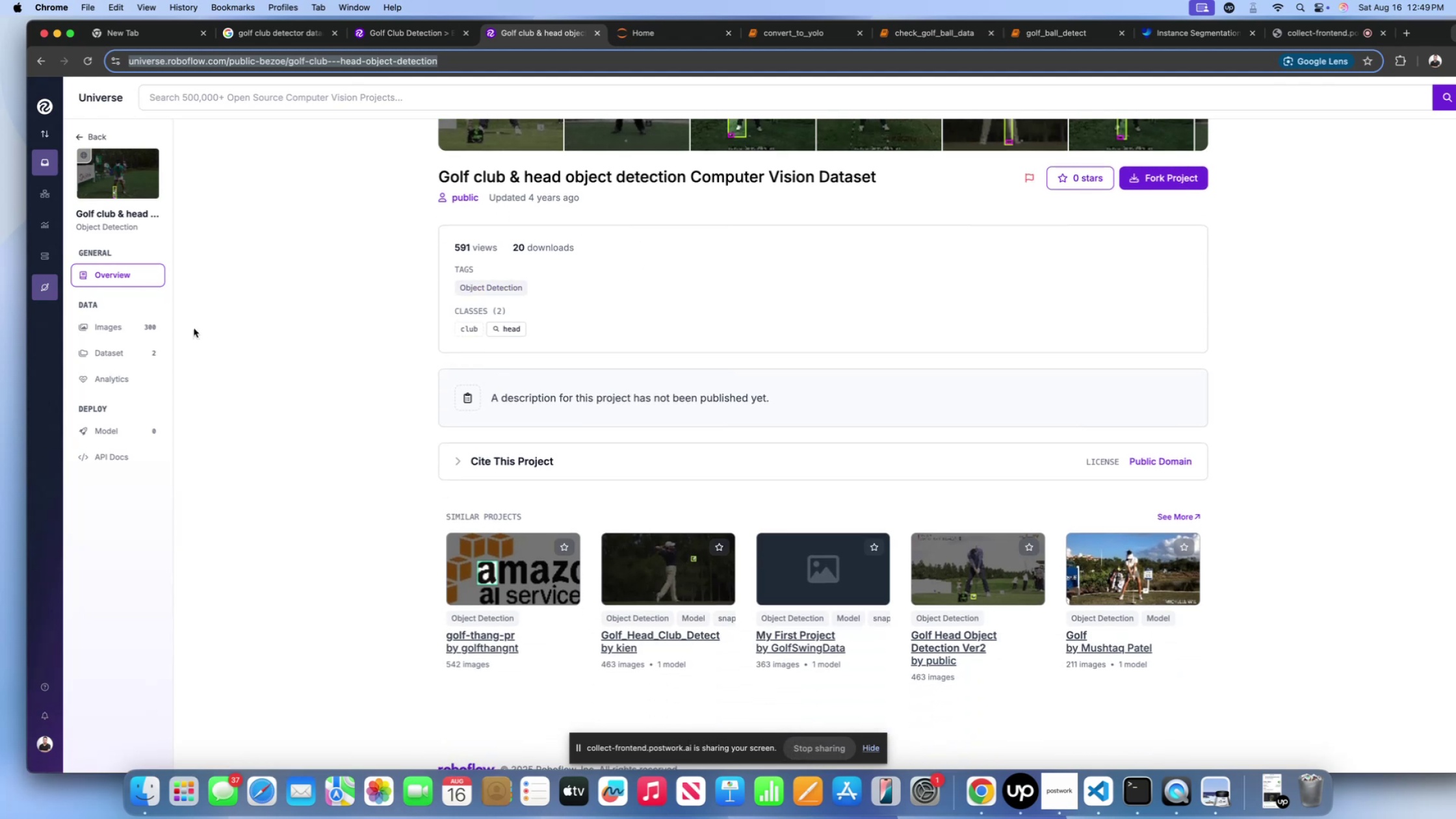 
scroll: coordinate [284, 347], scroll_direction: up, amount: 45.0
 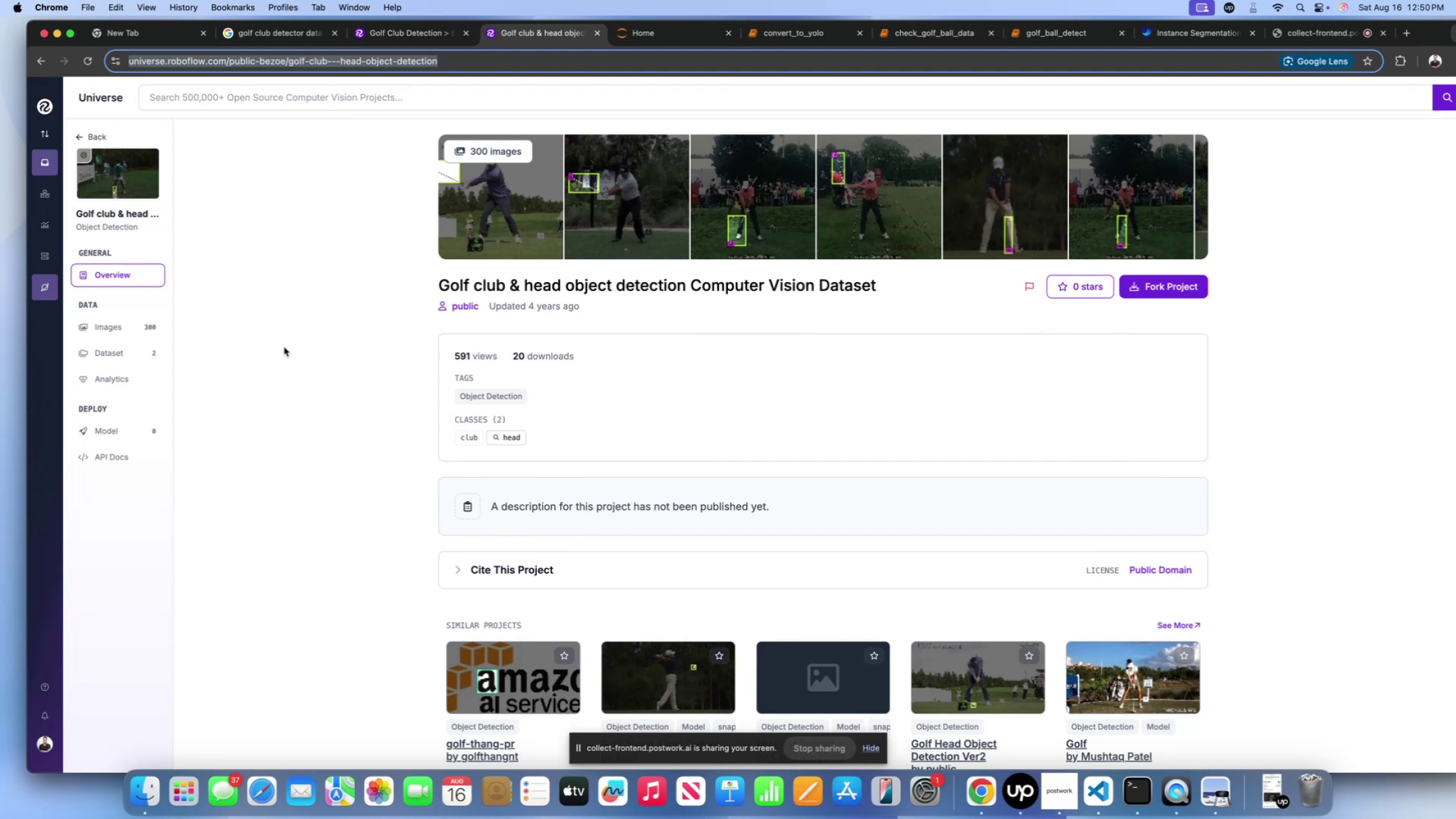 
wait(7.92)
 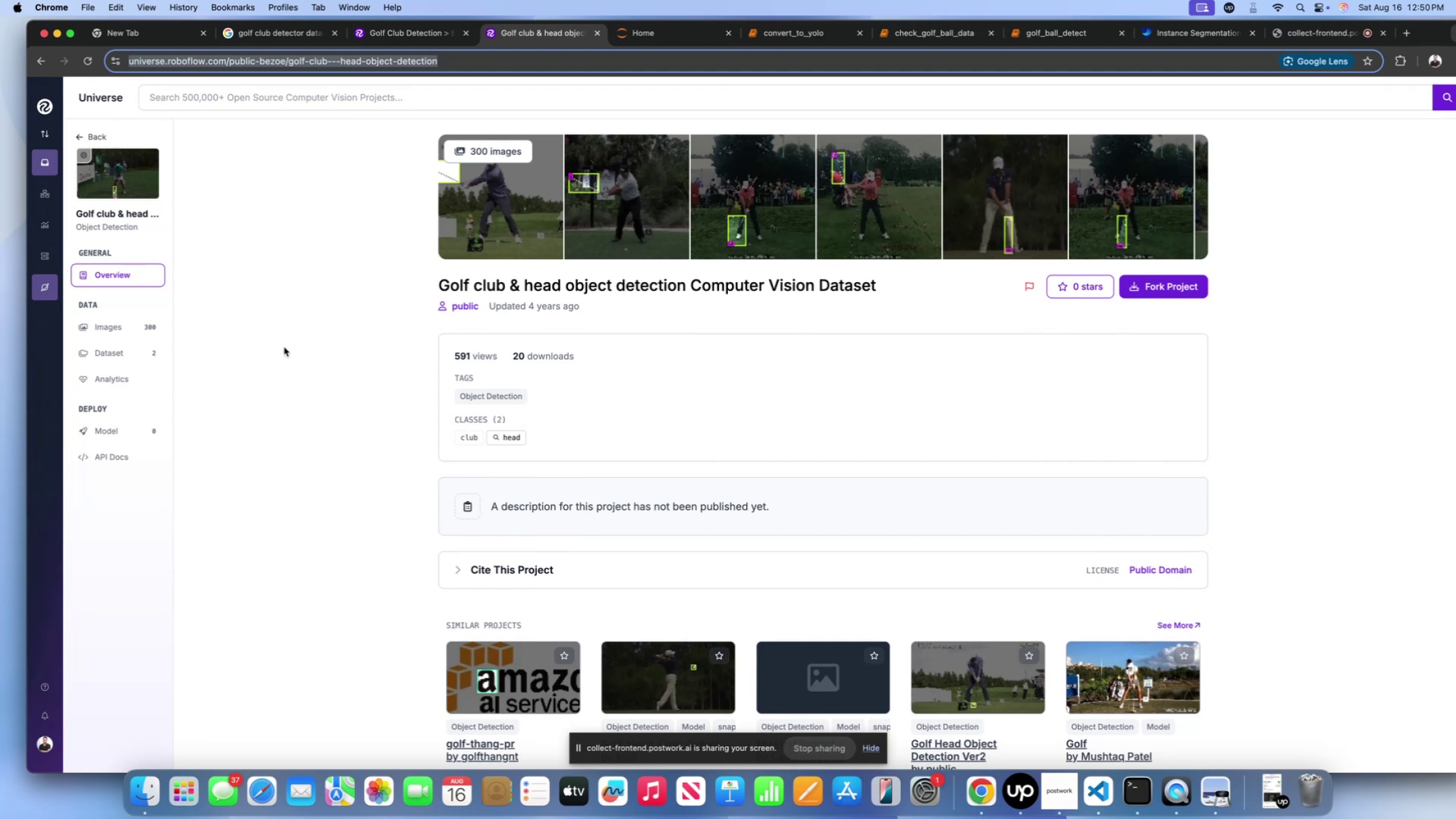 
left_click([1407, 35])
 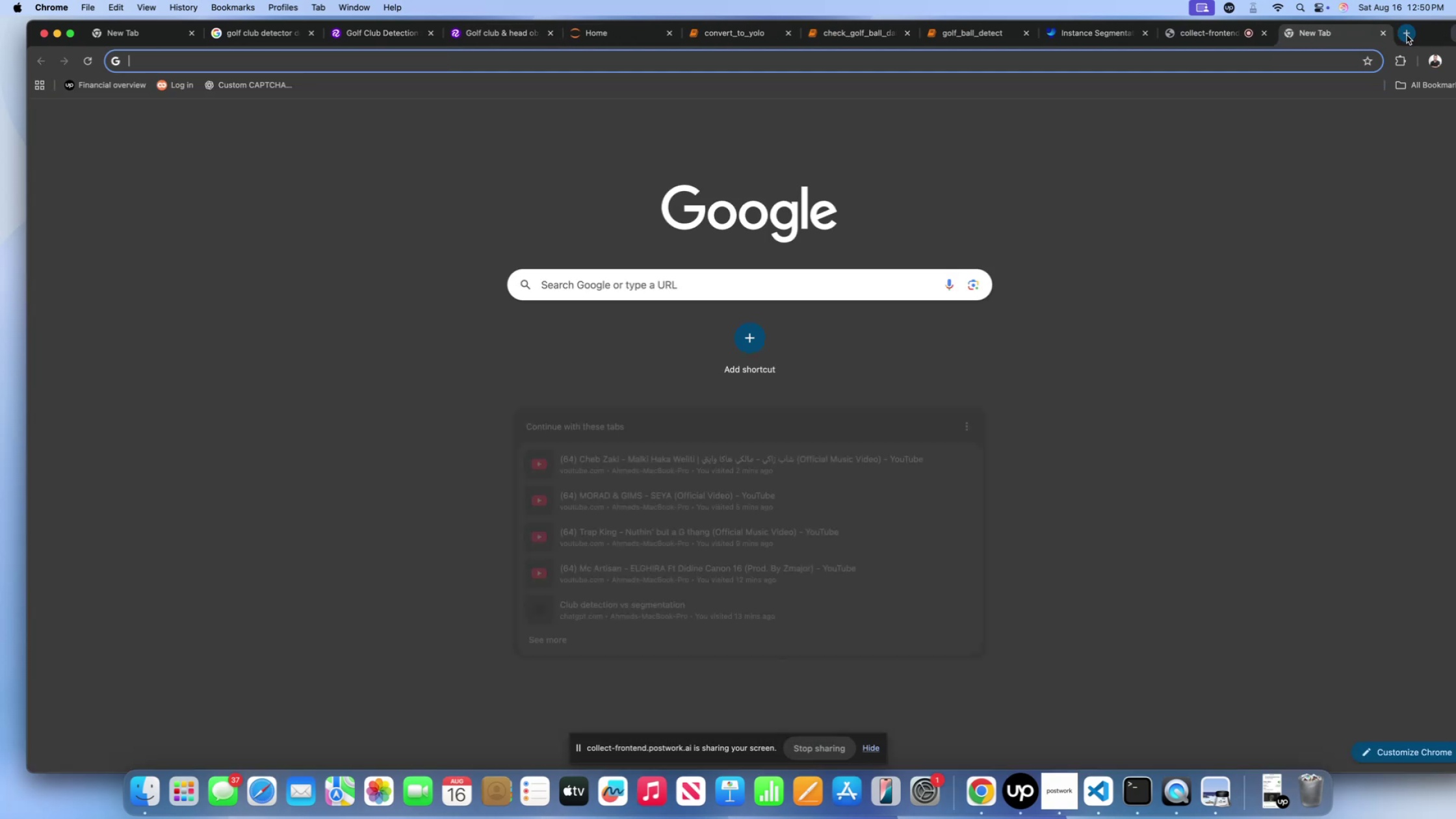 
type(GOLD)
key(Backspace)
type(F BALL DETECTOR)
 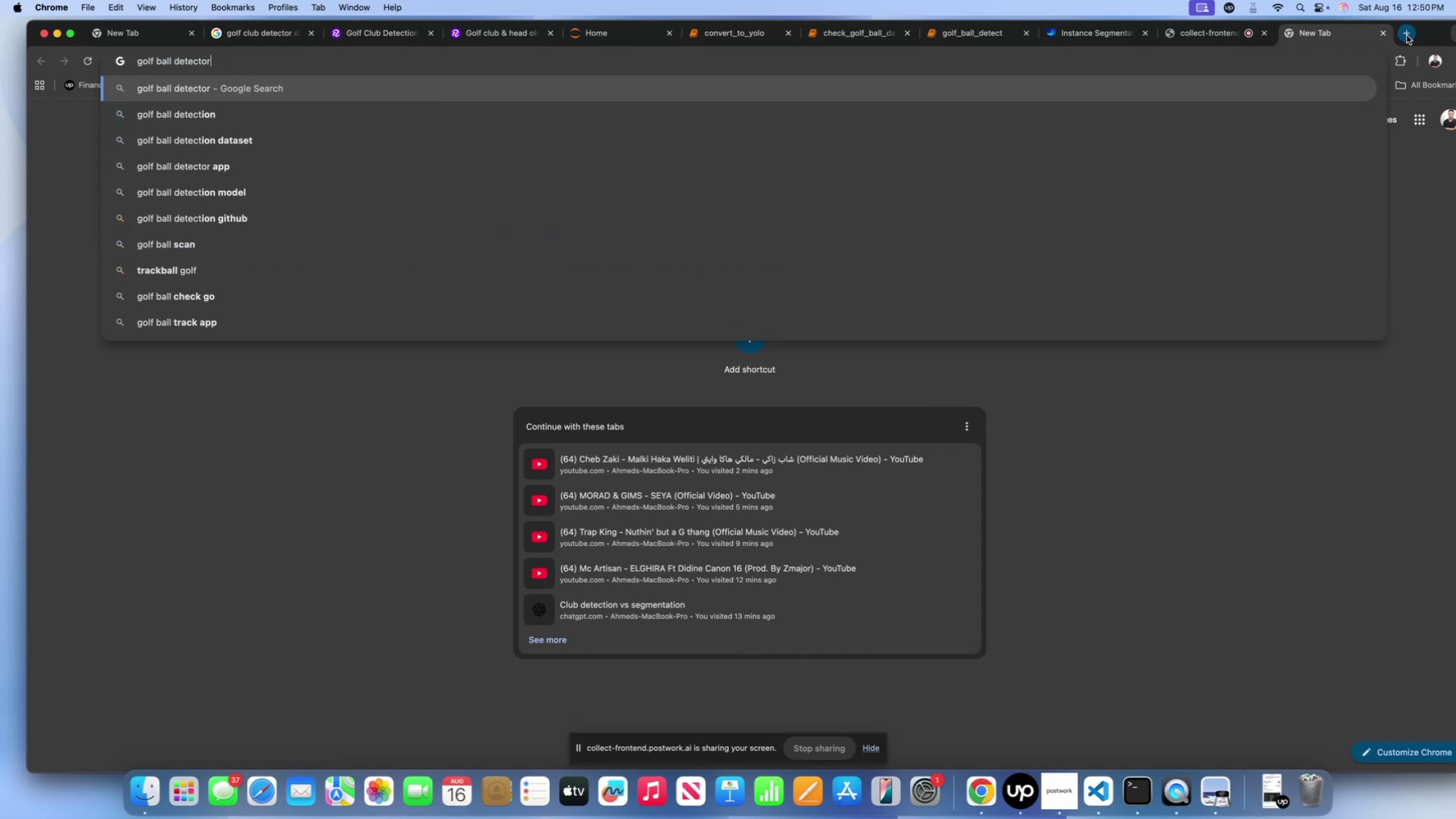 
key(Shift+Enter)
 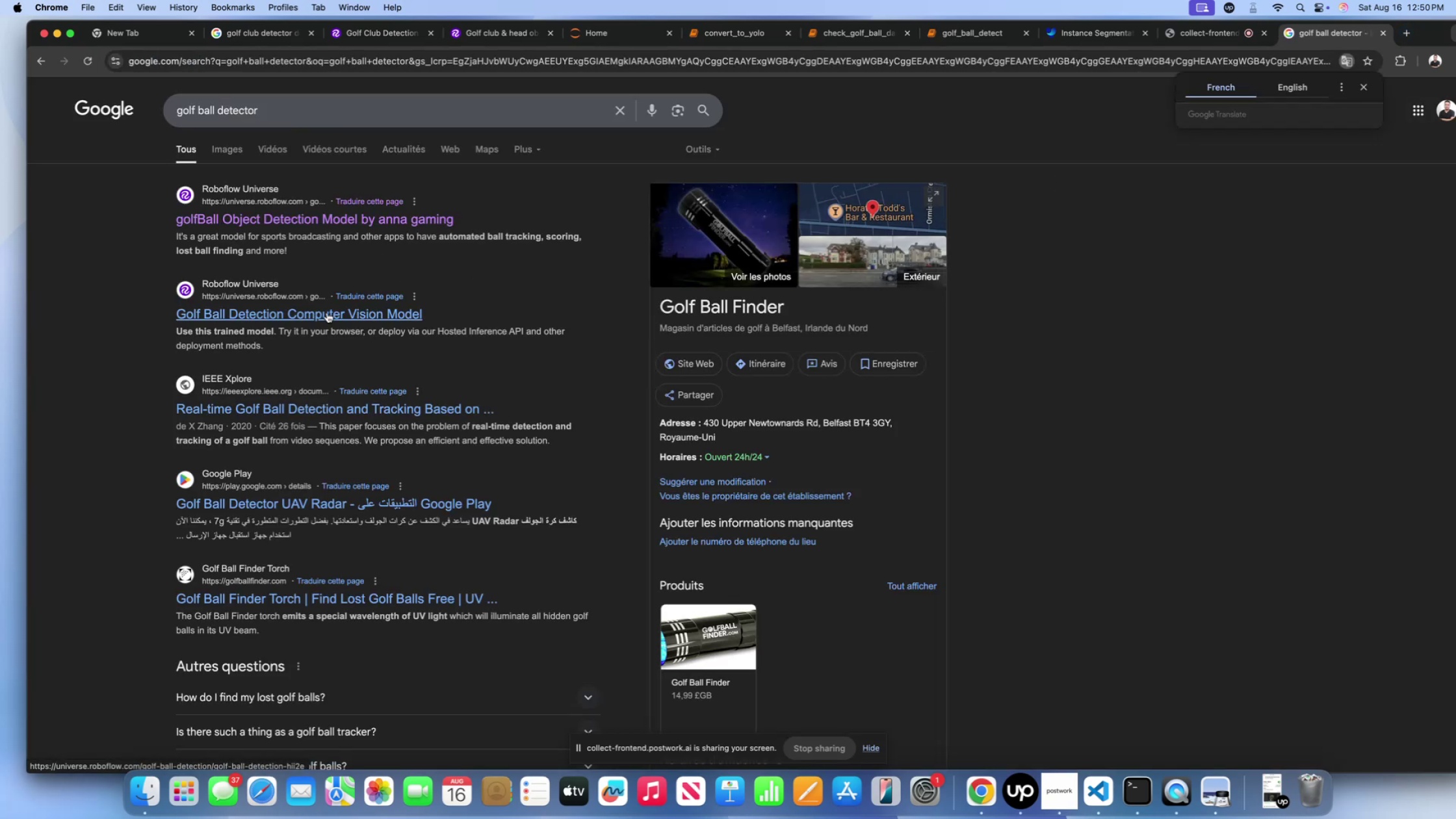 
left_click([326, 316])
 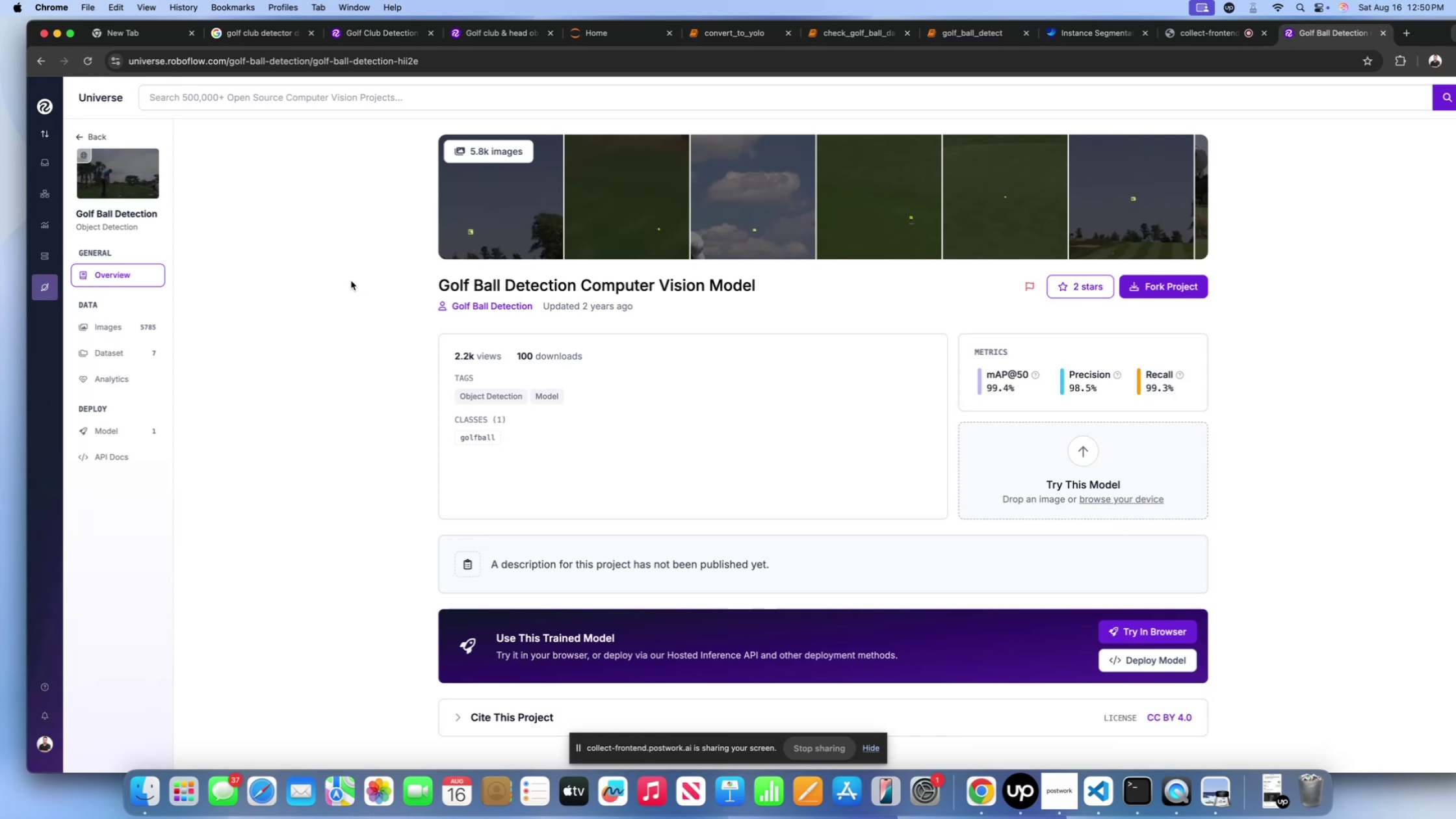 
wait(7.62)
 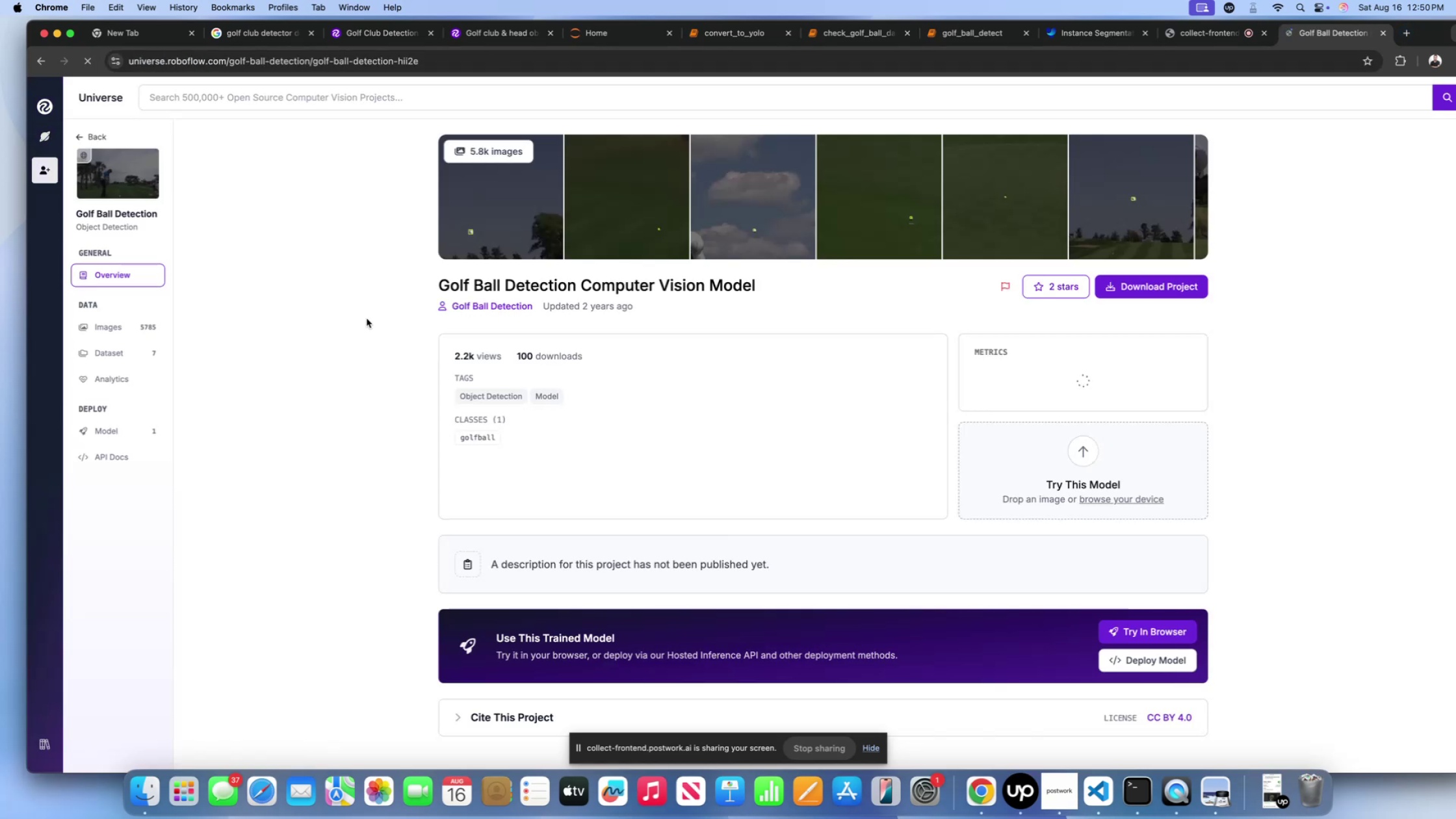 
scroll: coordinate [269, 304], scroll_direction: down, amount: 9.0
 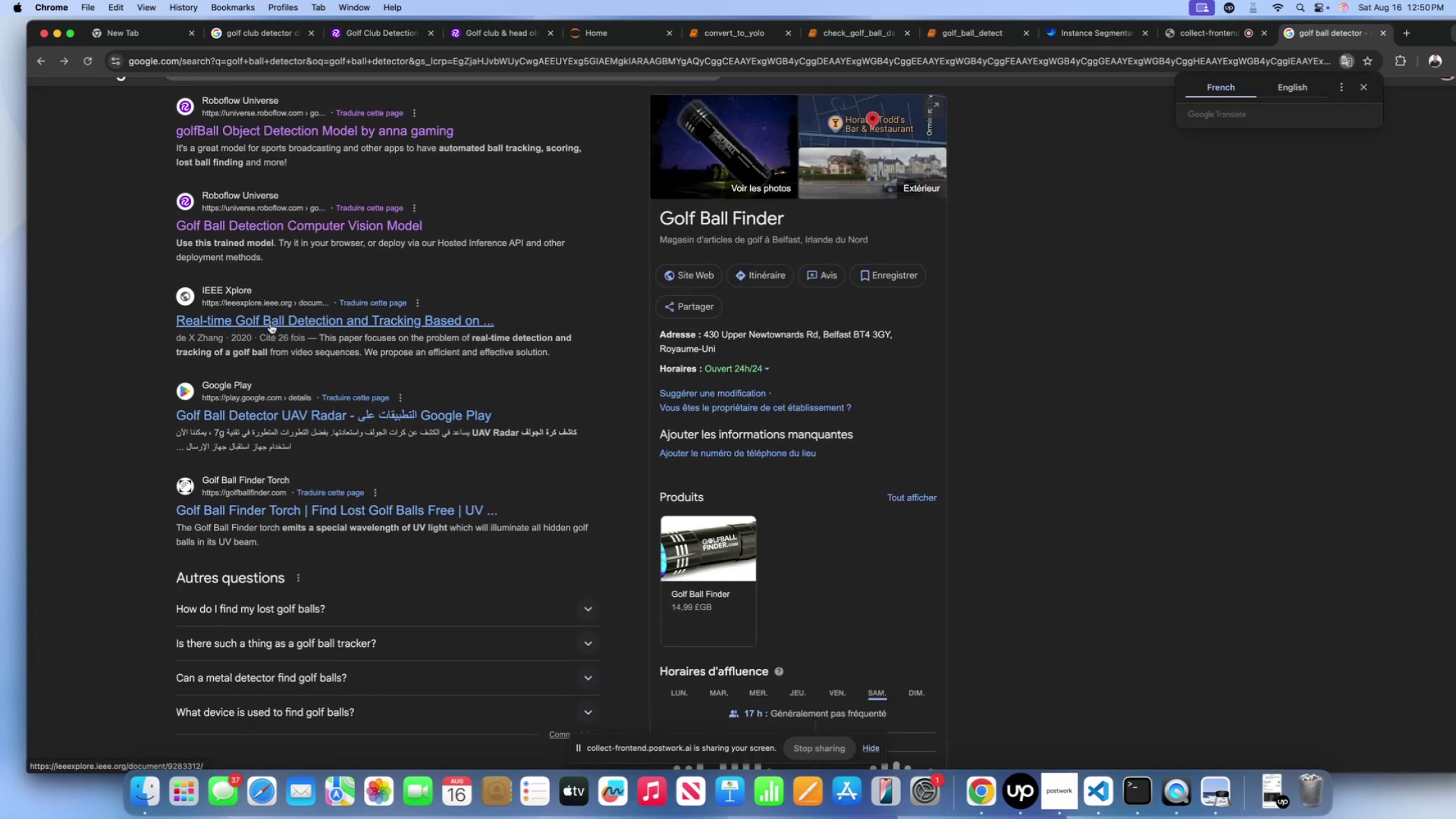 
wait(5.92)
 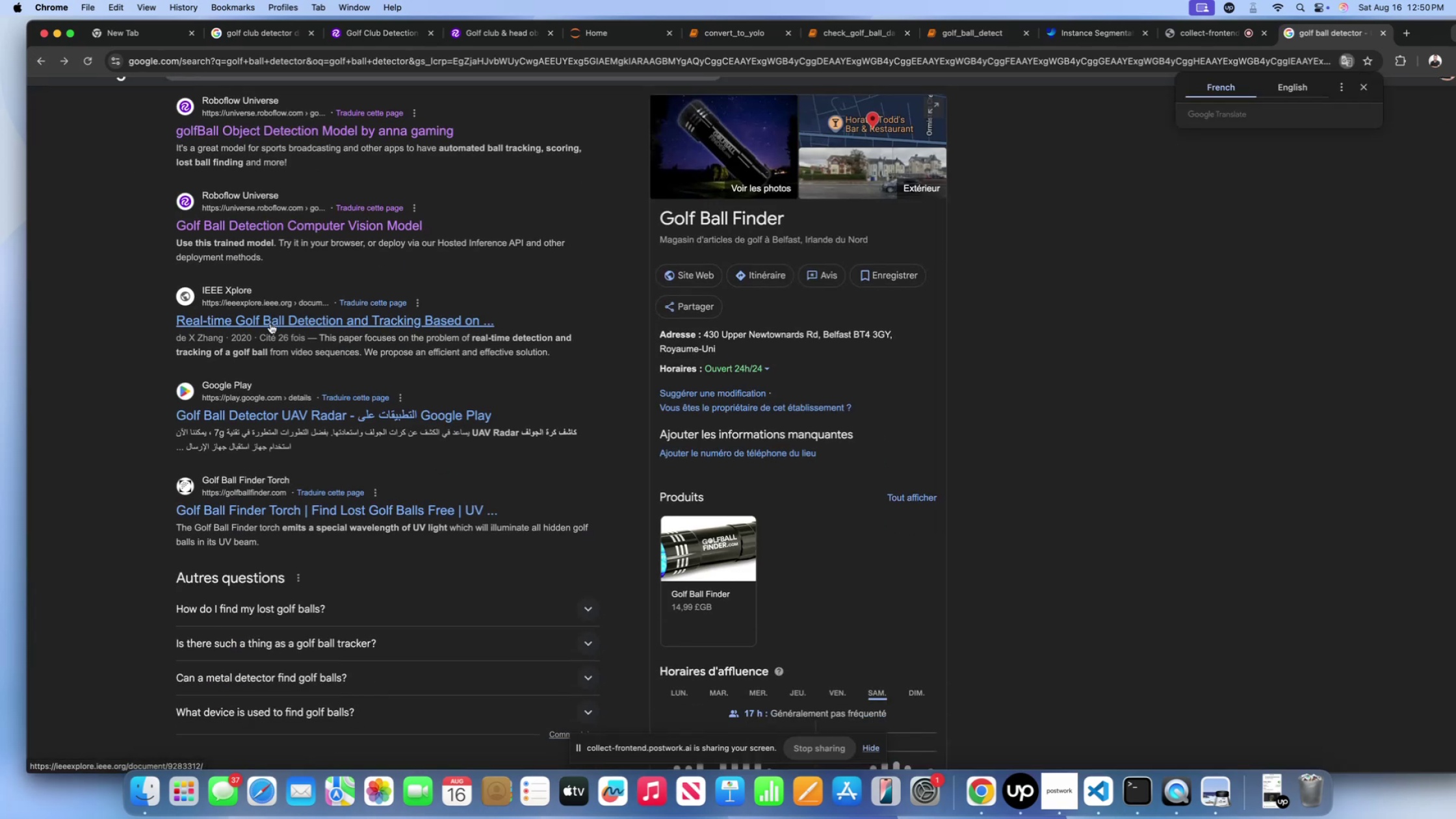 
left_click([1360, 86])
 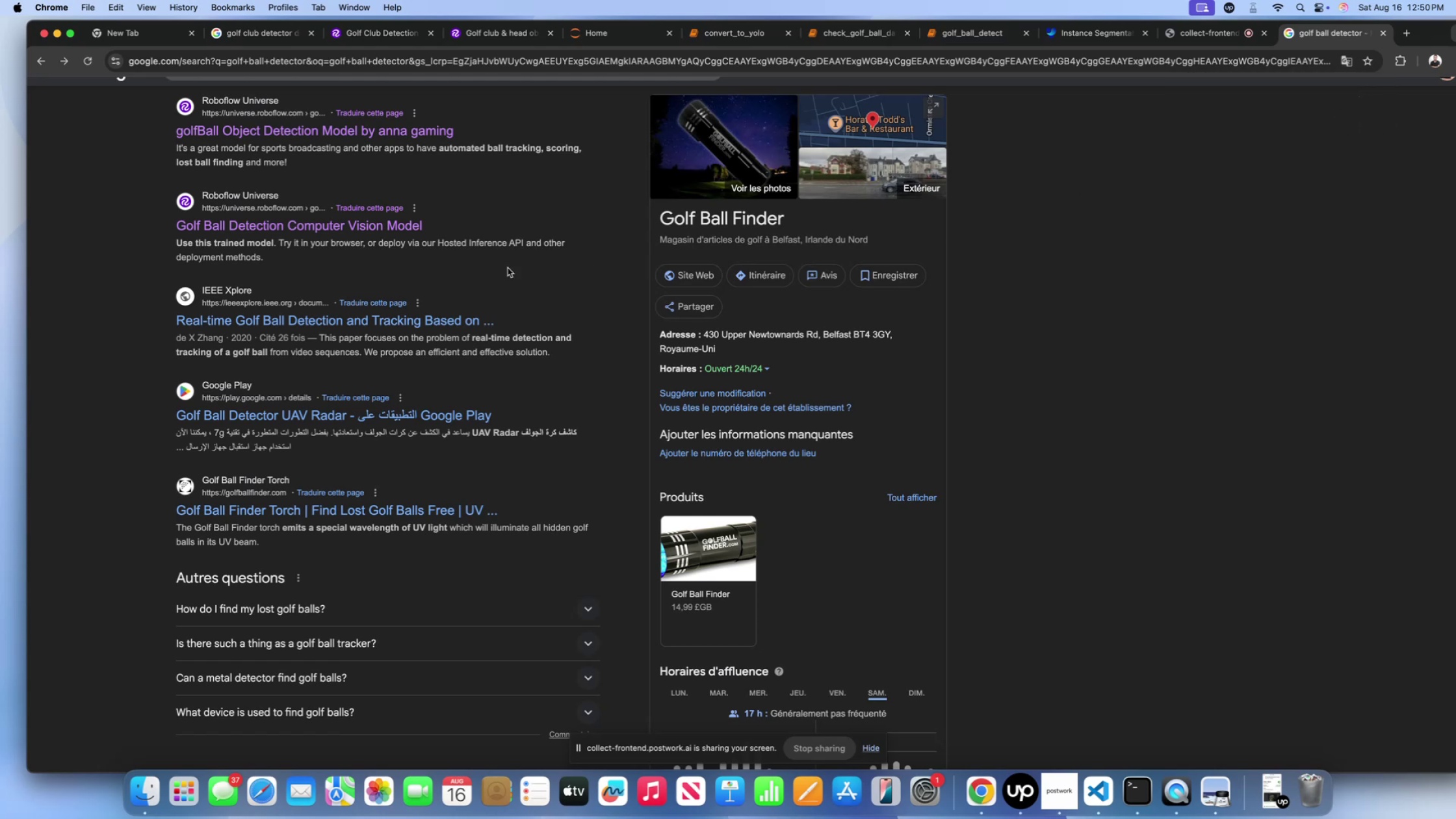 
scroll: coordinate [486, 274], scroll_direction: up, amount: 15.0
 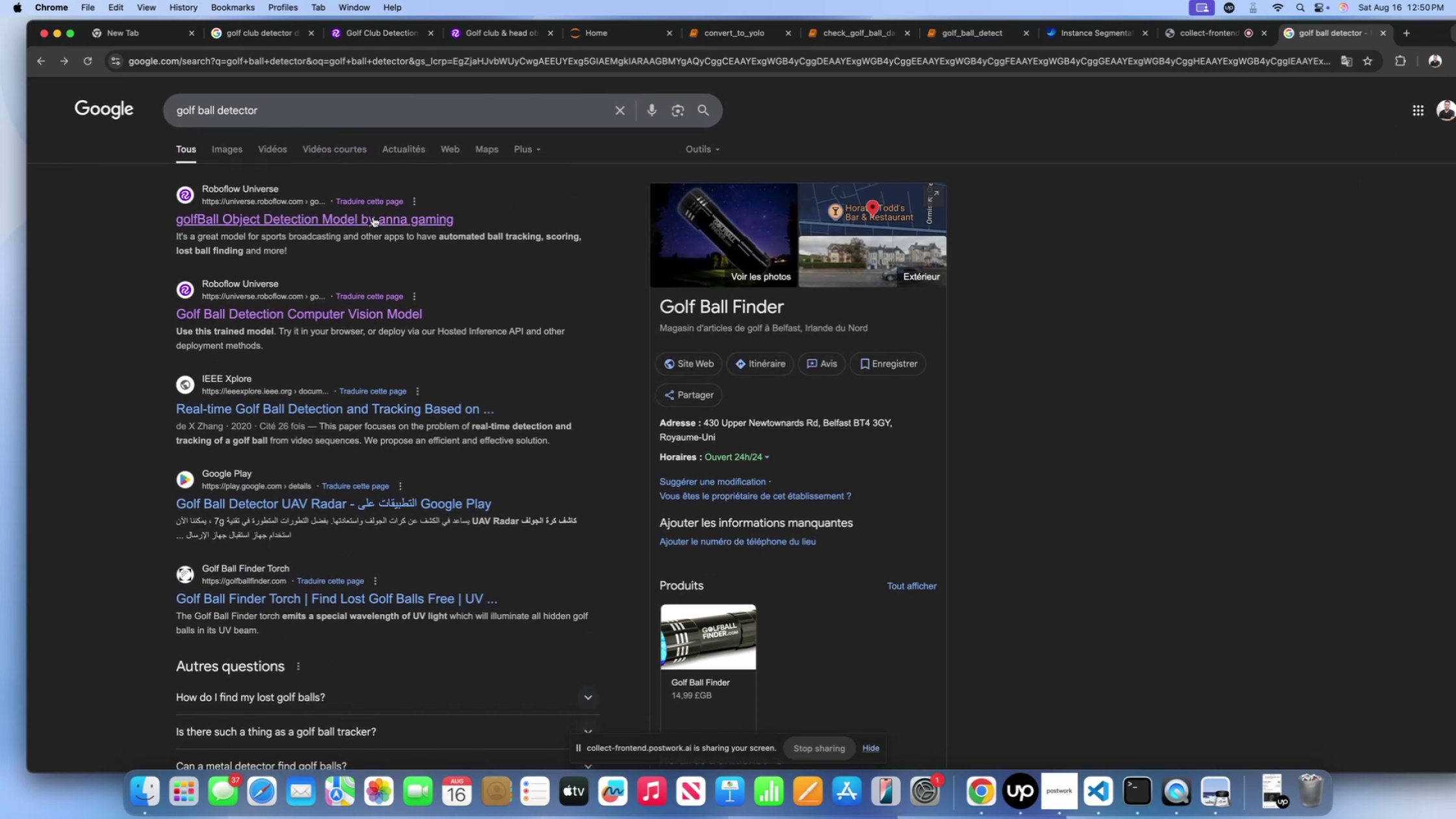 
left_click([373, 217])
 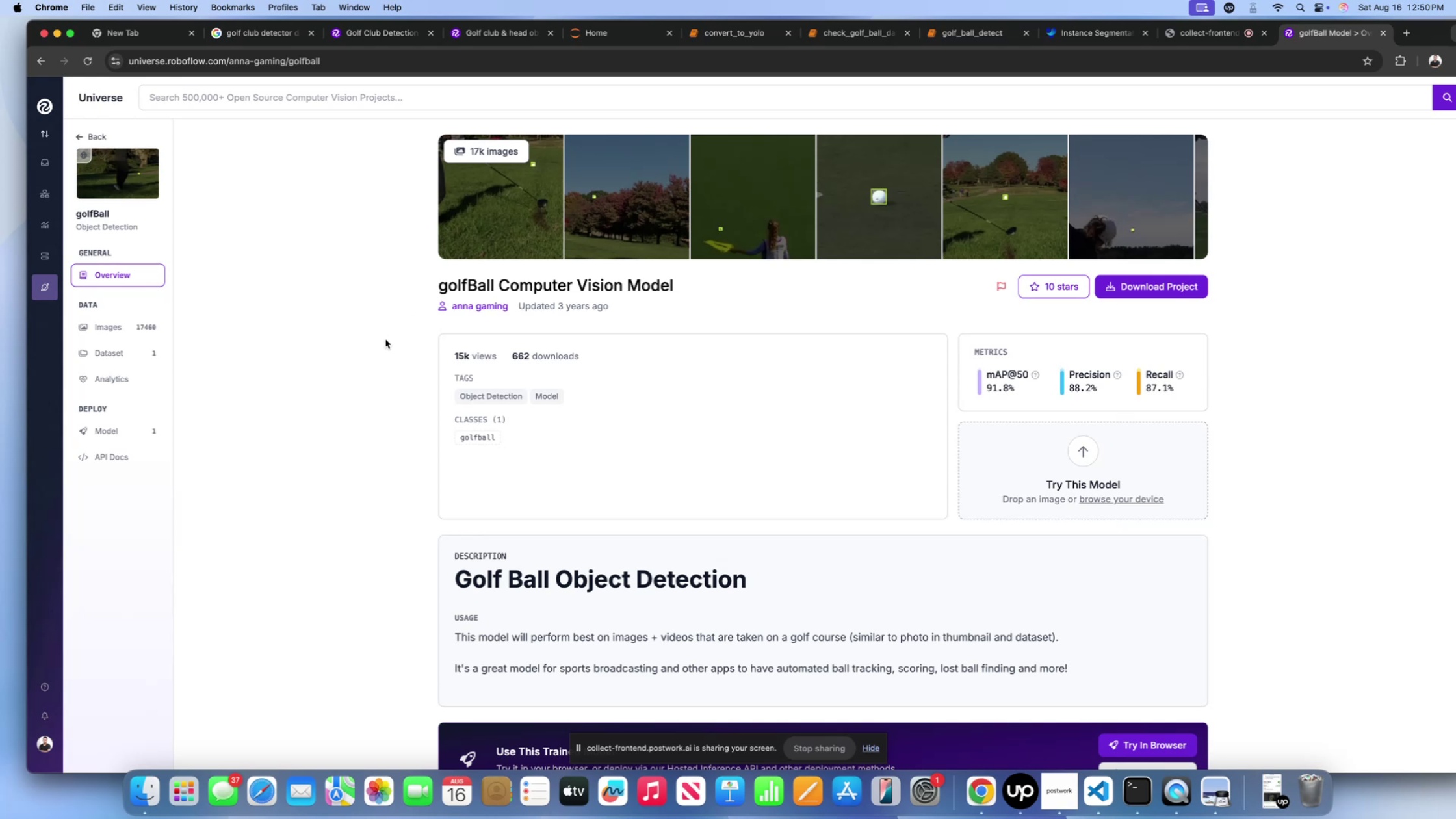 
wait(16.32)
 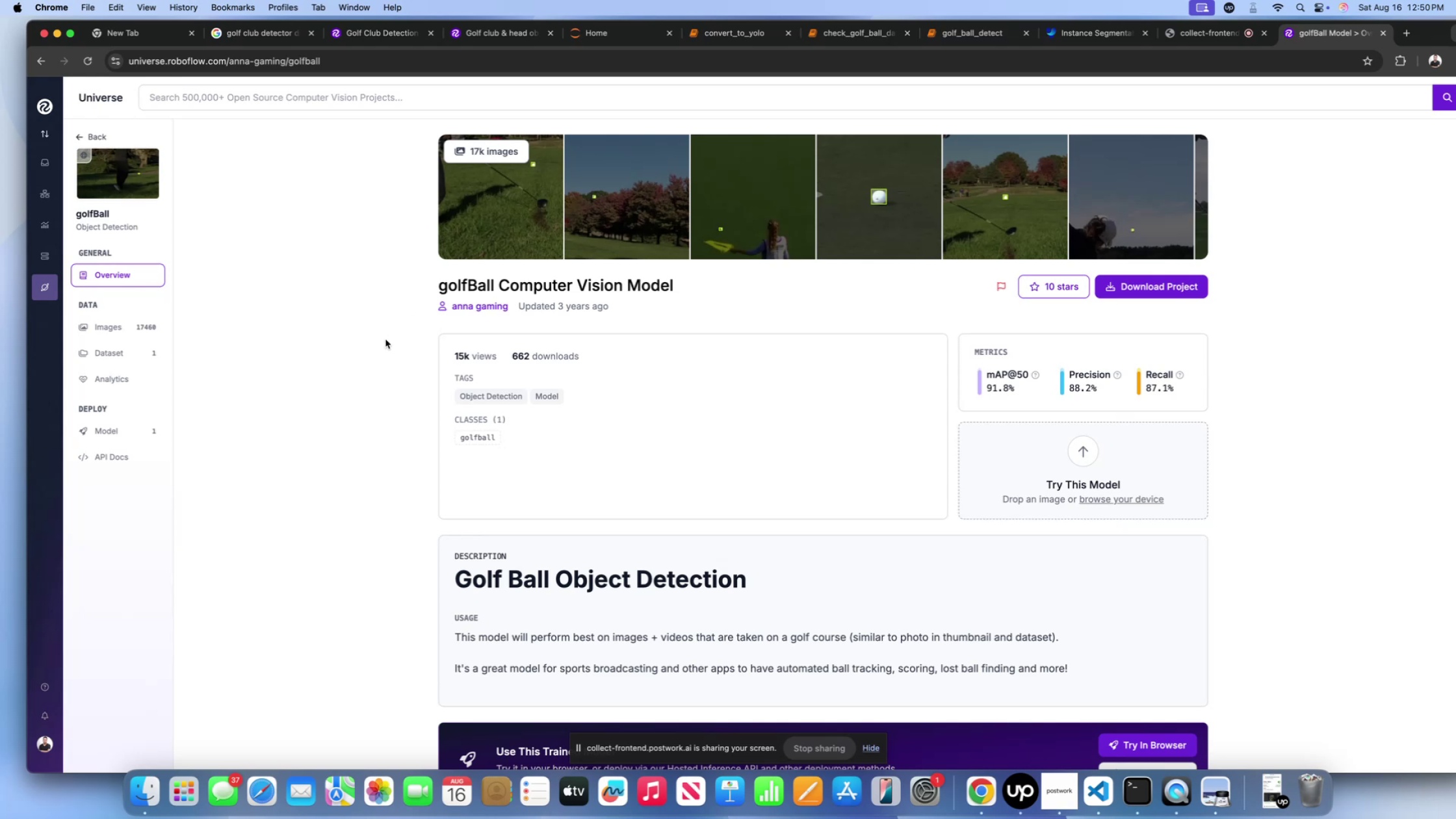 
scroll: coordinate [341, 348], scroll_direction: down, amount: 77.0
 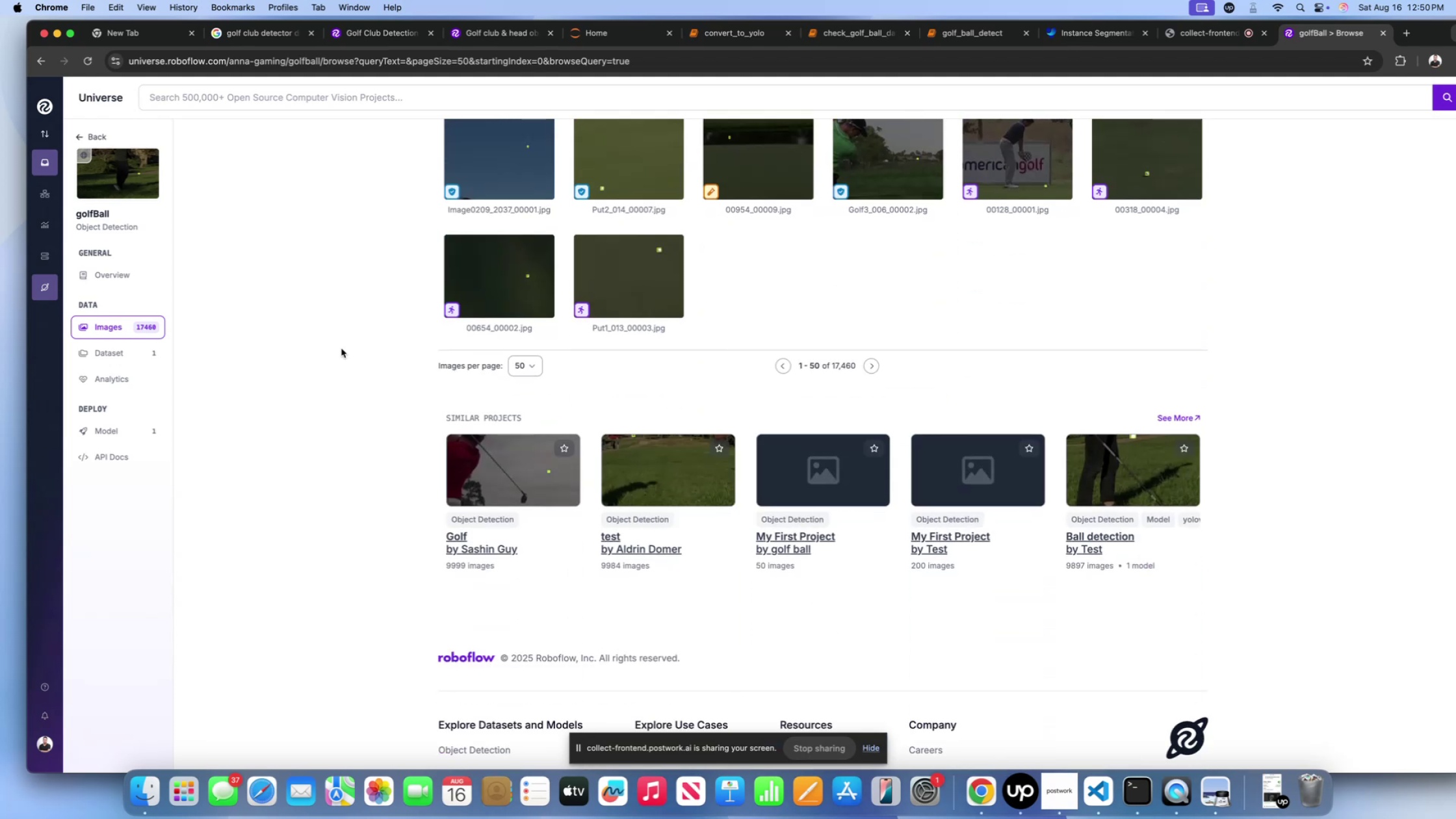 
scroll: coordinate [337, 346], scroll_direction: up, amount: 297.0
 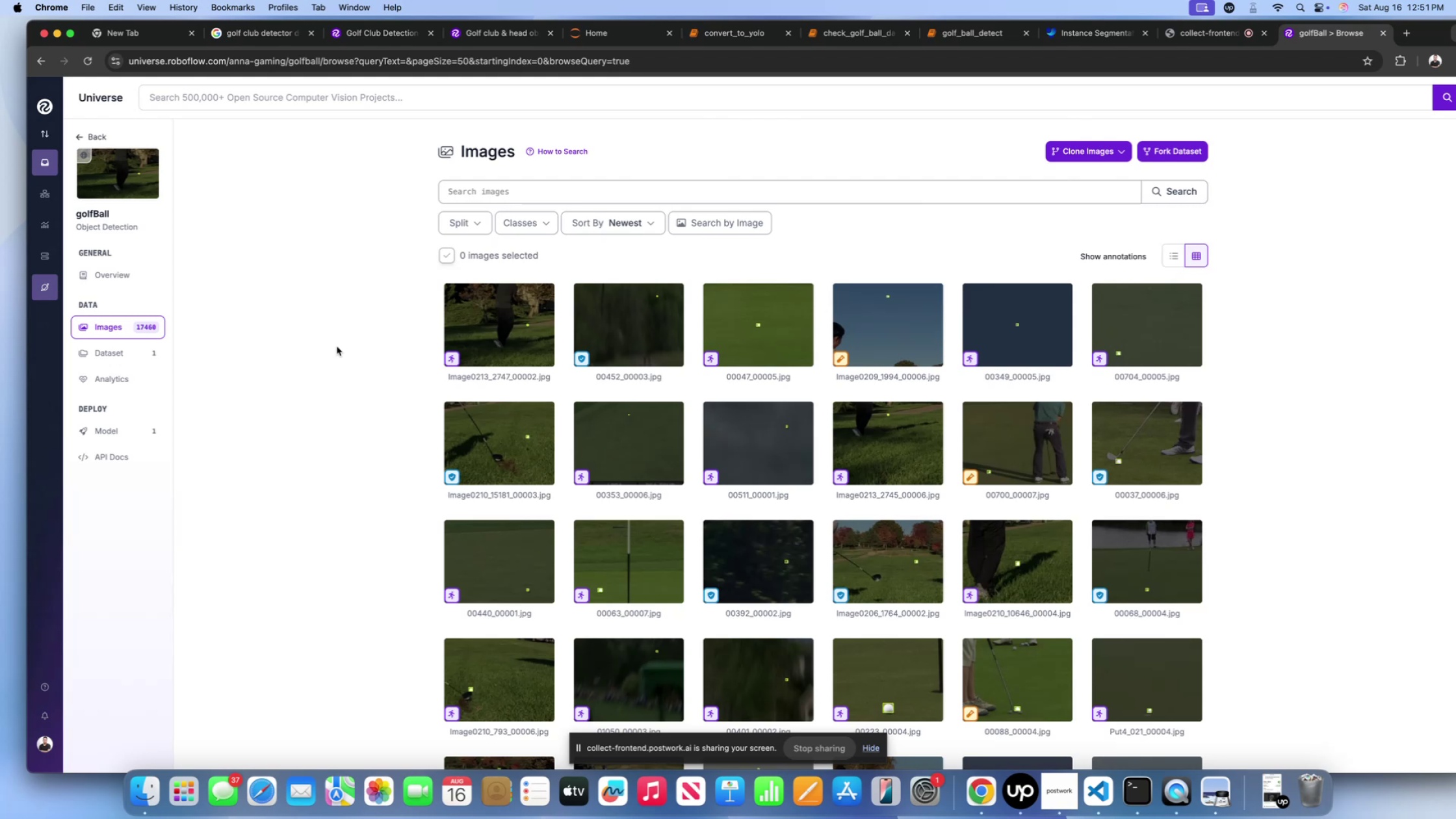 
wait(23.1)
 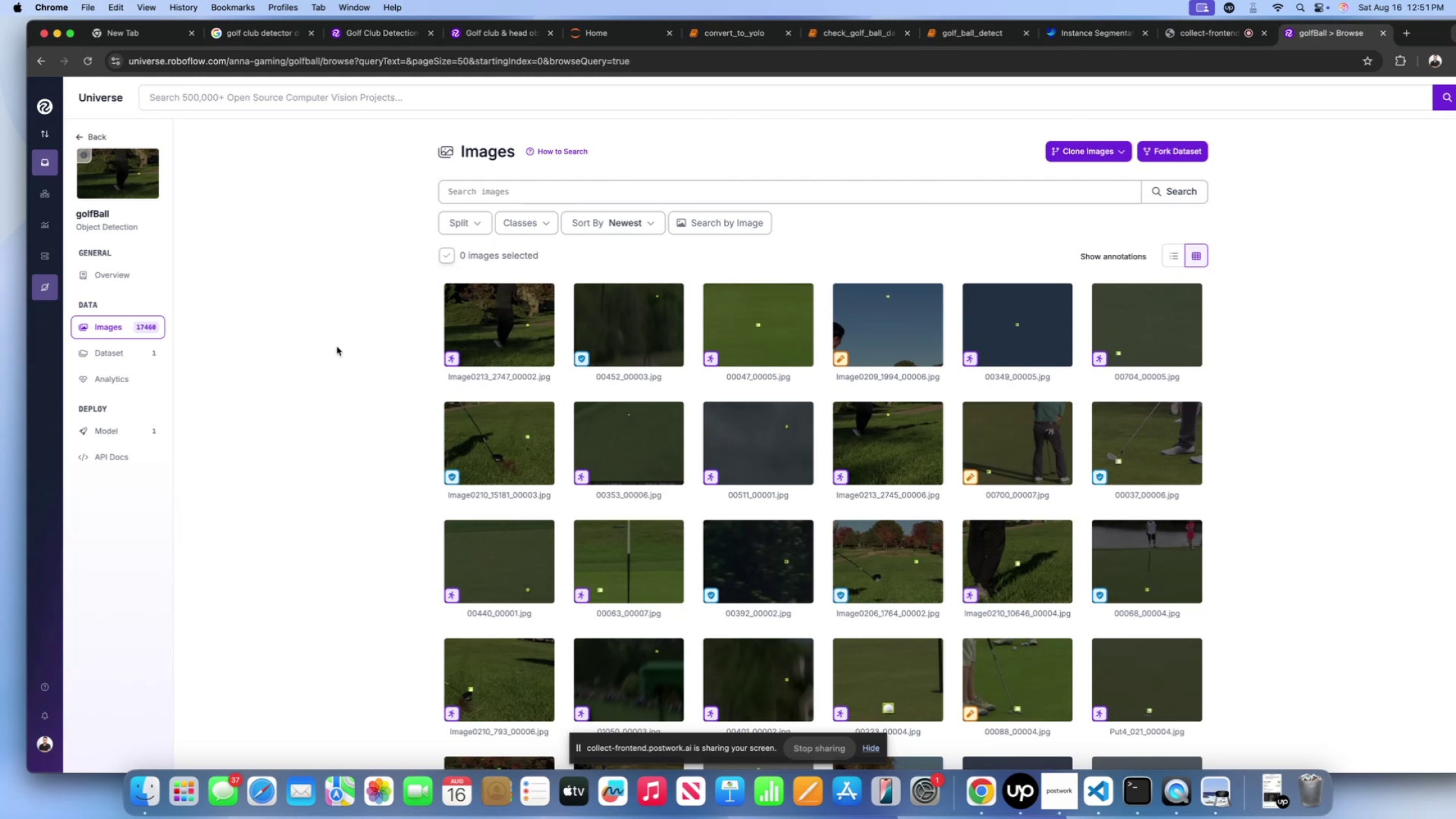 
scroll: coordinate [363, 261], scroll_direction: down, amount: 149.0
 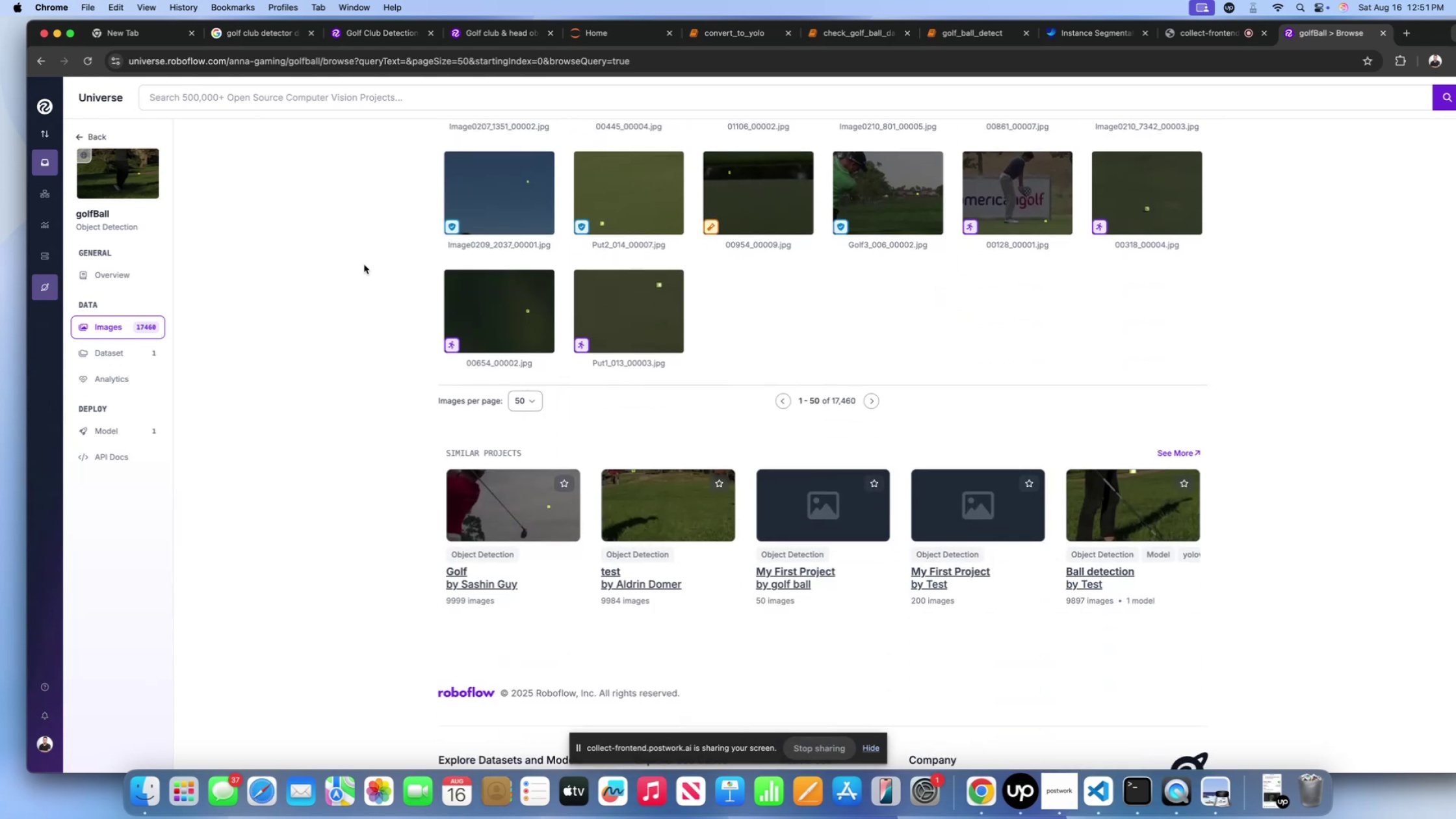 
scroll: coordinate [361, 272], scroll_direction: up, amount: 197.0
 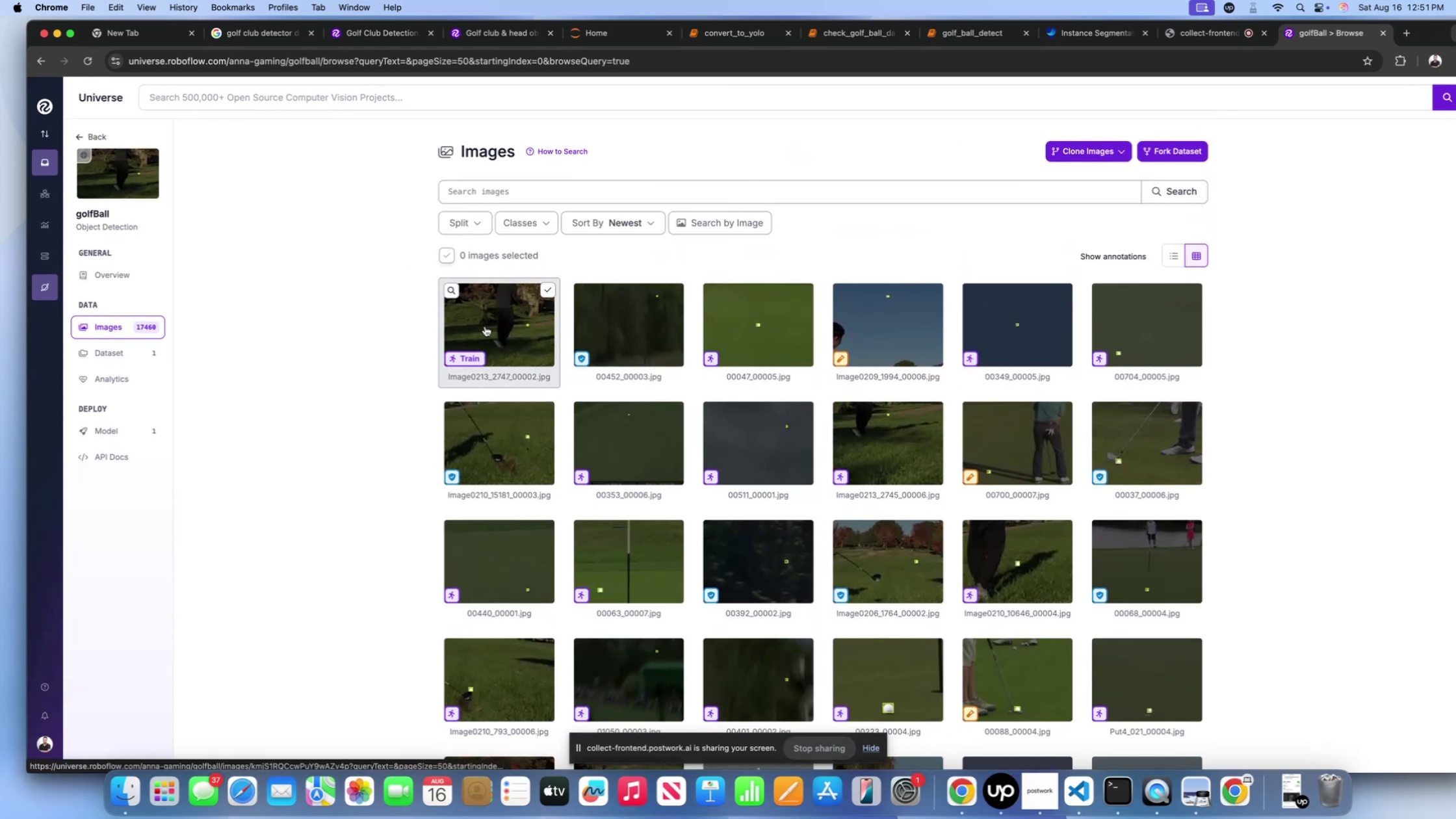 
left_click([482, 326])
 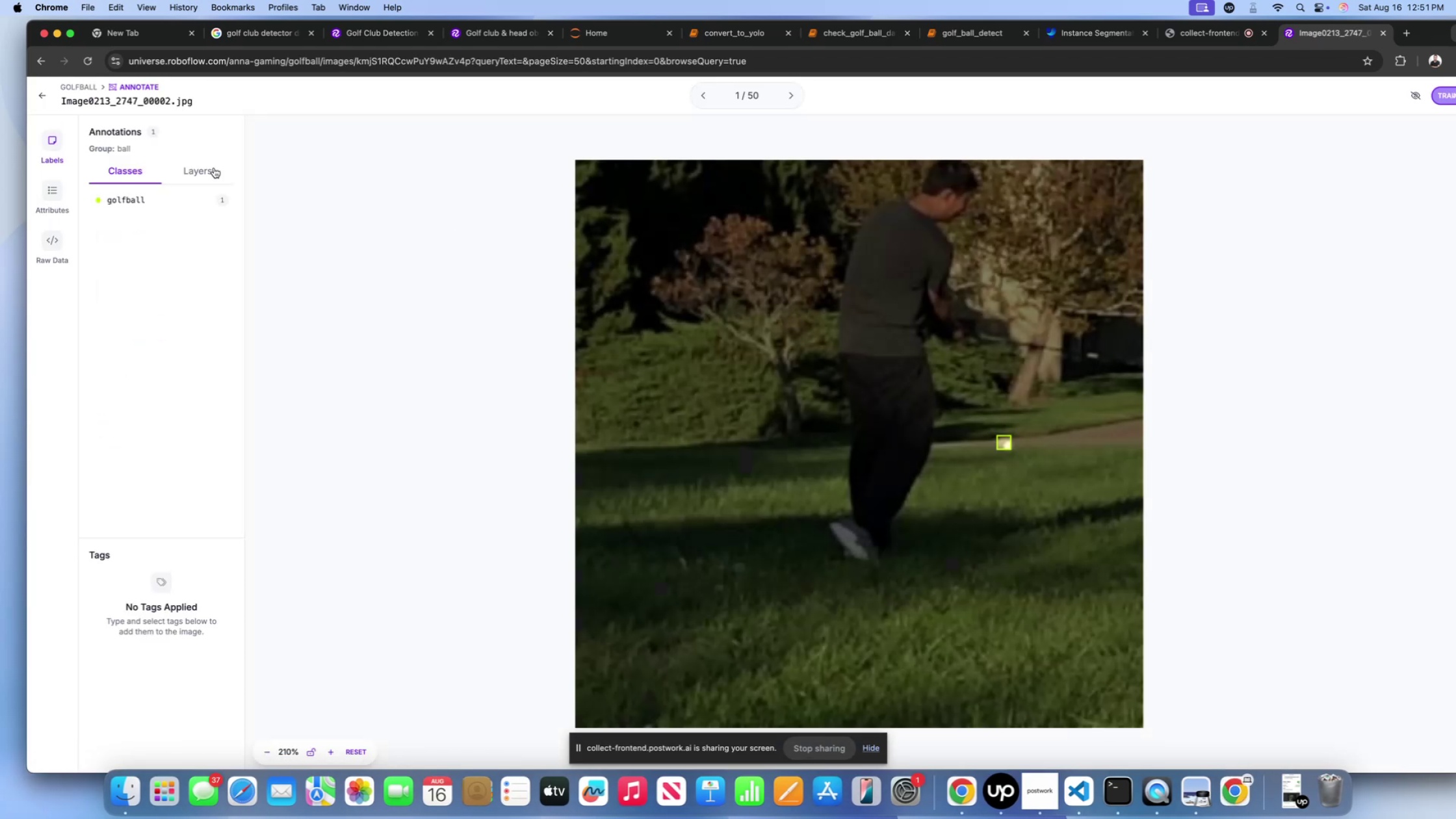 
left_click([43, 98])
 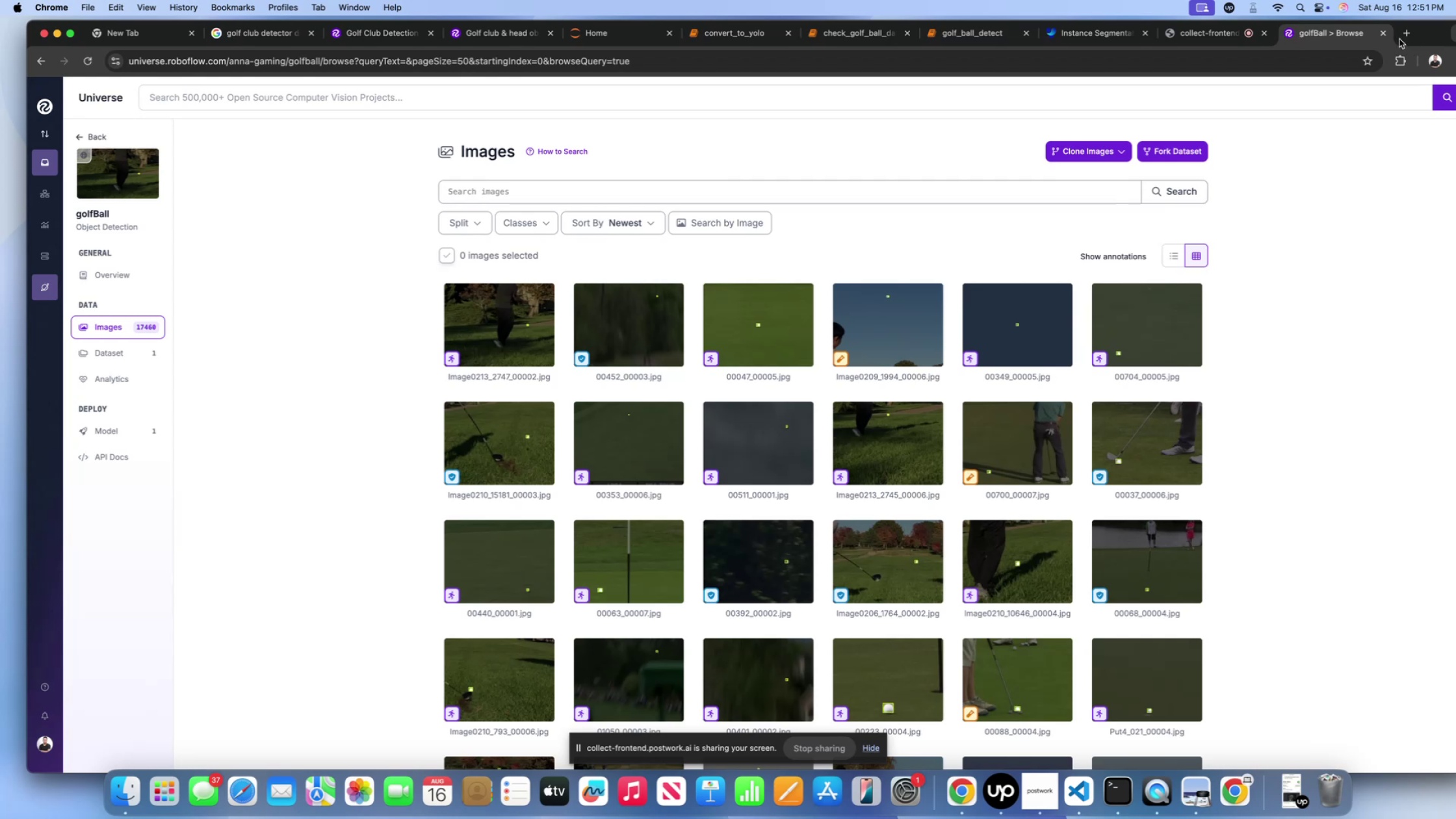 
left_click([1384, 36])
 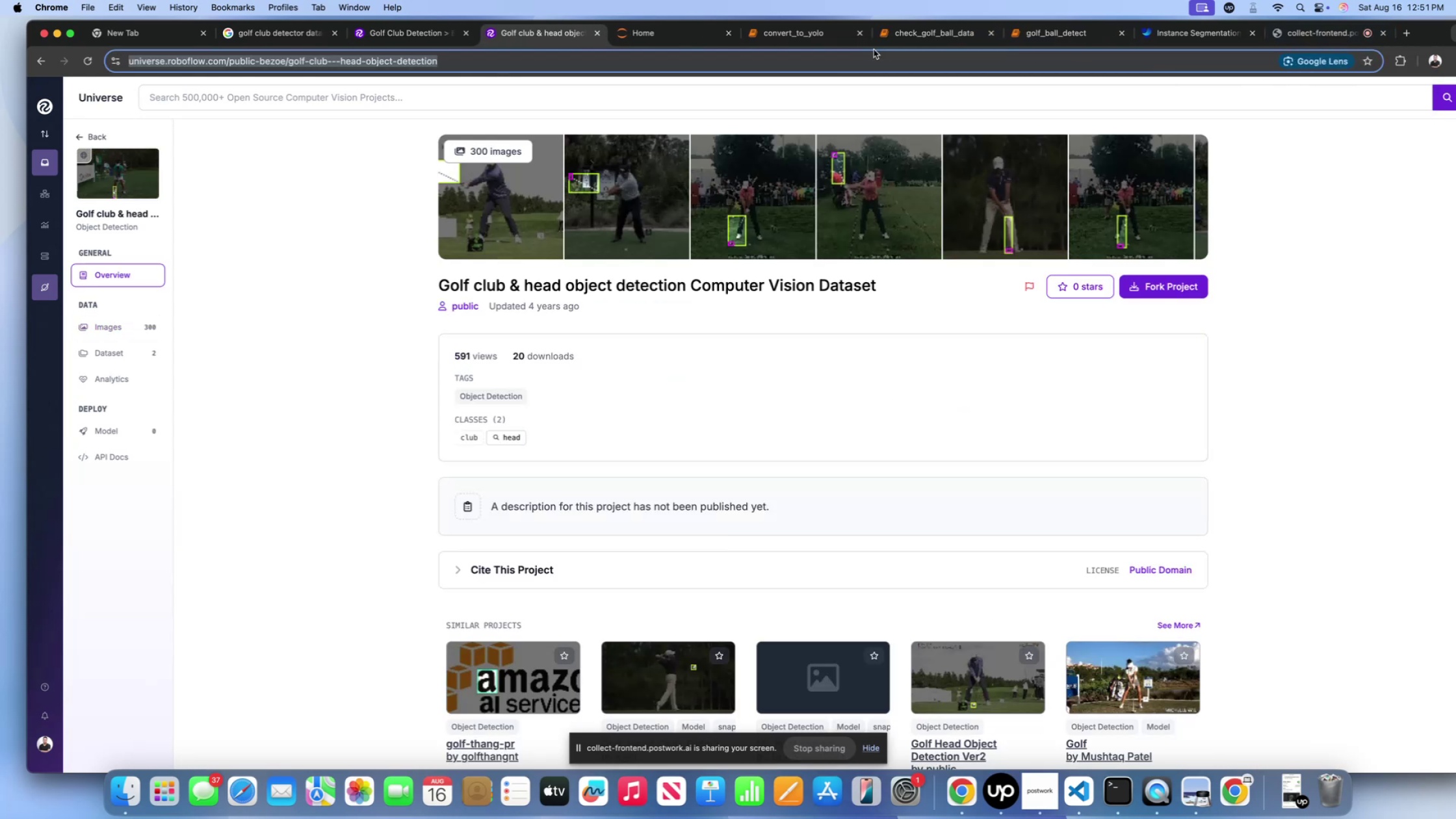 
left_click([811, 42])
 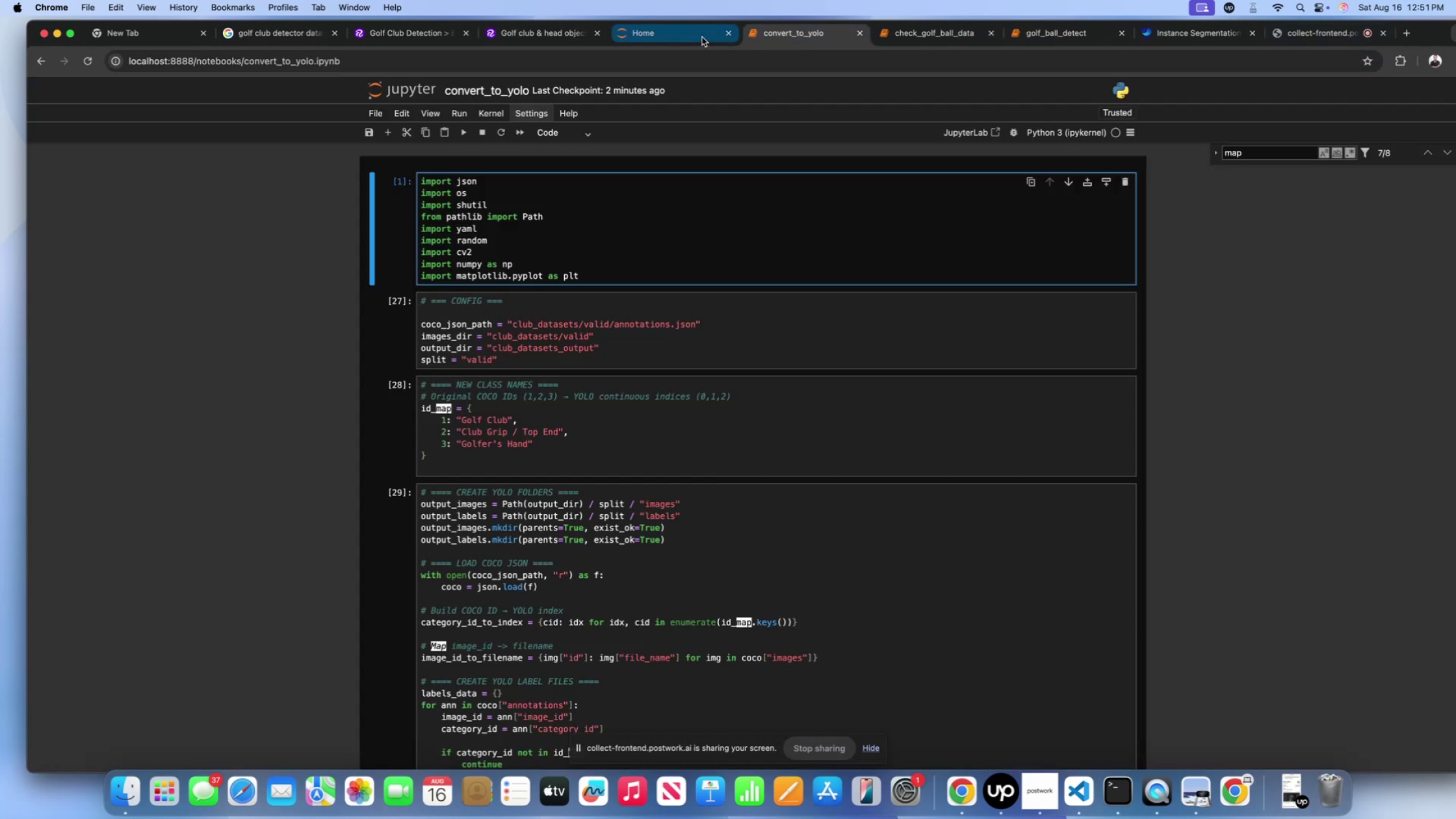 
left_click([684, 34])
 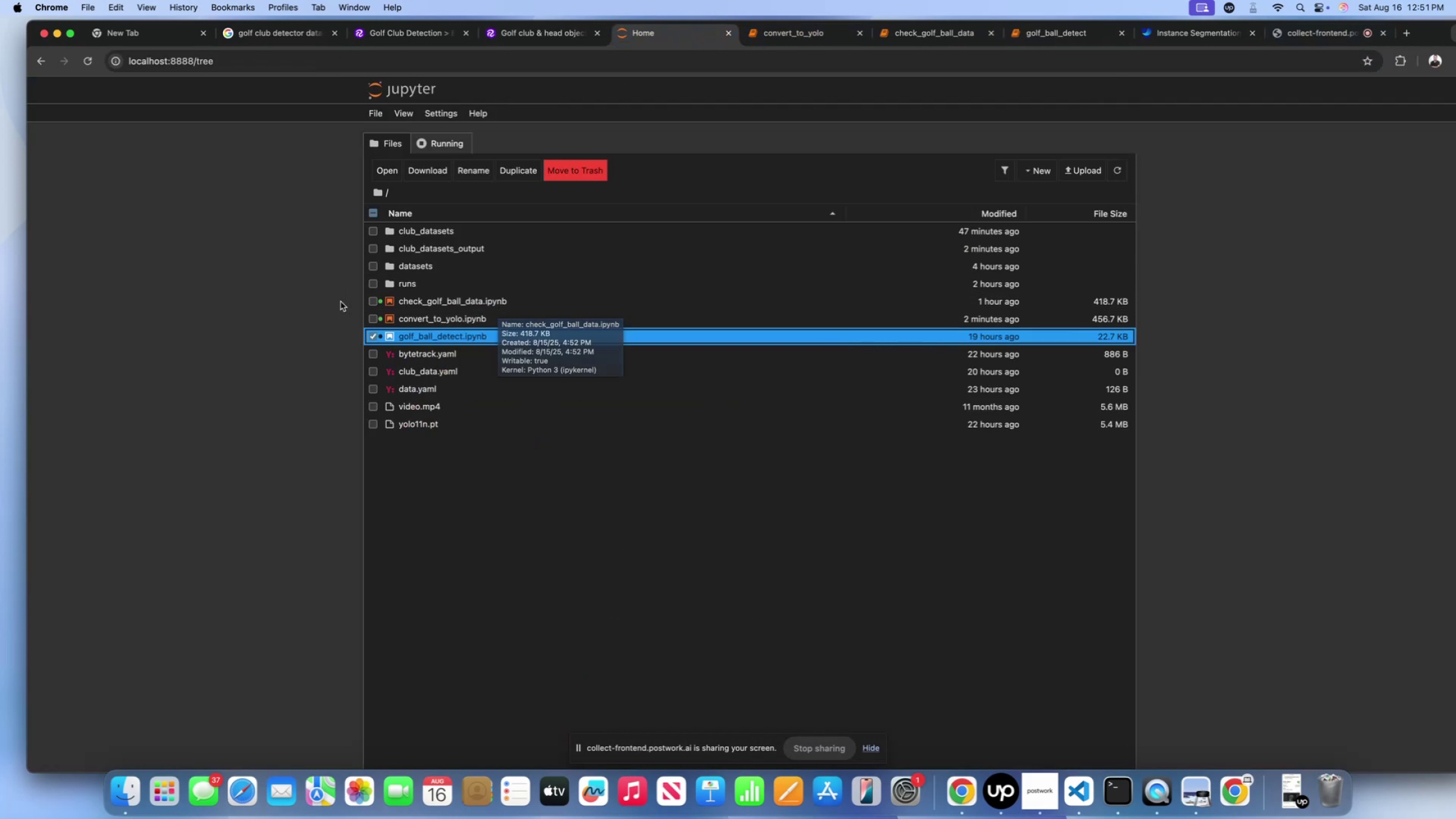 
left_click([369, 300])
 